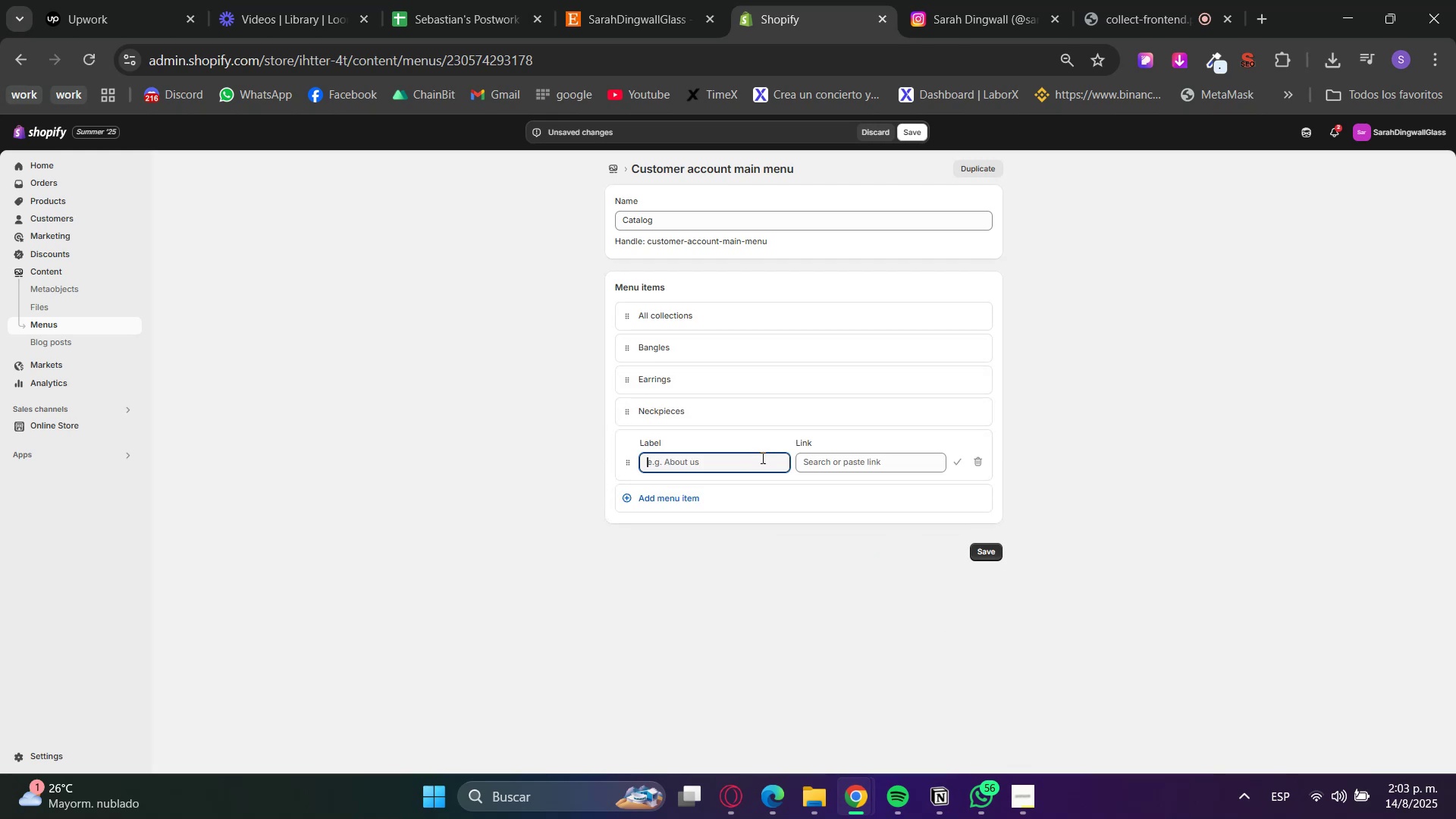 
left_click([831, 459])
 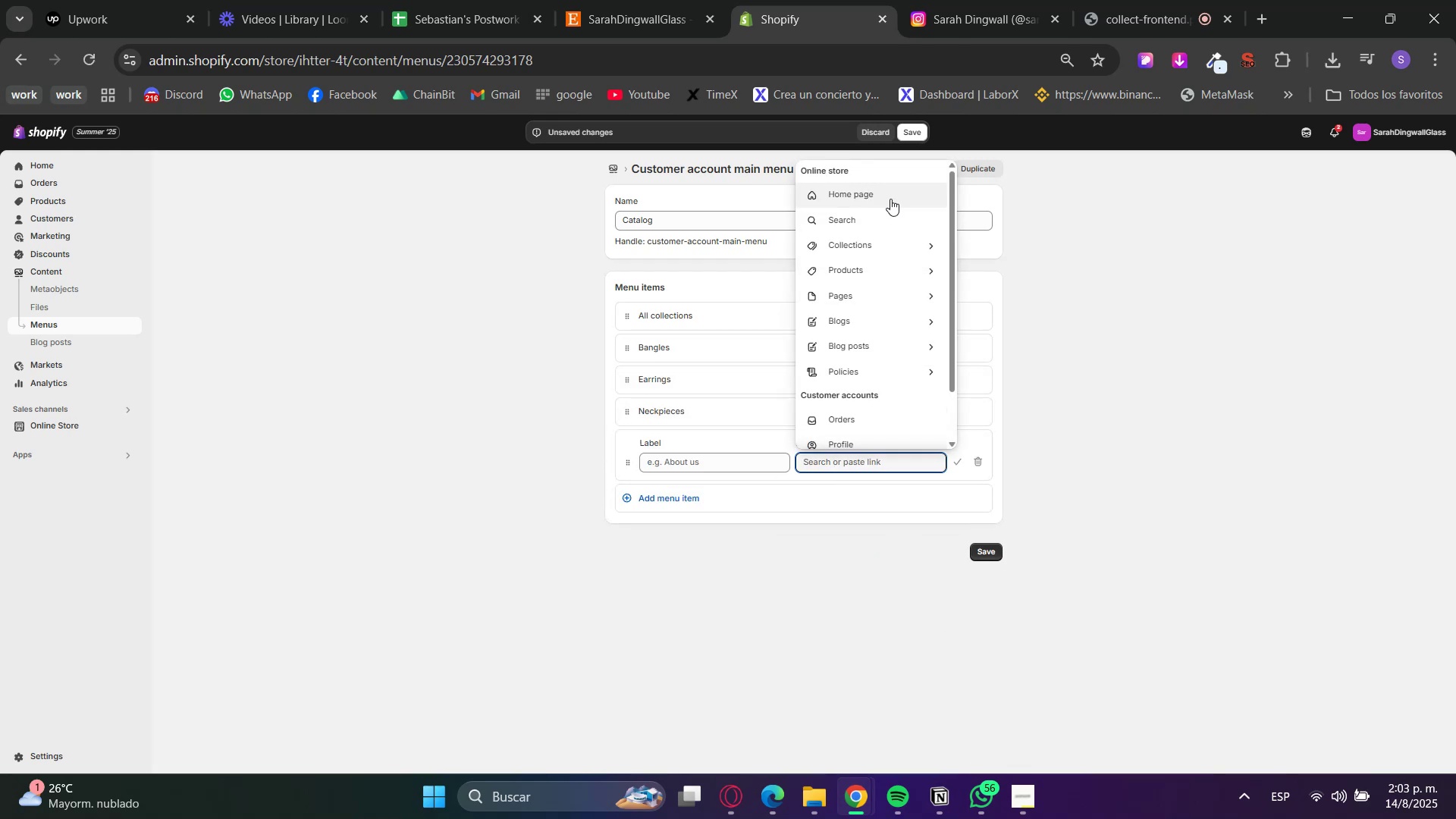 
left_click([849, 245])
 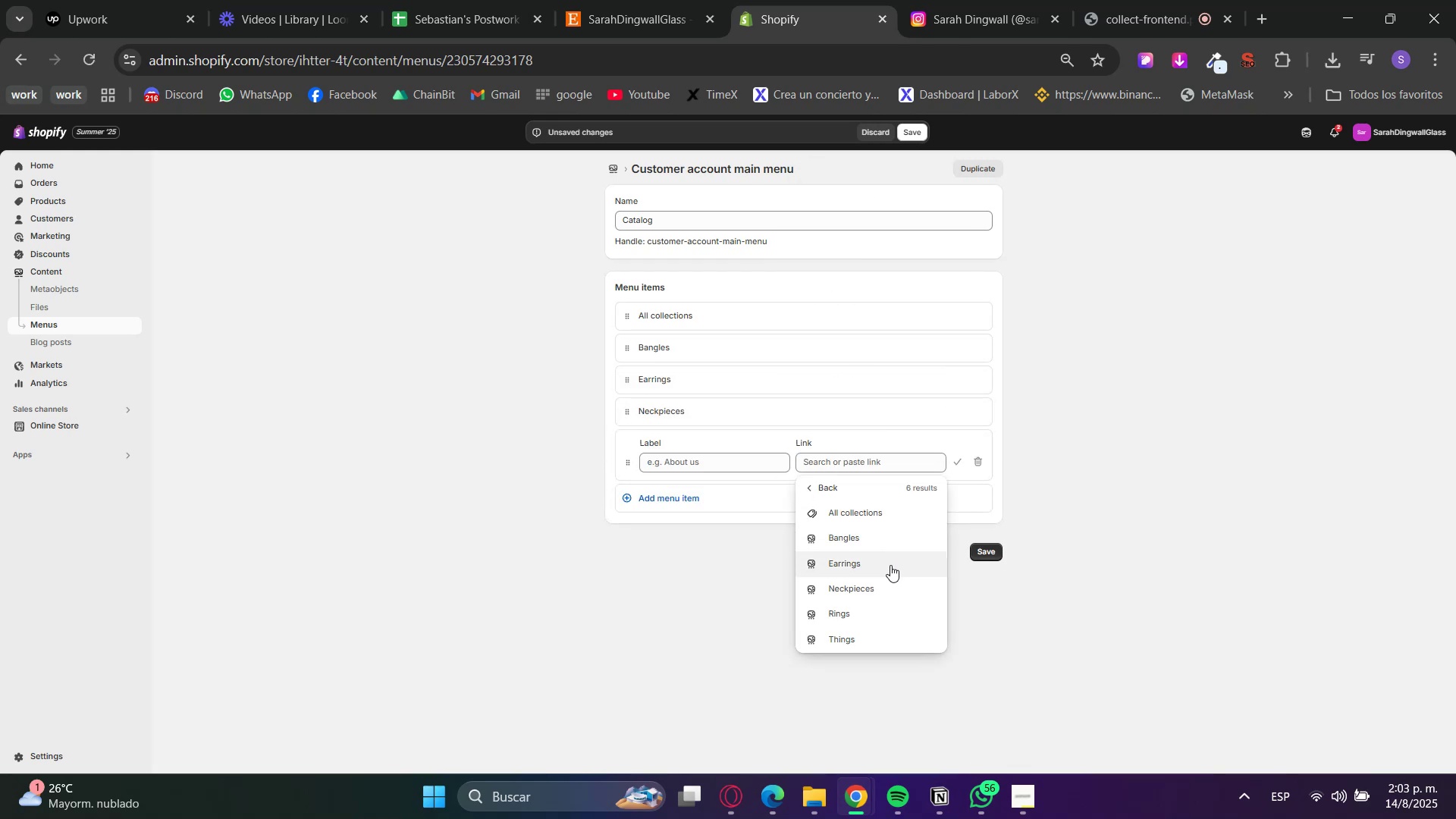 
left_click([863, 607])
 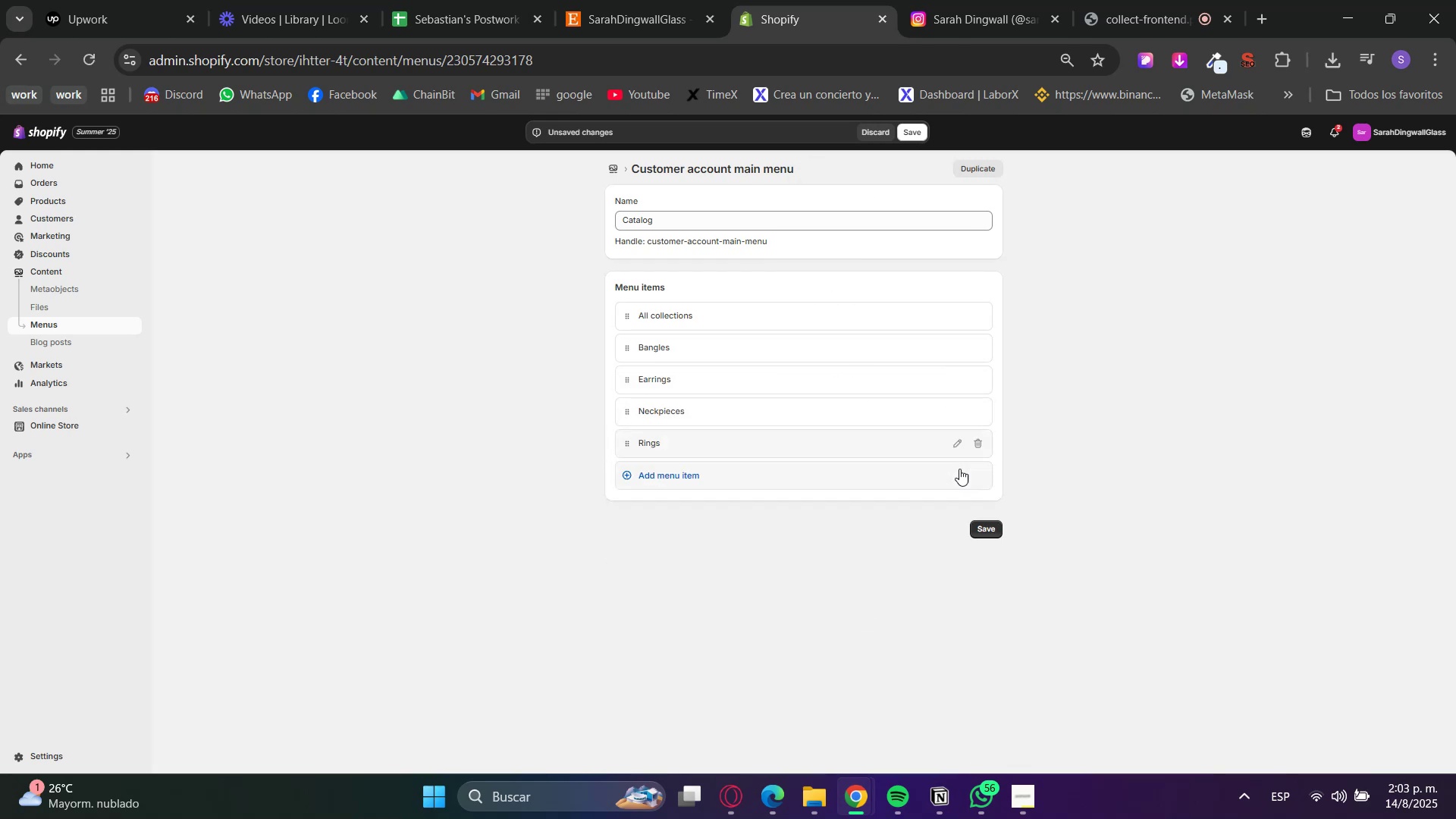 
double_click([877, 488])
 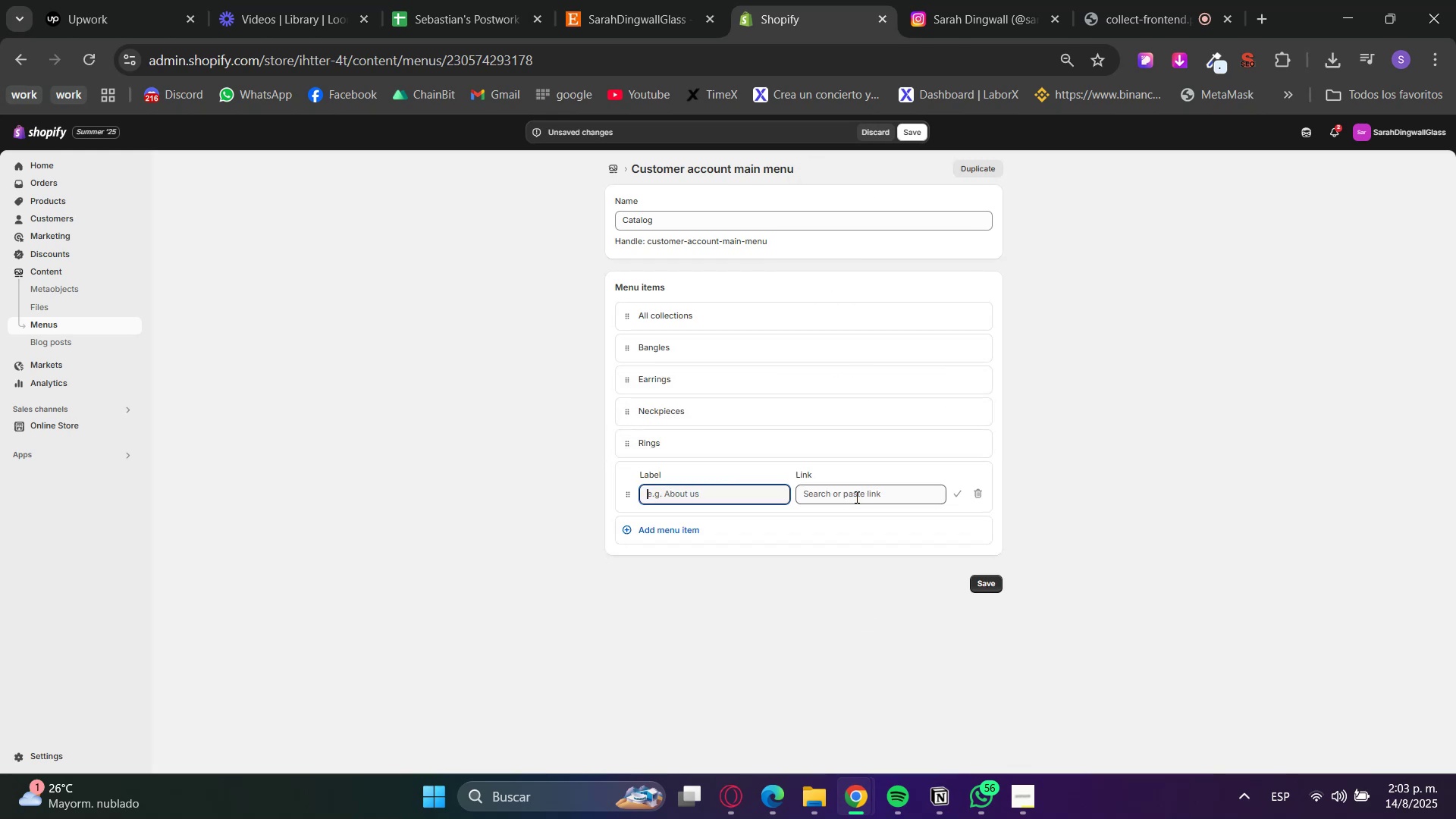 
left_click([856, 489])
 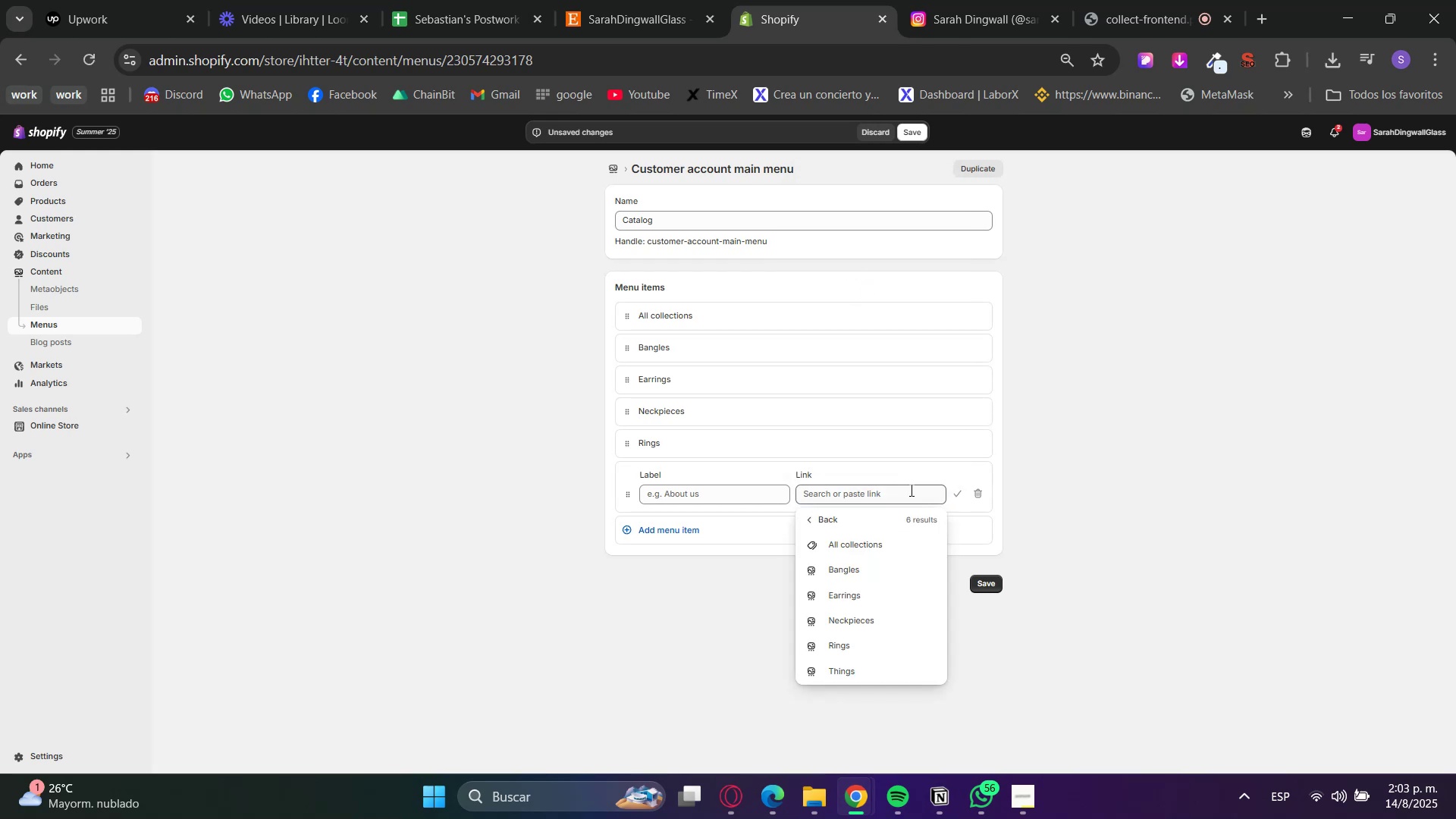 
left_click([861, 680])
 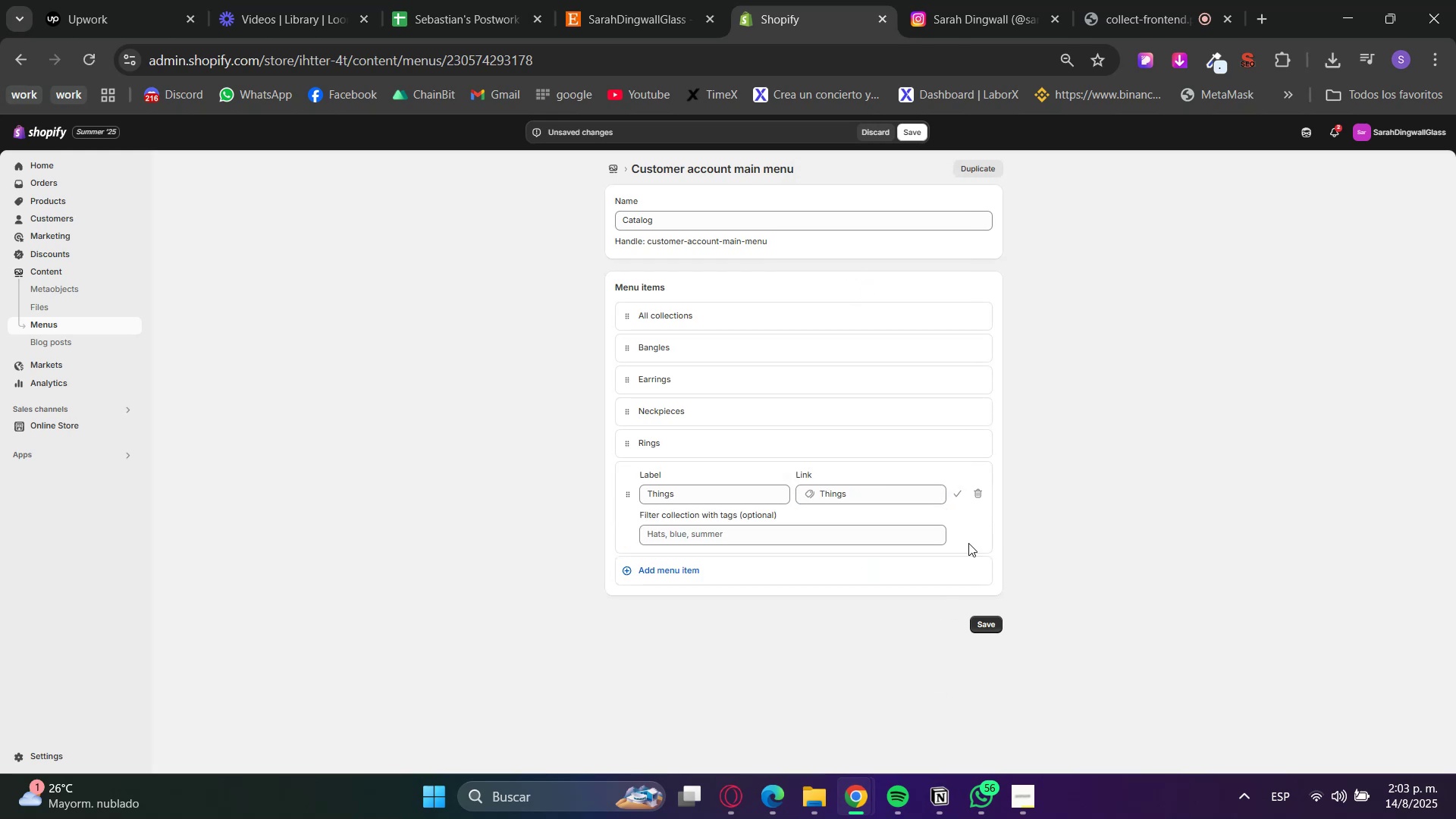 
left_click([955, 494])
 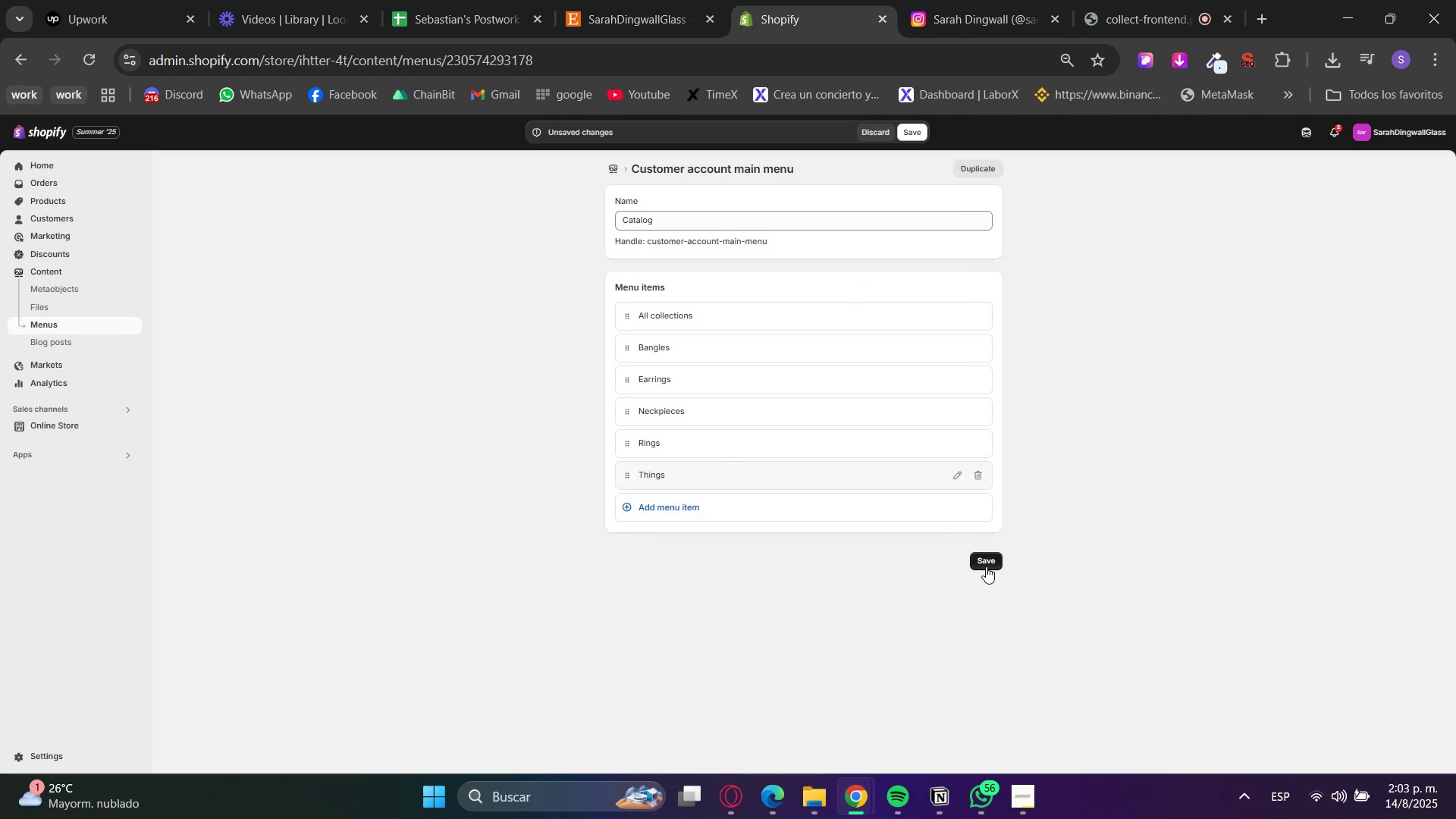 
left_click([986, 564])
 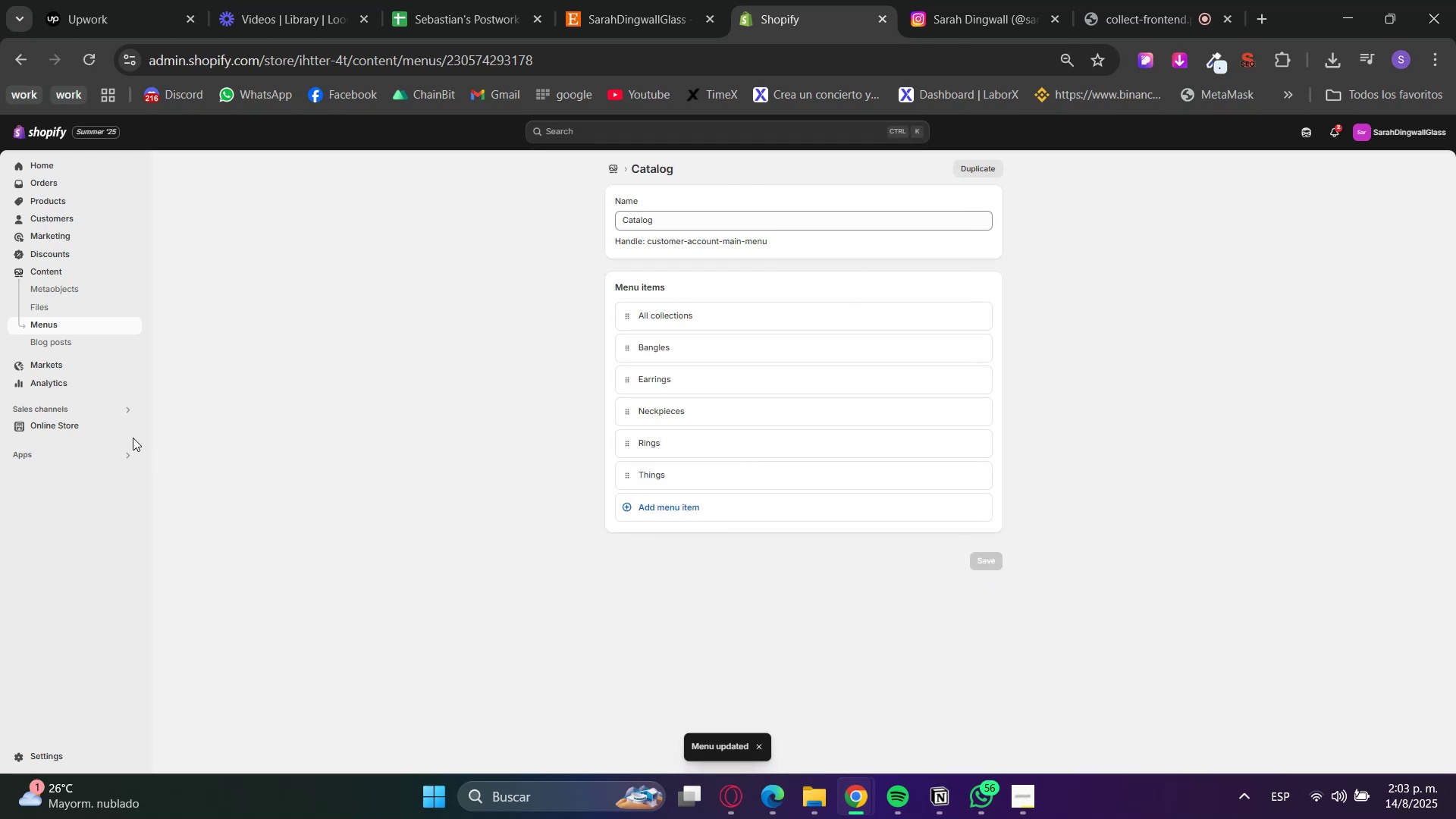 
left_click([67, 330])
 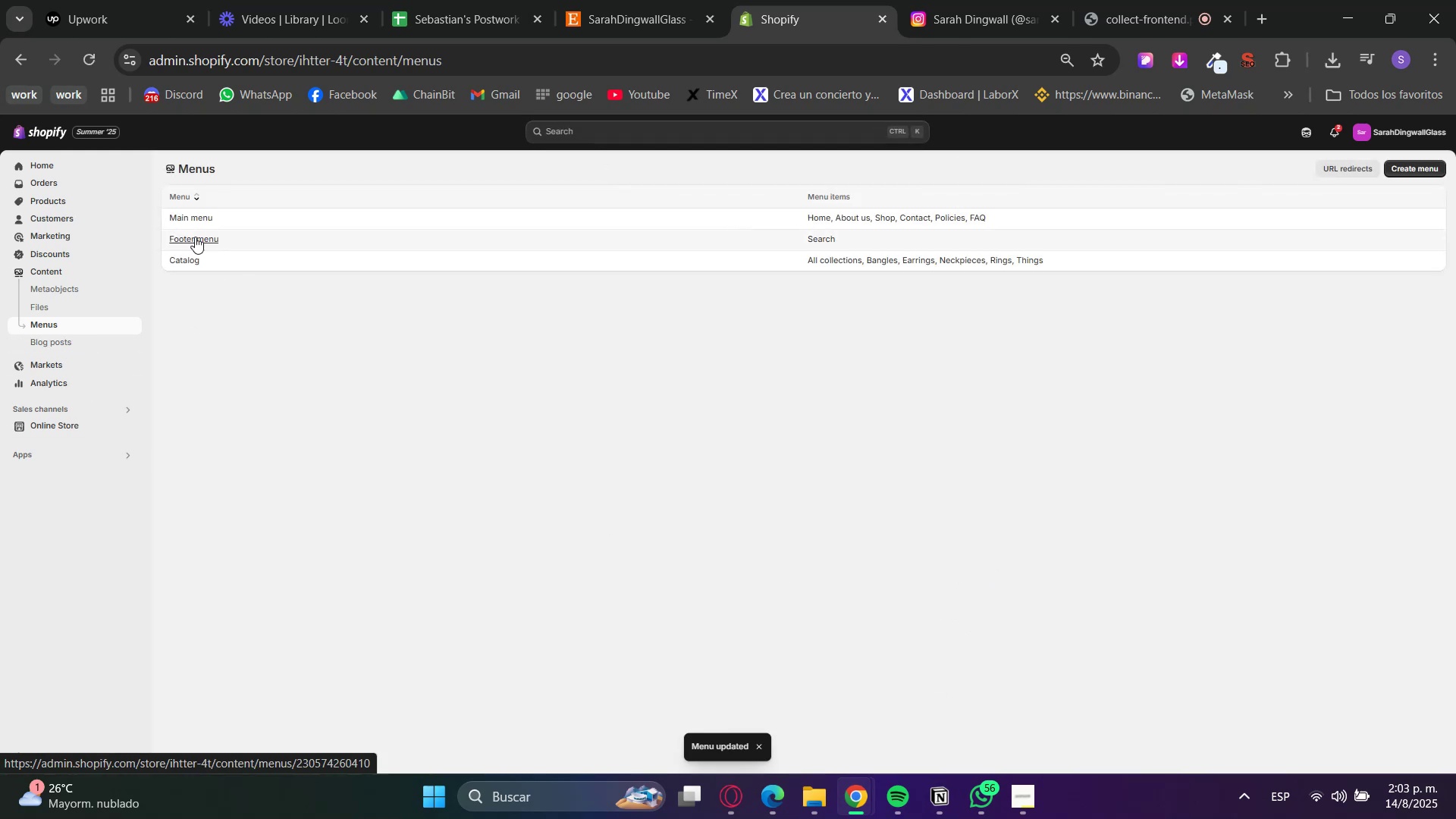 
left_click([193, 237])
 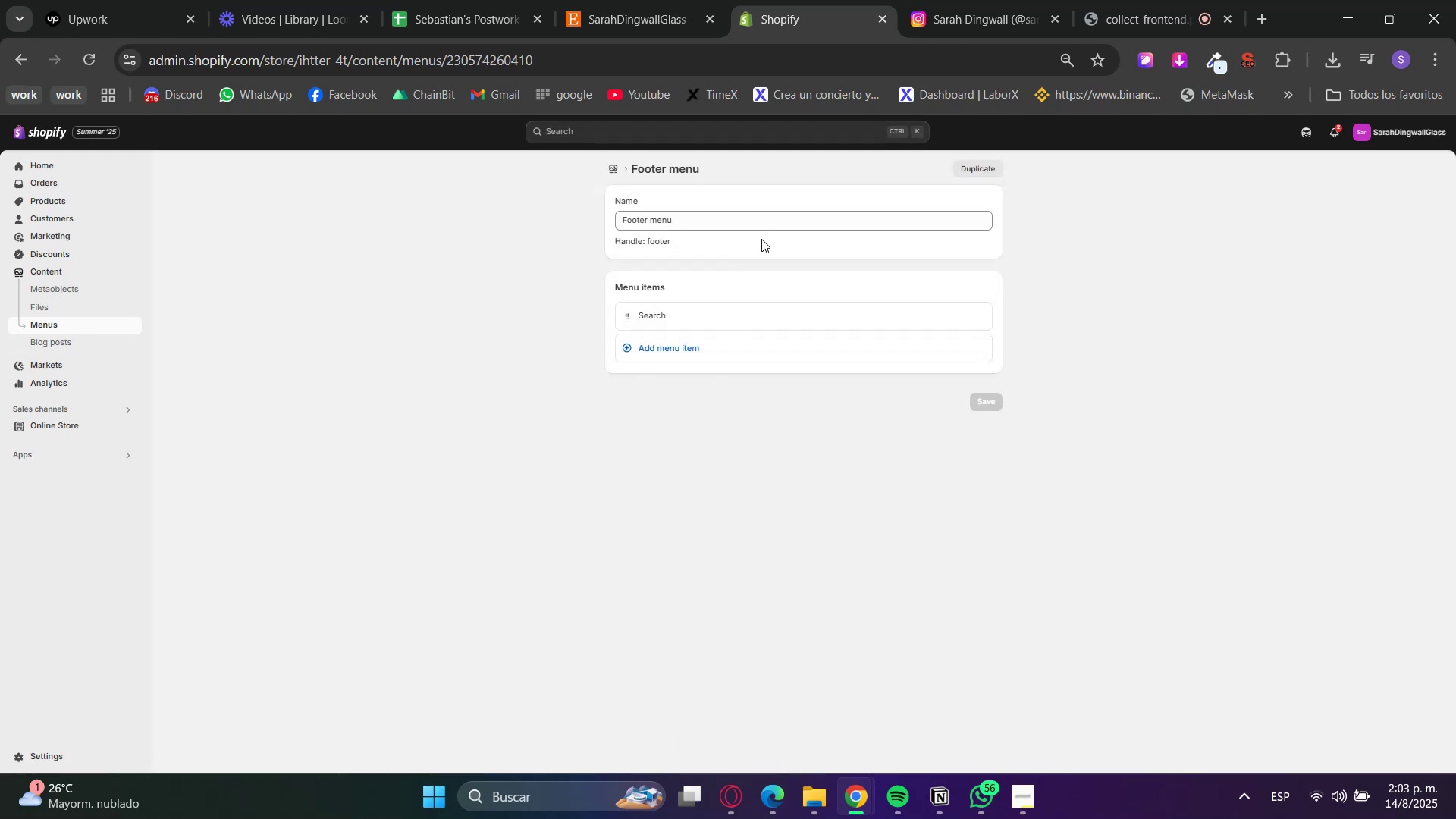 
double_click([762, 228])
 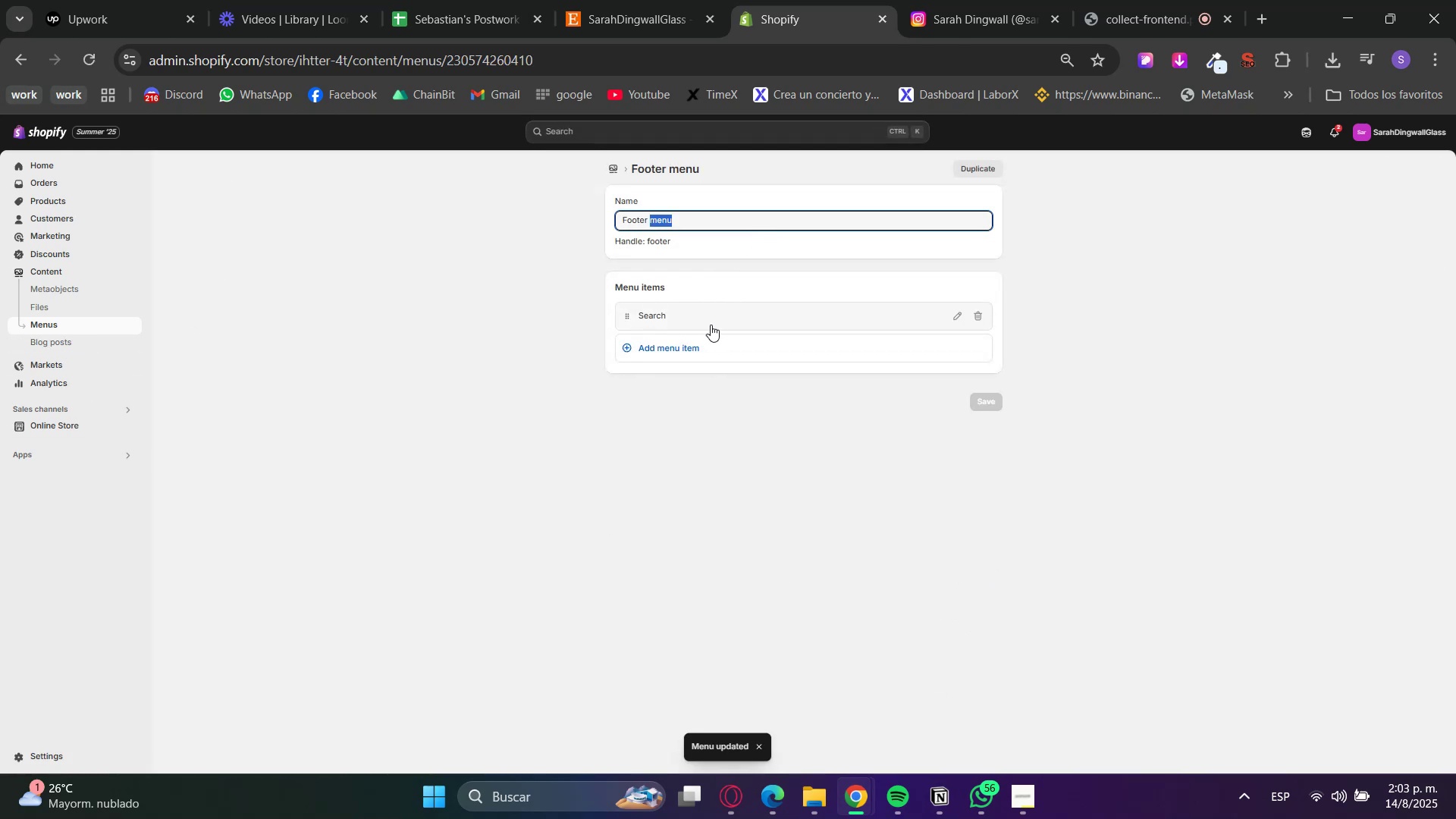 
left_click([977, 318])
 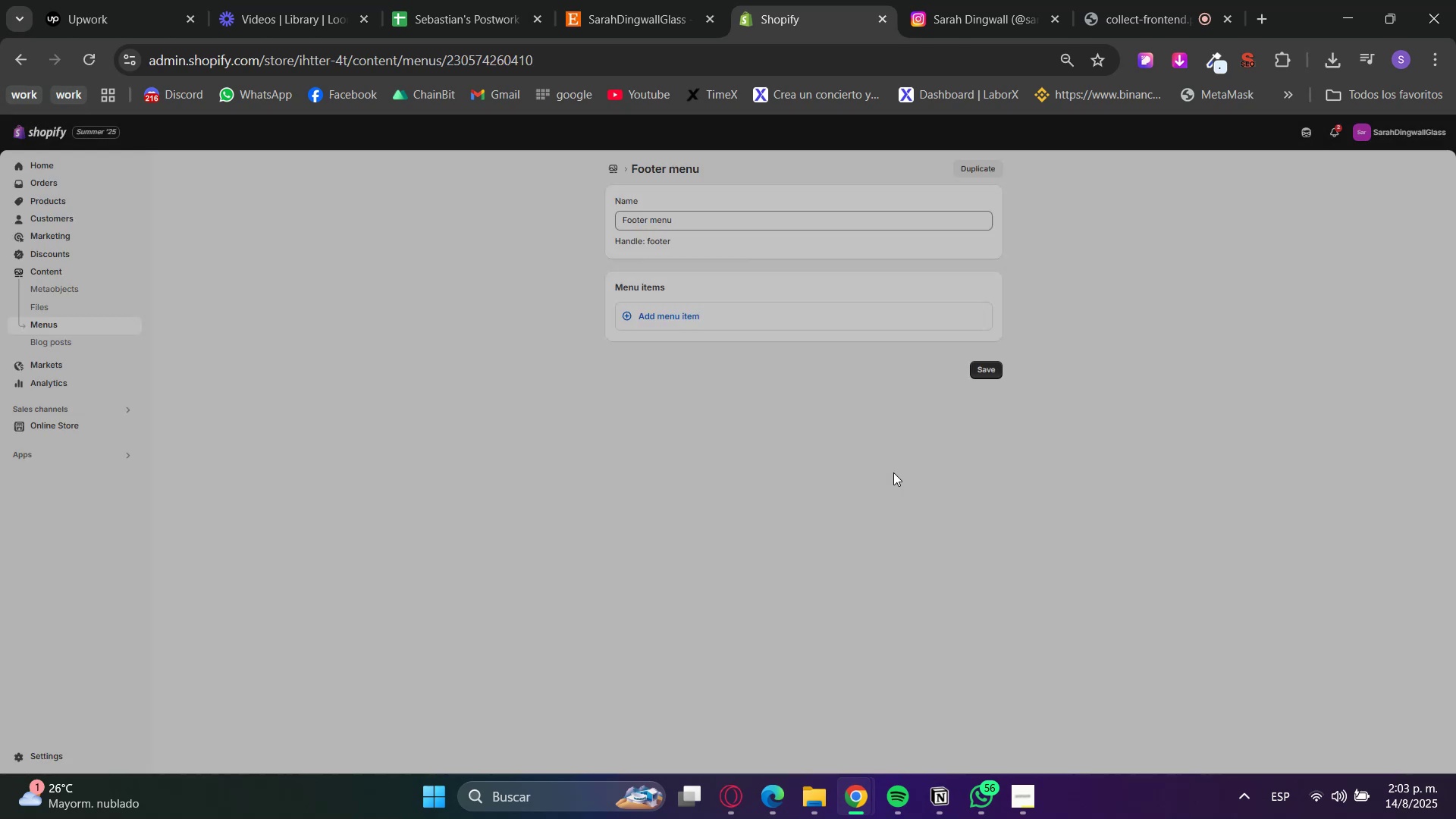 
double_click([671, 313])
 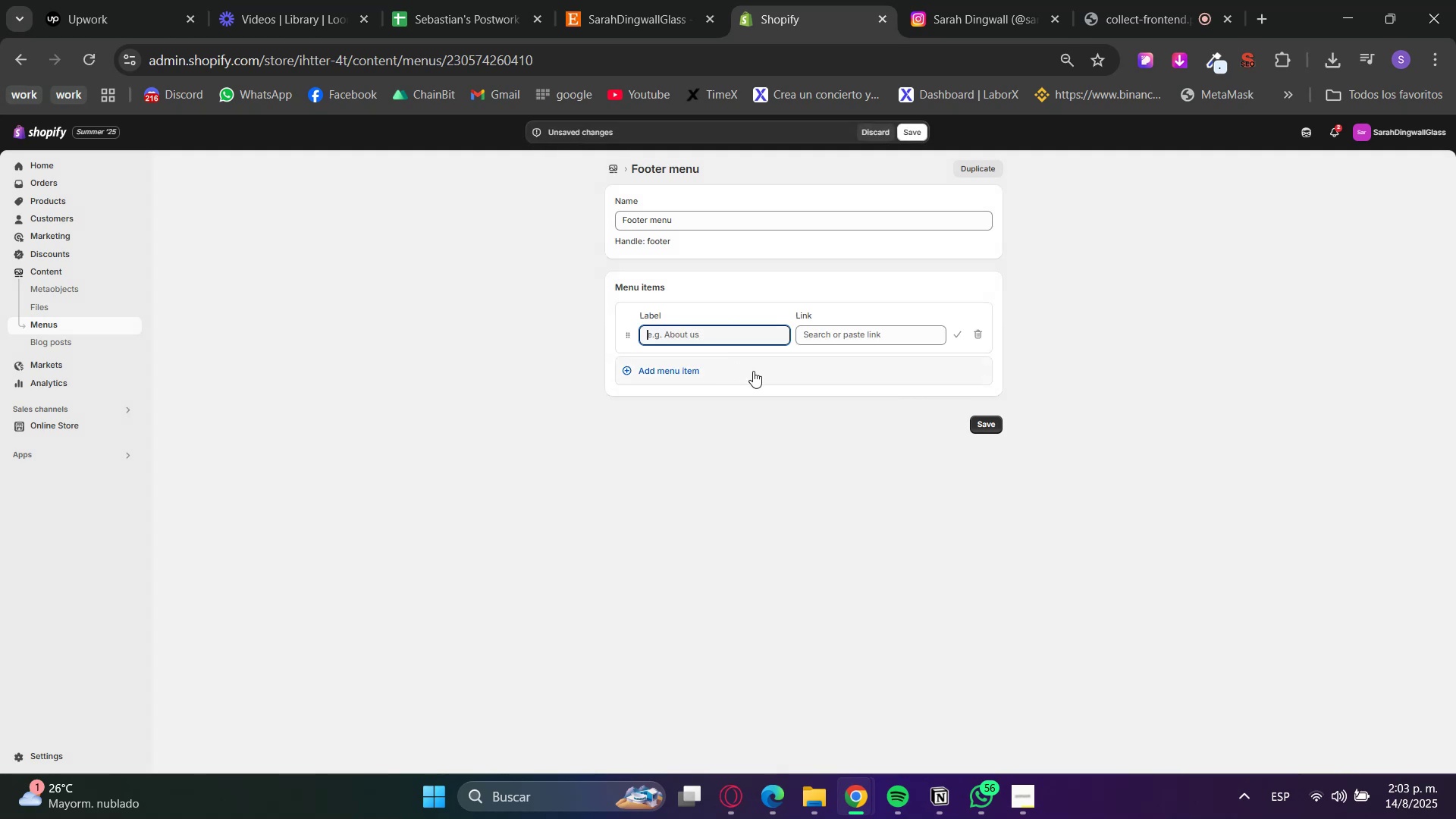 
left_click([852, 343])
 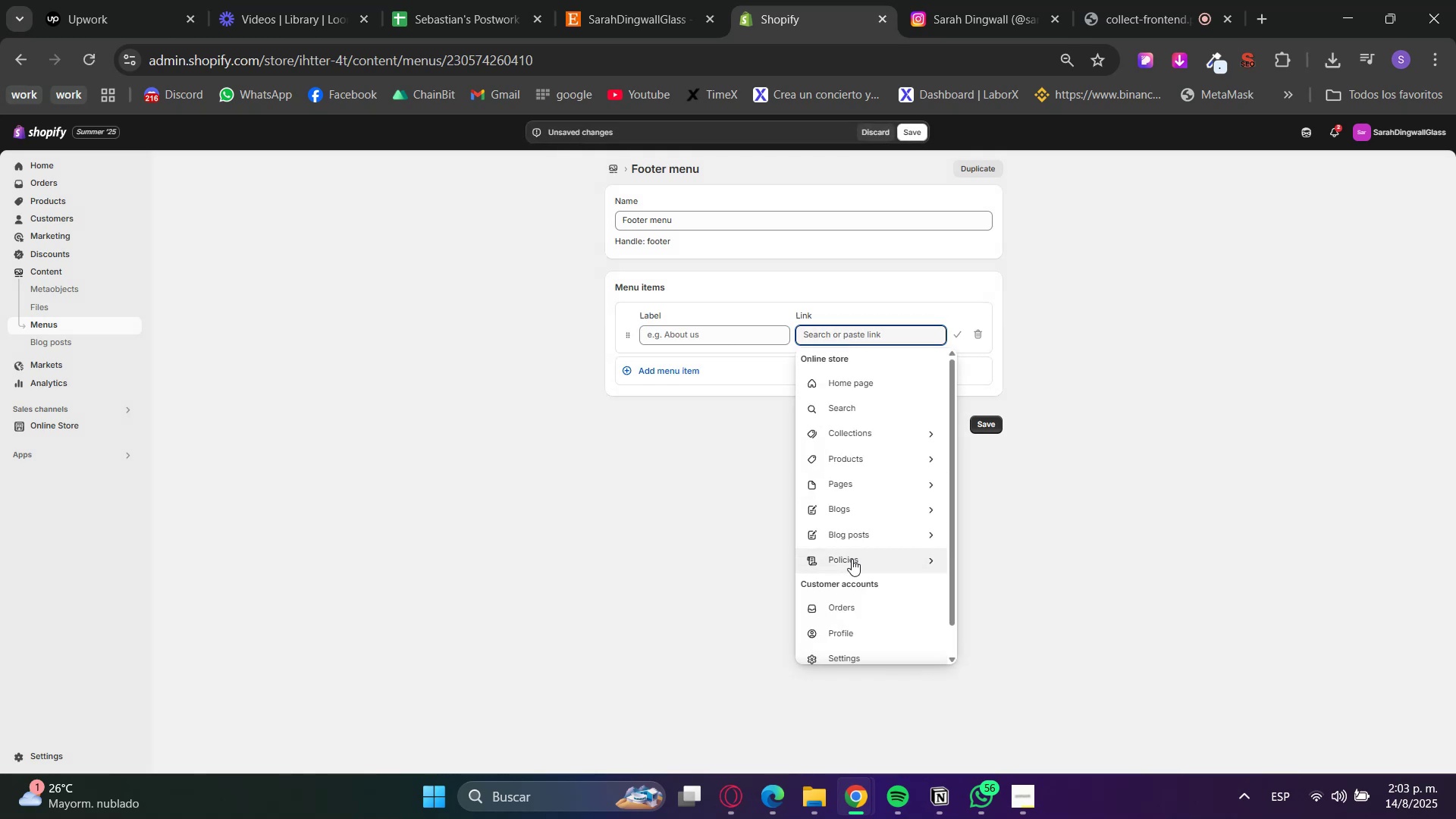 
left_click([850, 556])
 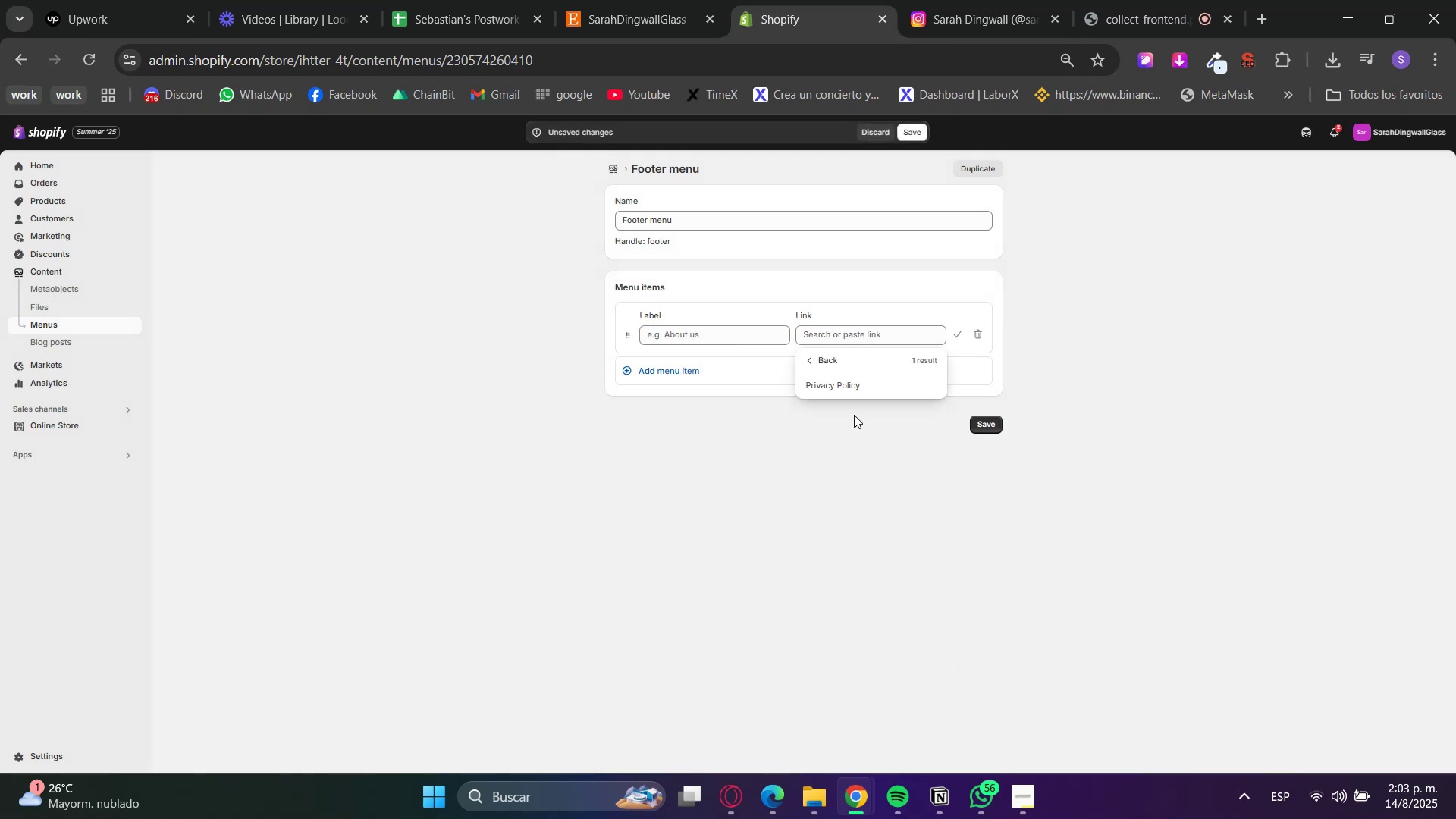 
left_click([838, 386])
 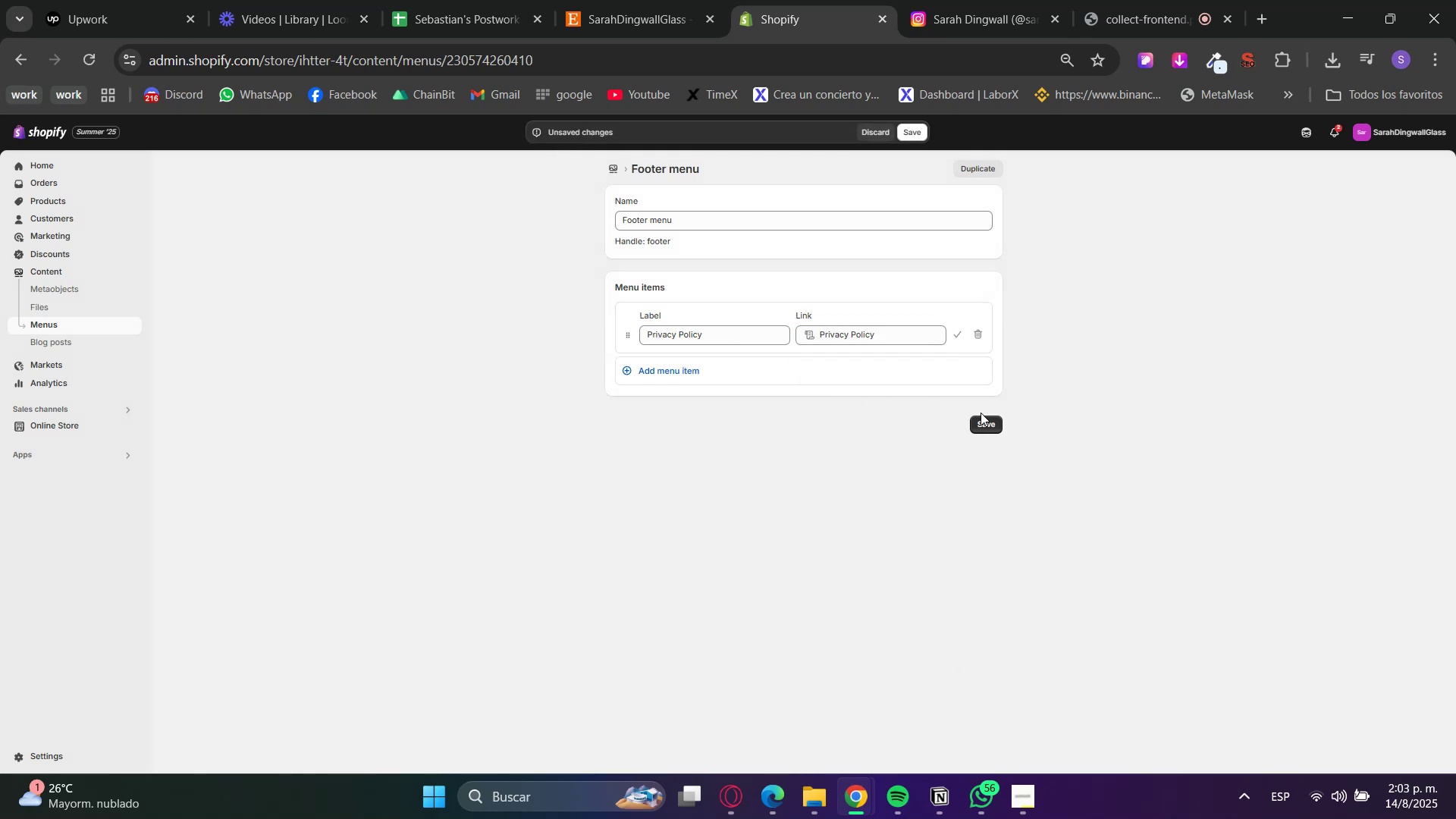 
double_click([1003, 427])
 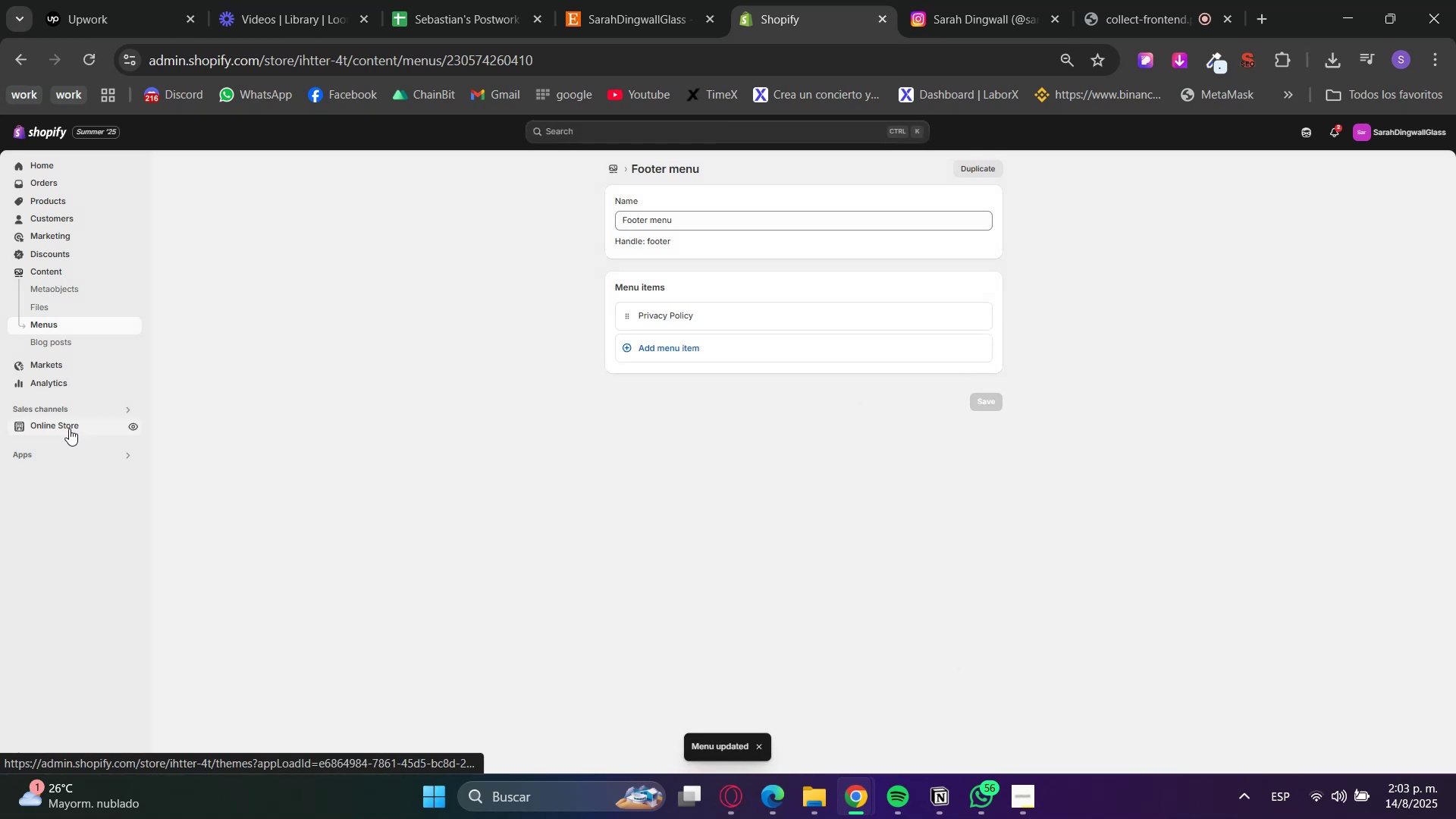 
left_click([69, 428])
 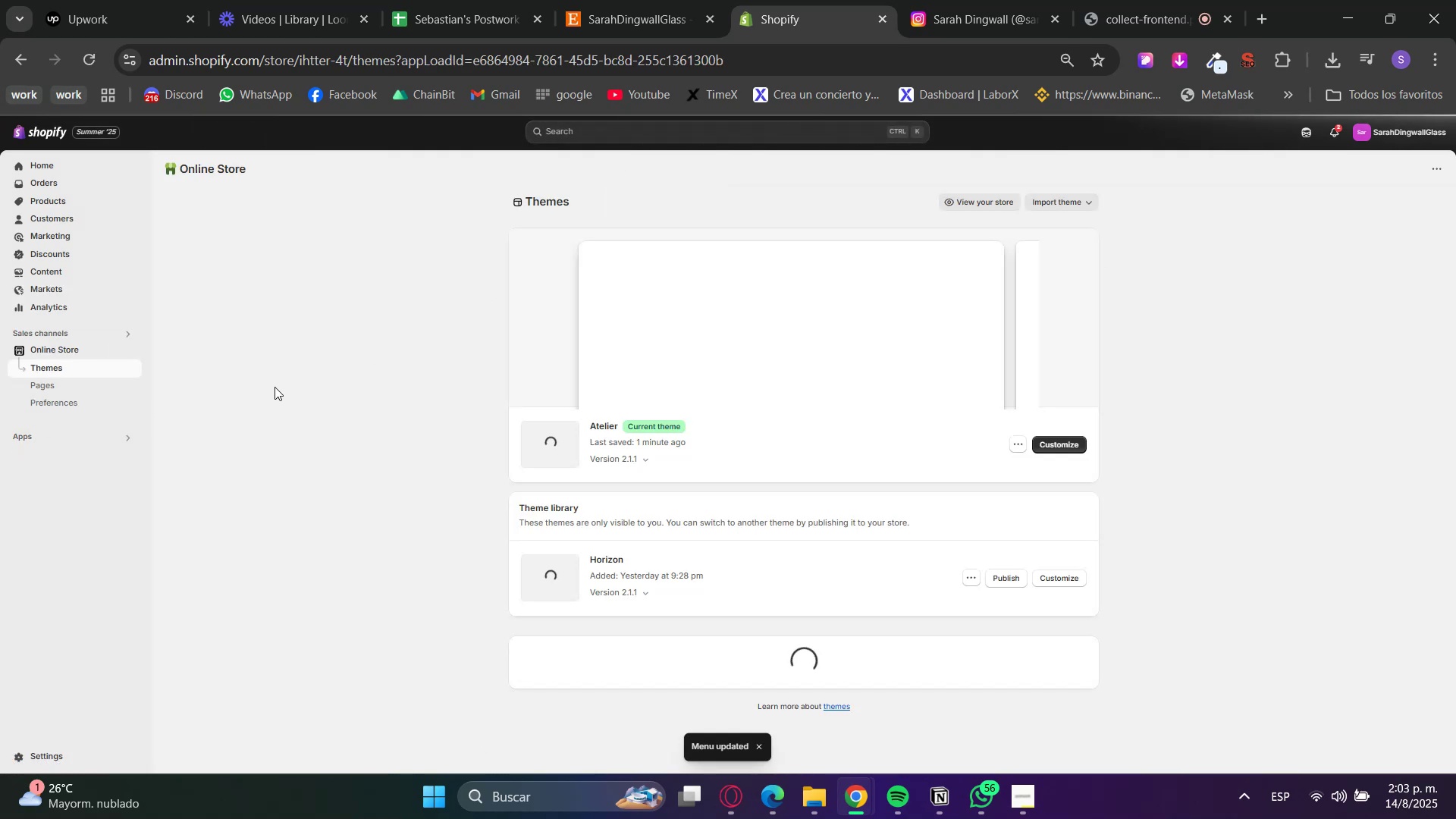 
left_click([1048, 441])
 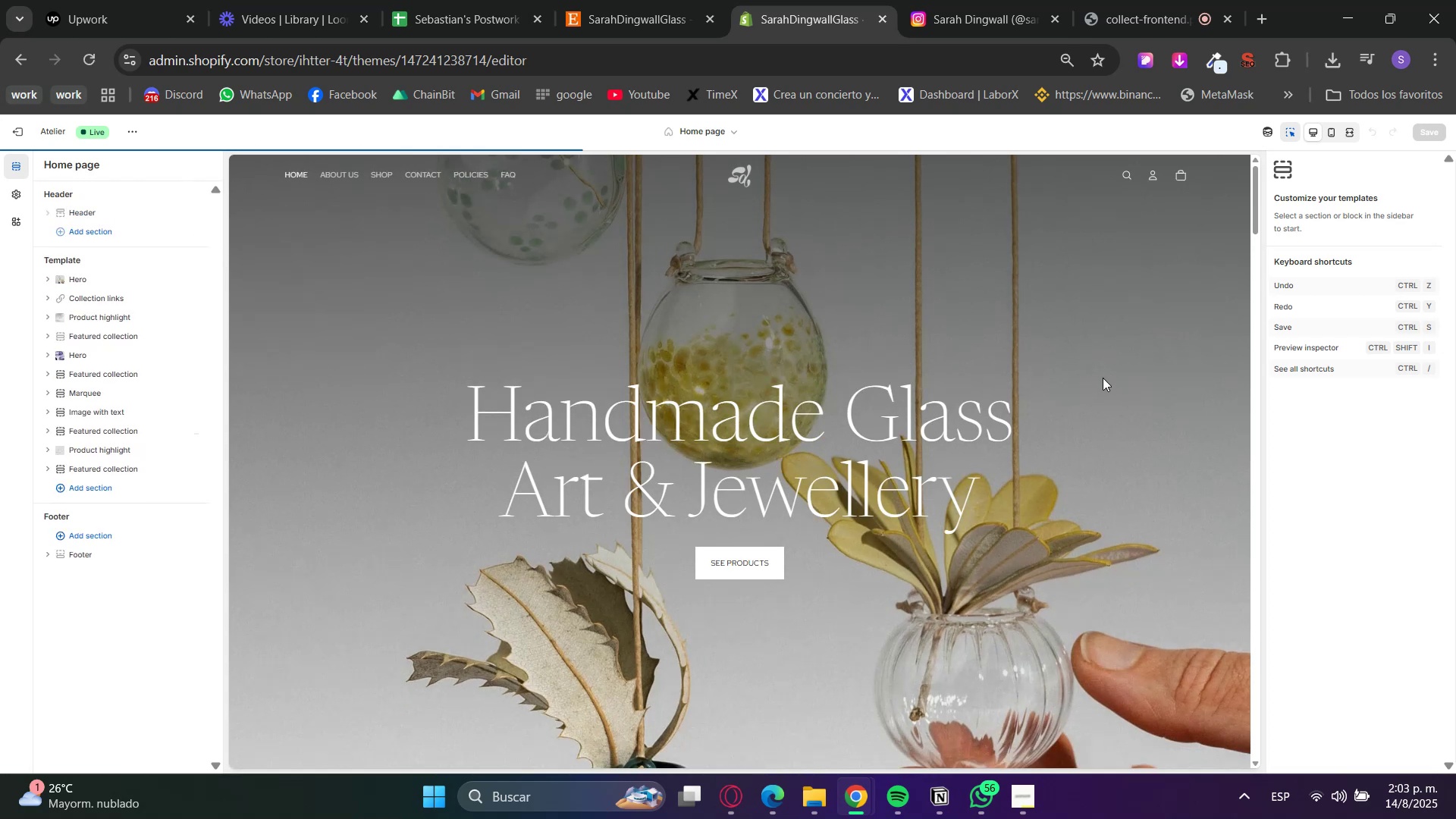 
left_click_drag(start_coordinate=[1256, 212], to_coordinate=[1279, 694])
 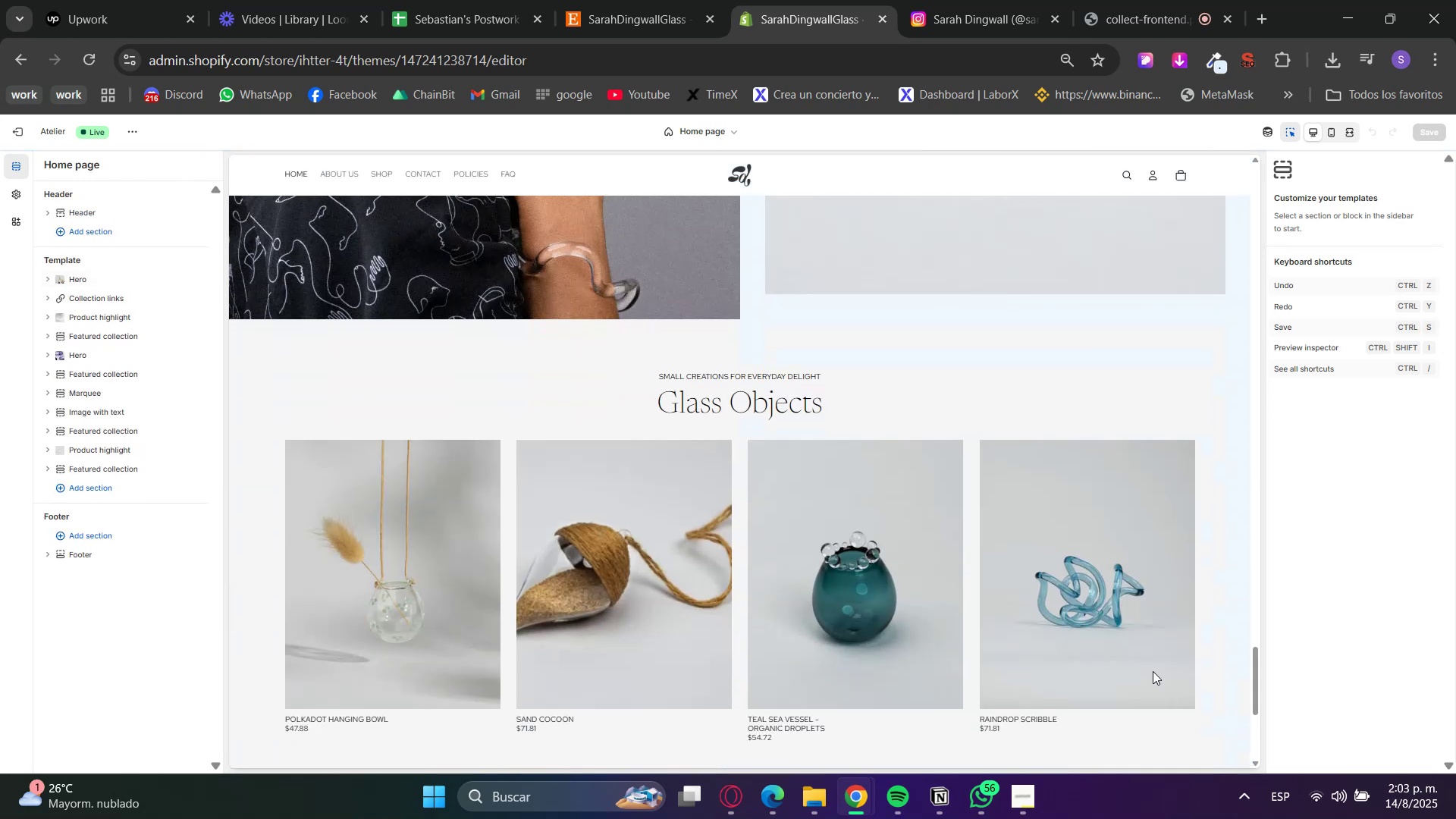 
scroll: coordinate [1145, 663], scroll_direction: down, amount: 4.0
 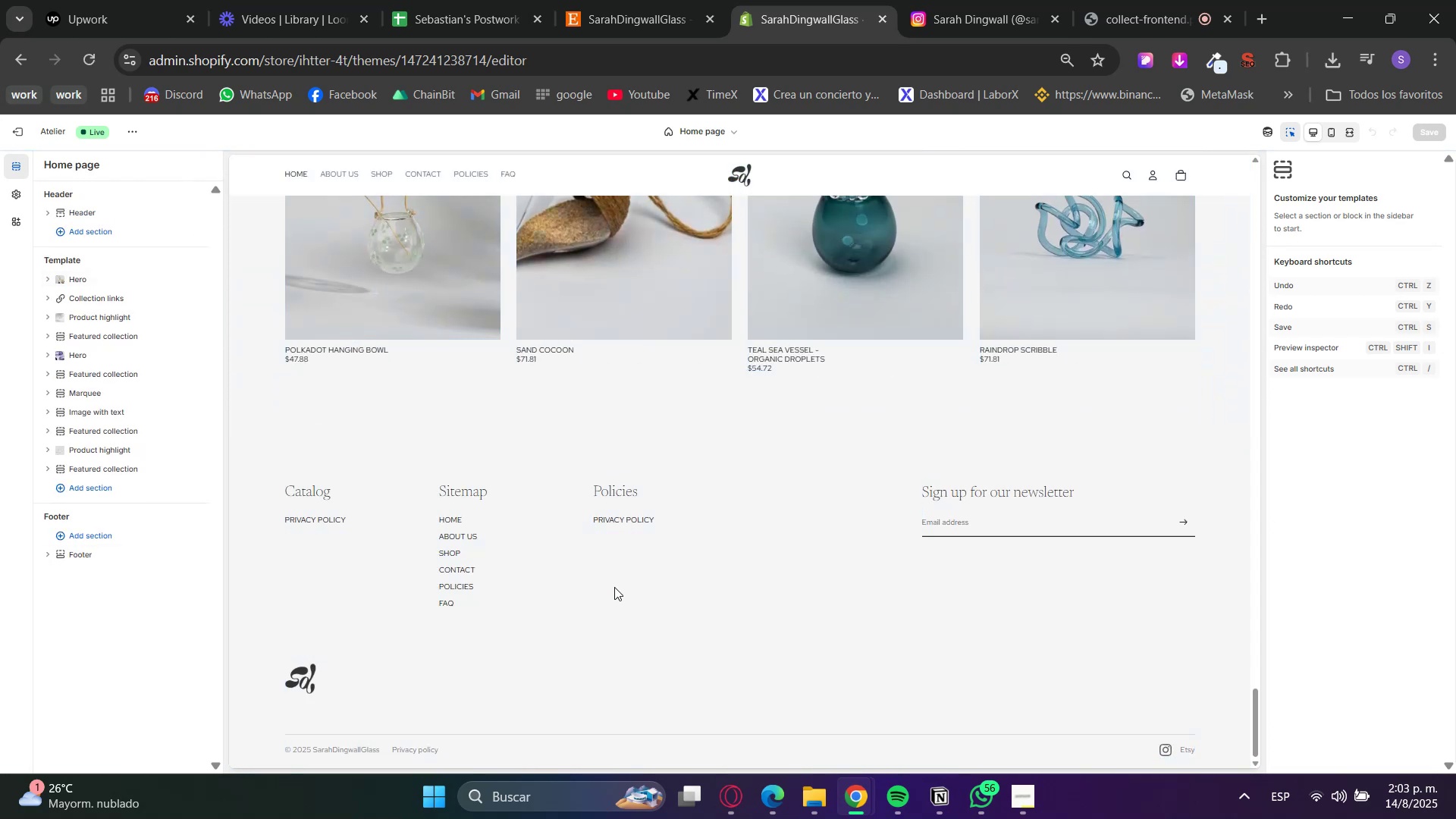 
left_click([332, 510])
 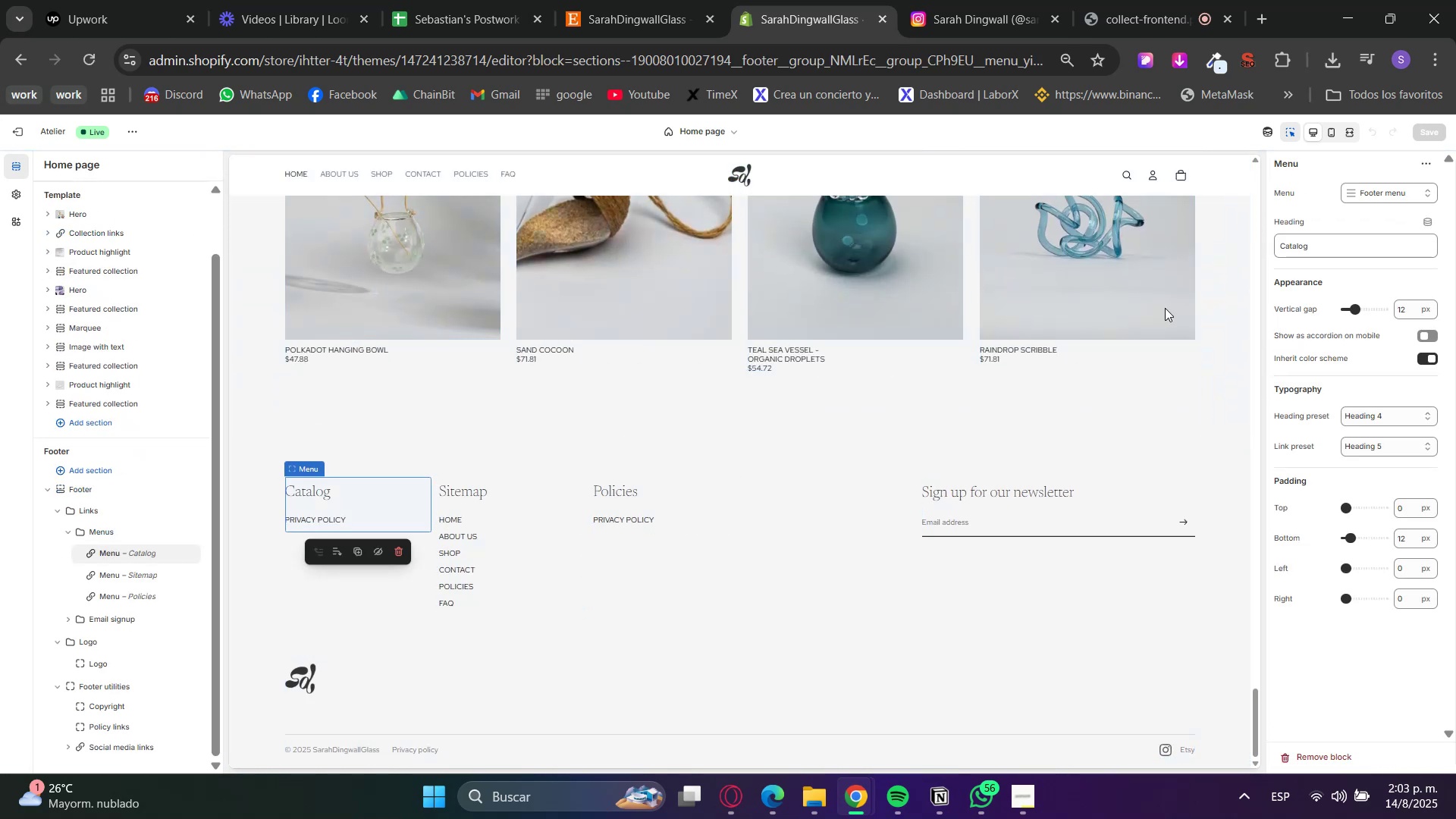 
mouse_move([1355, 227])
 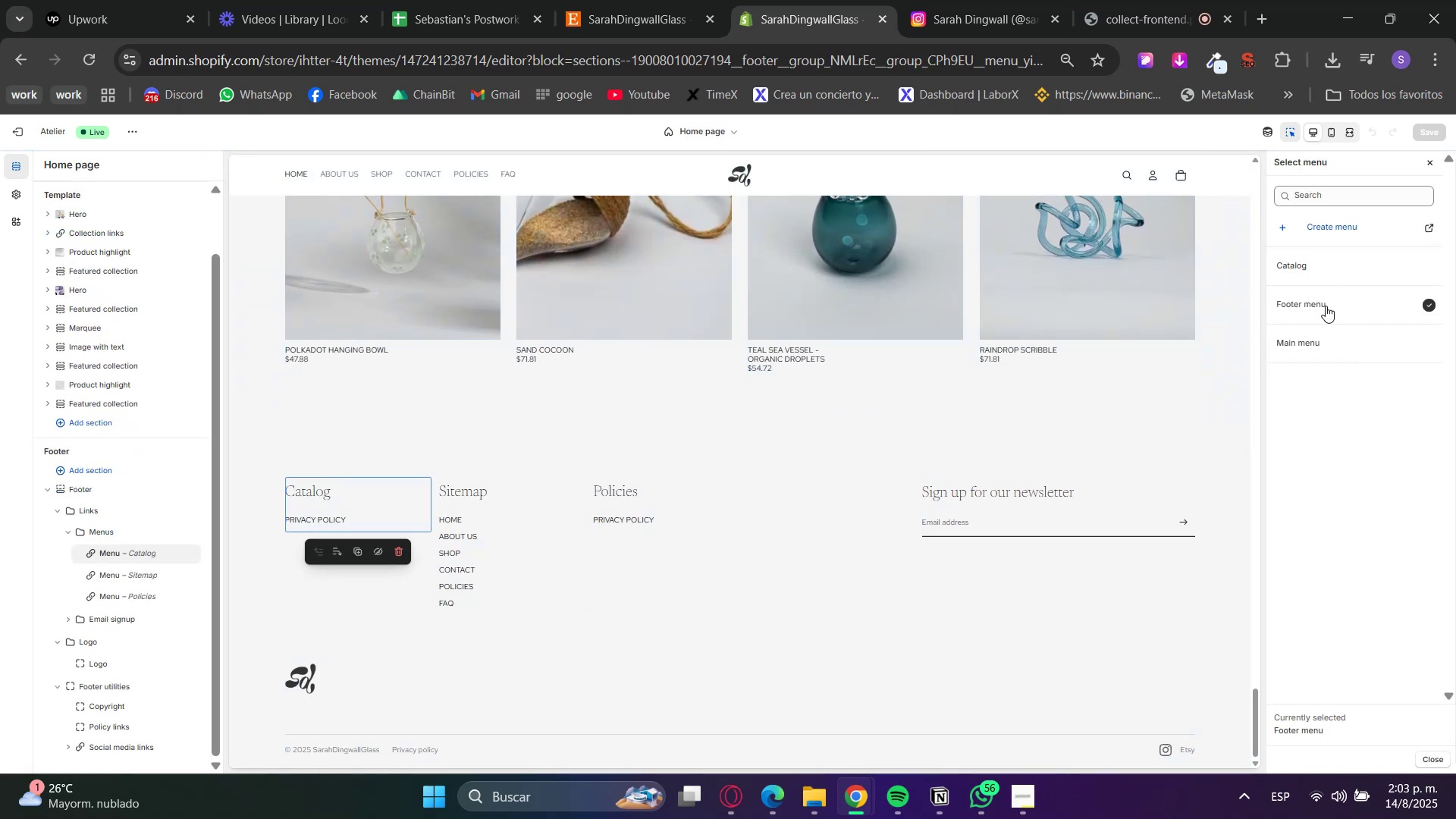 
left_click([1292, 260])
 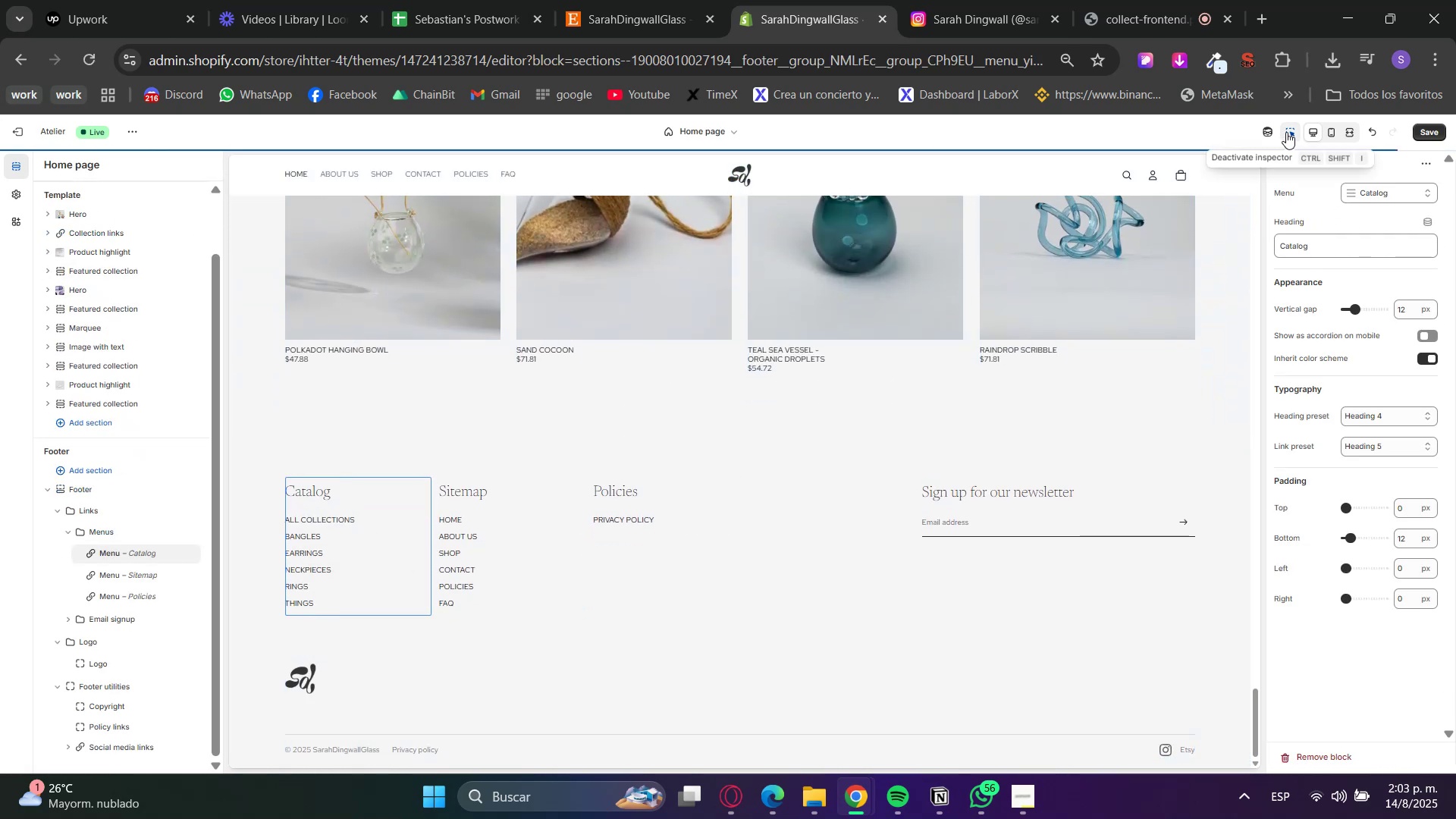 
left_click([1285, 133])
 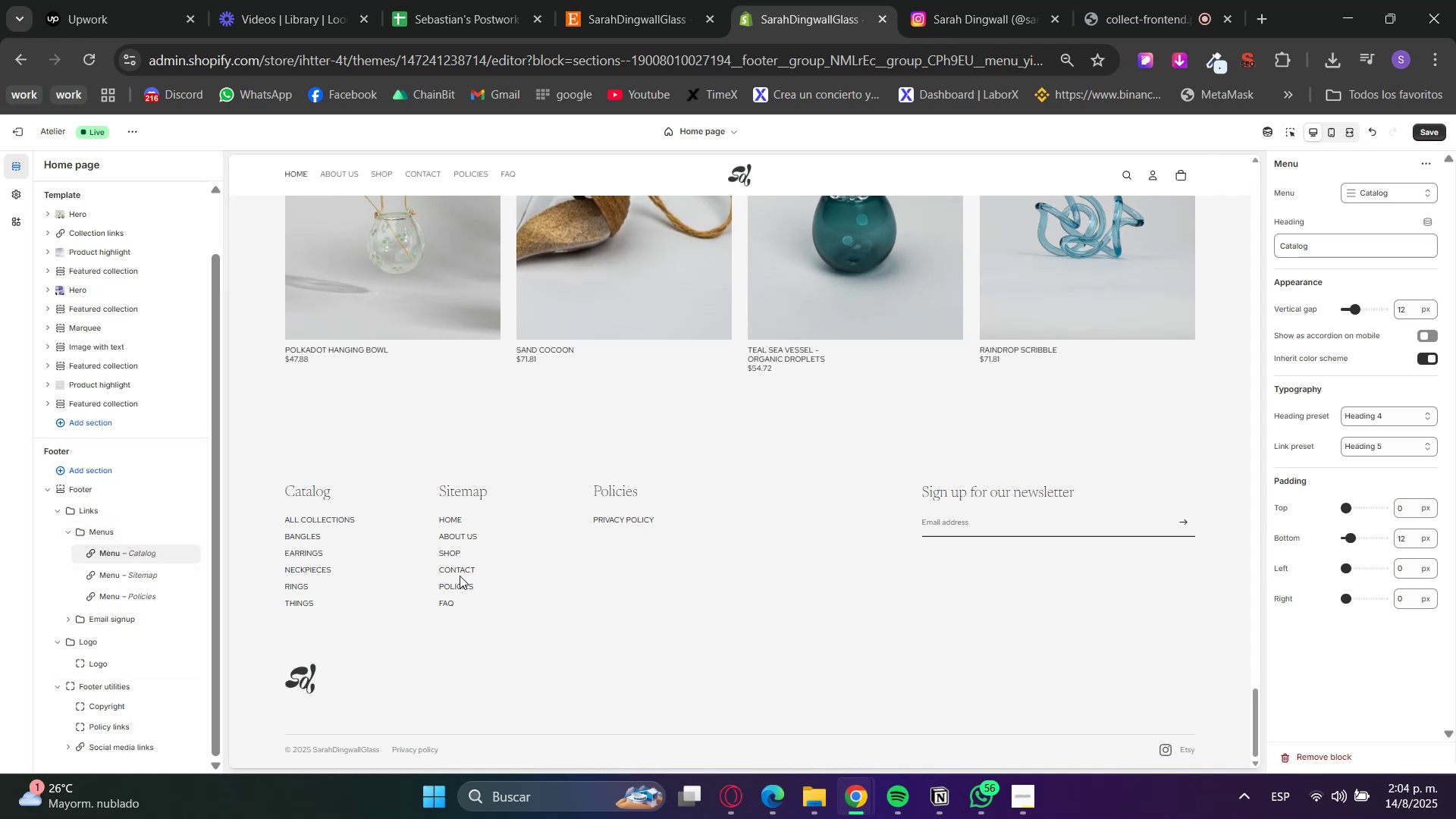 
wait(9.92)
 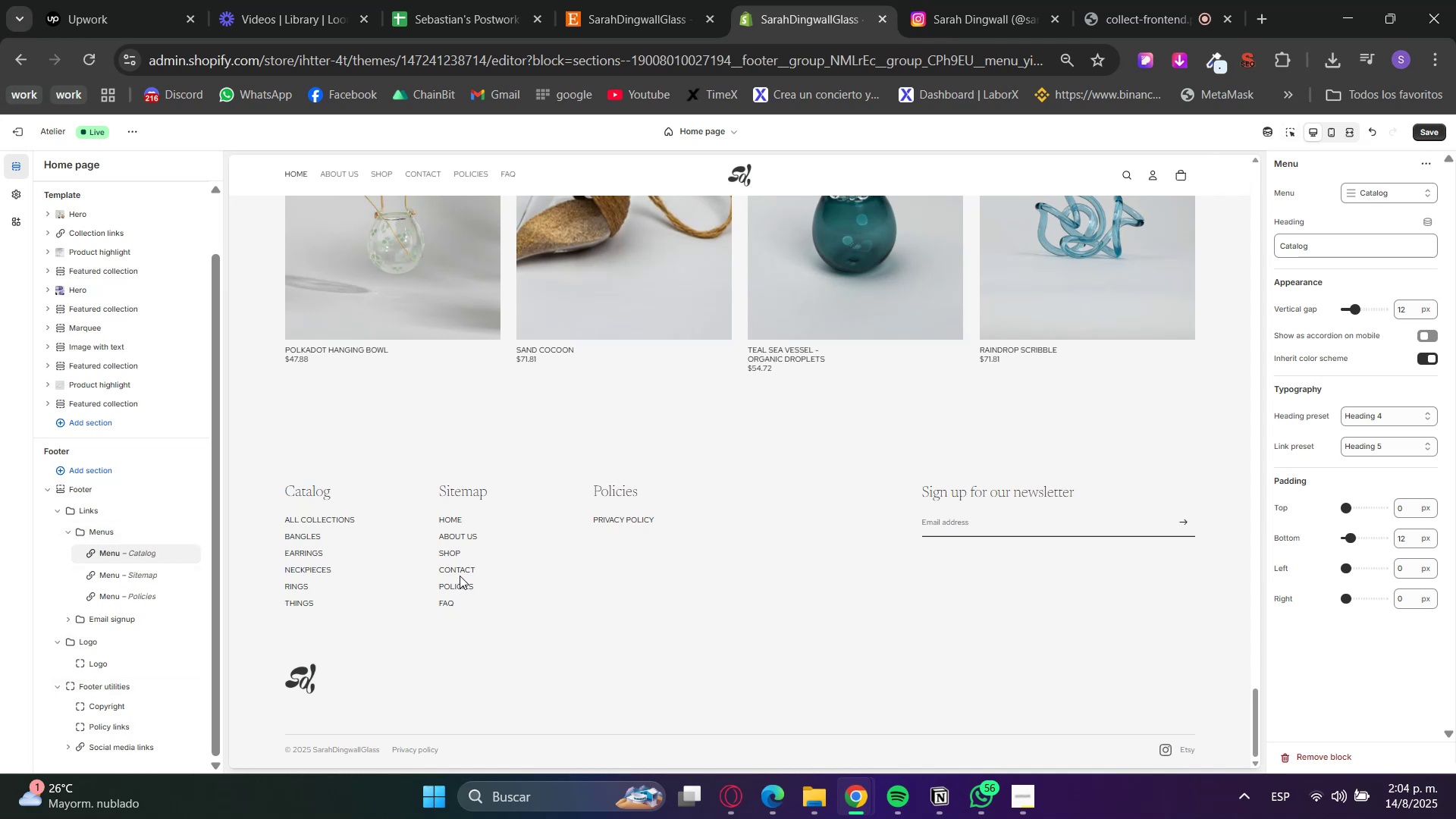 
left_click([1420, 138])
 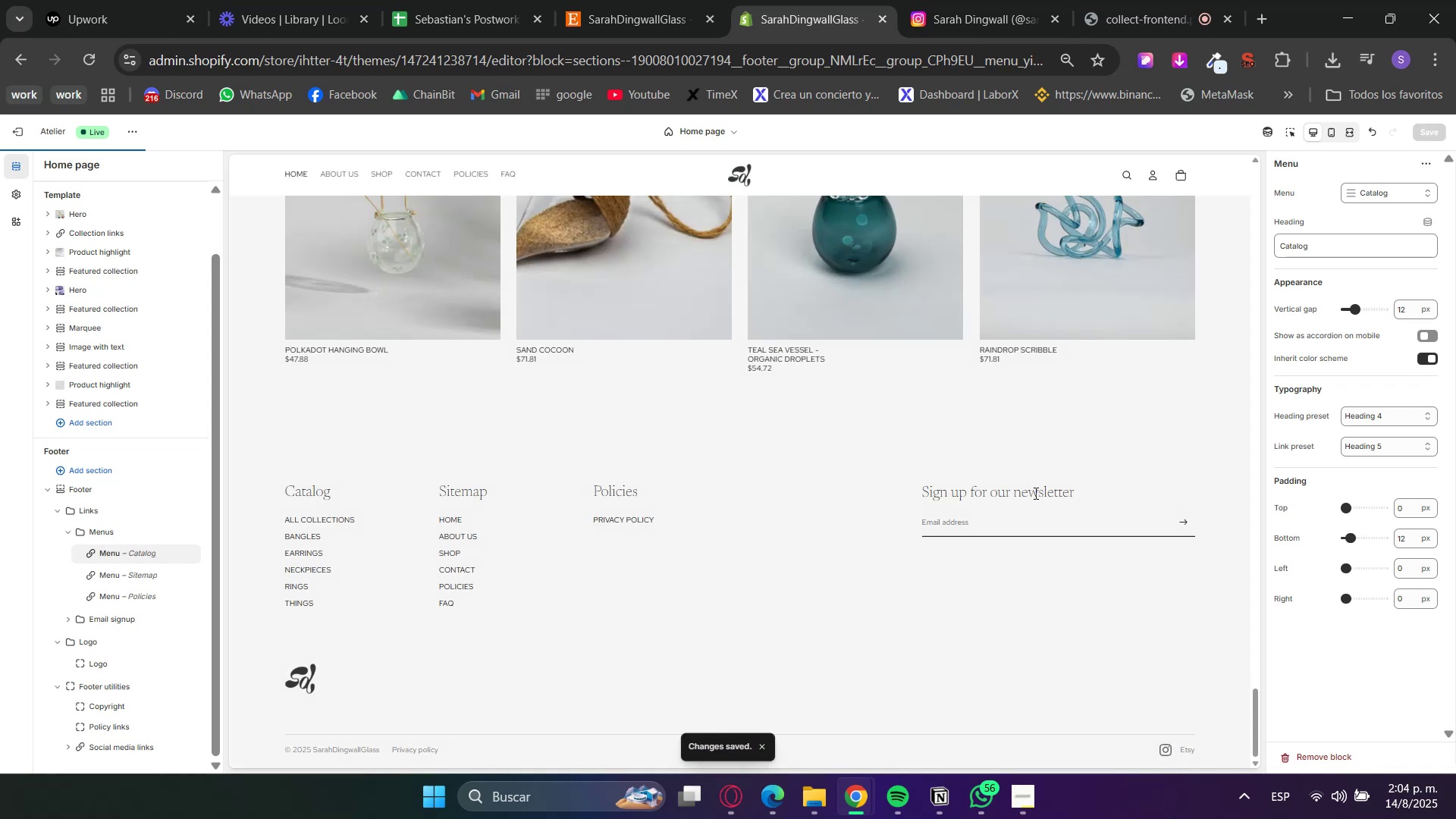 
scroll: coordinate [960, 688], scroll_direction: up, amount: 6.0
 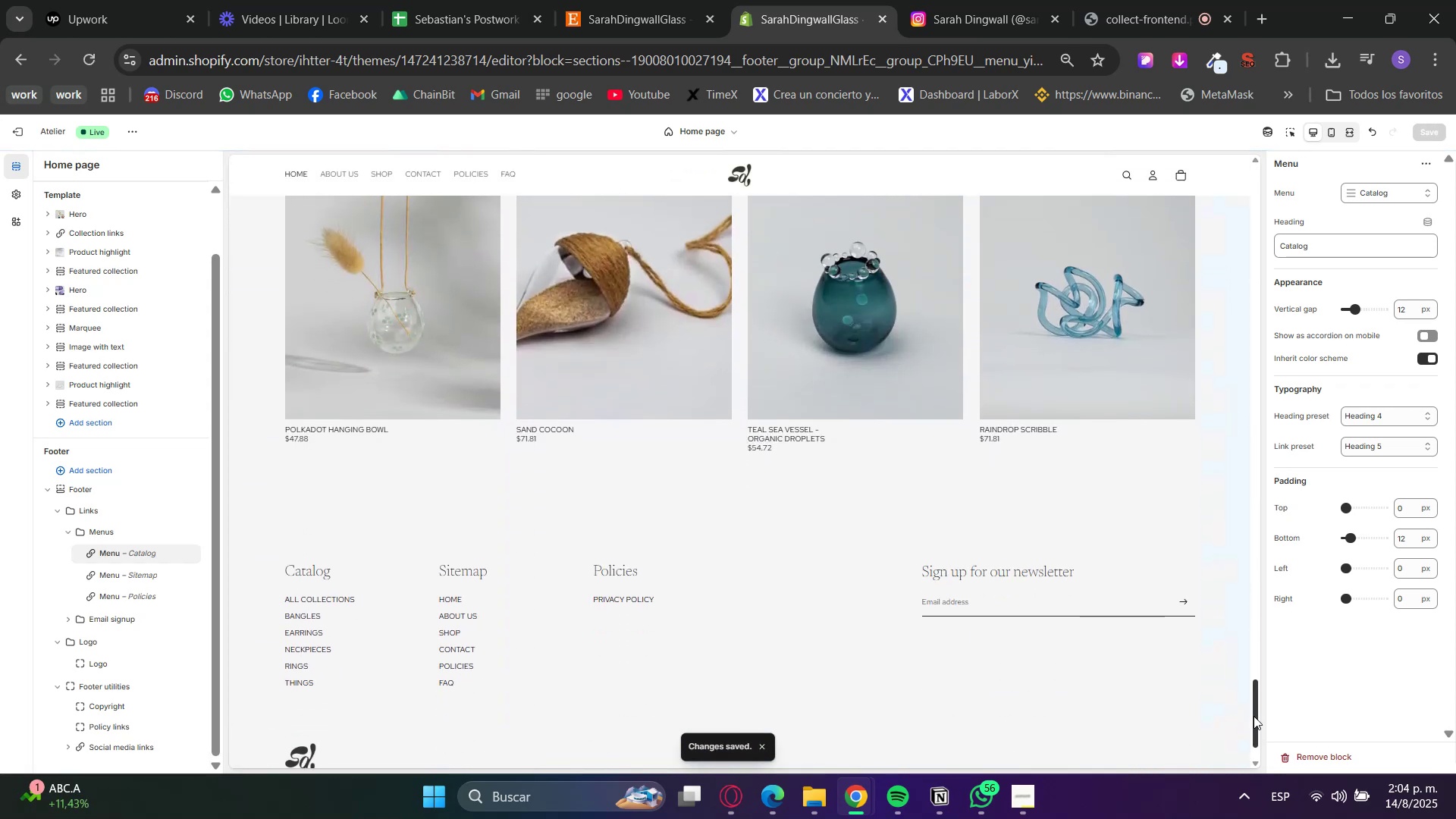 
left_click_drag(start_coordinate=[1258, 716], to_coordinate=[1294, 156])
 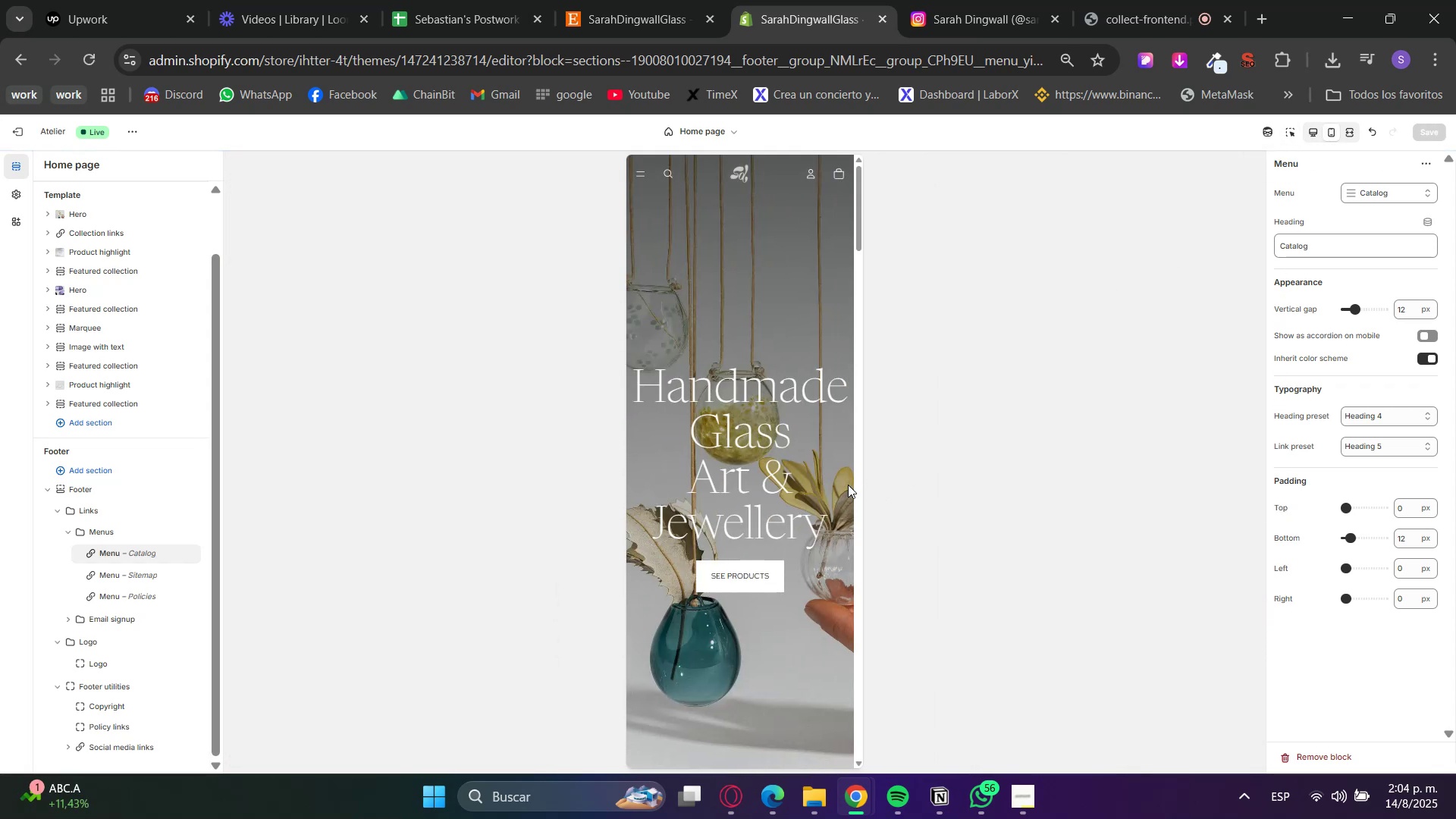 
scroll: coordinate [859, 551], scroll_direction: down, amount: 24.0
 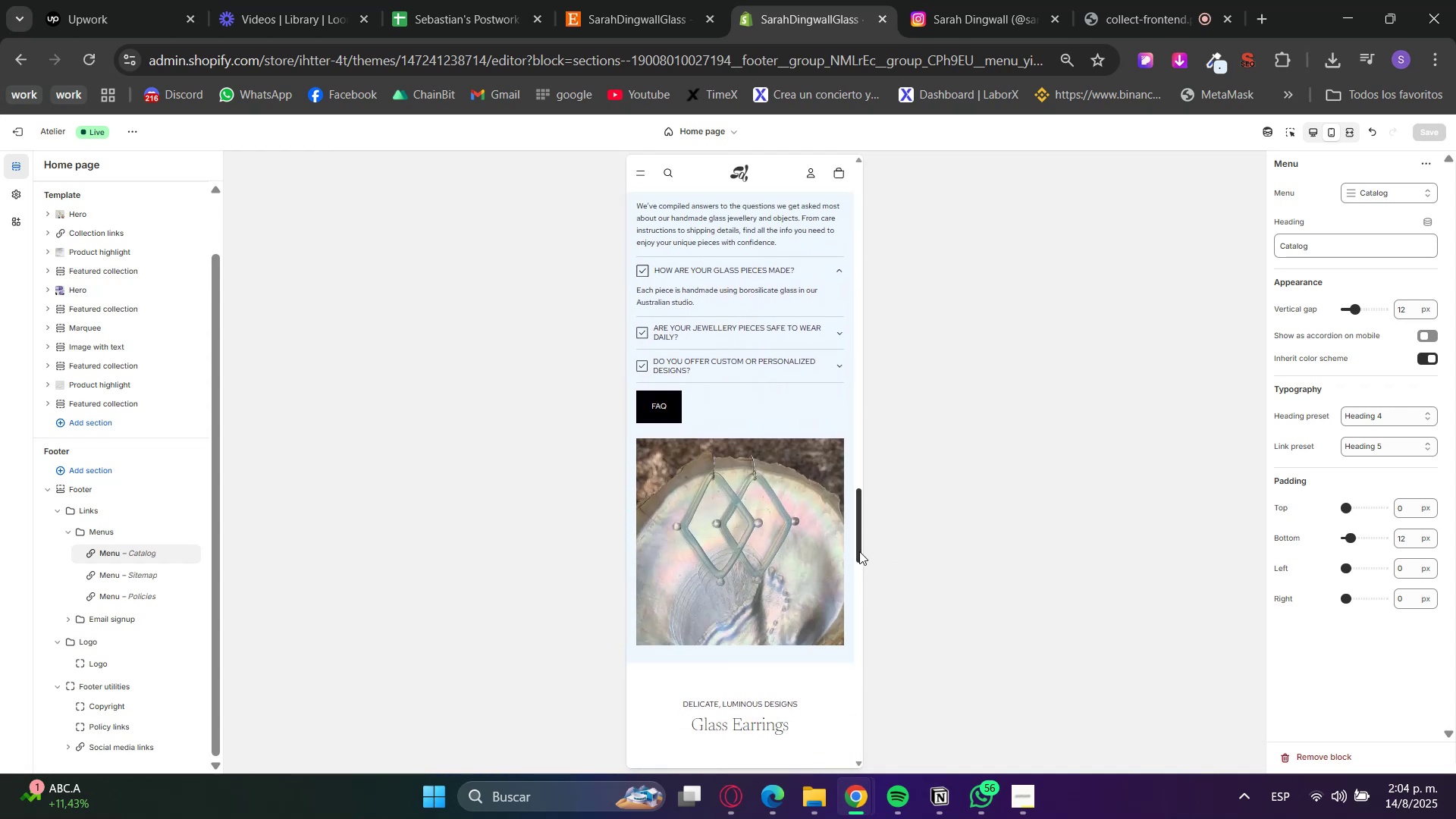 
scroll: coordinate [864, 532], scroll_direction: none, amount: 0.0
 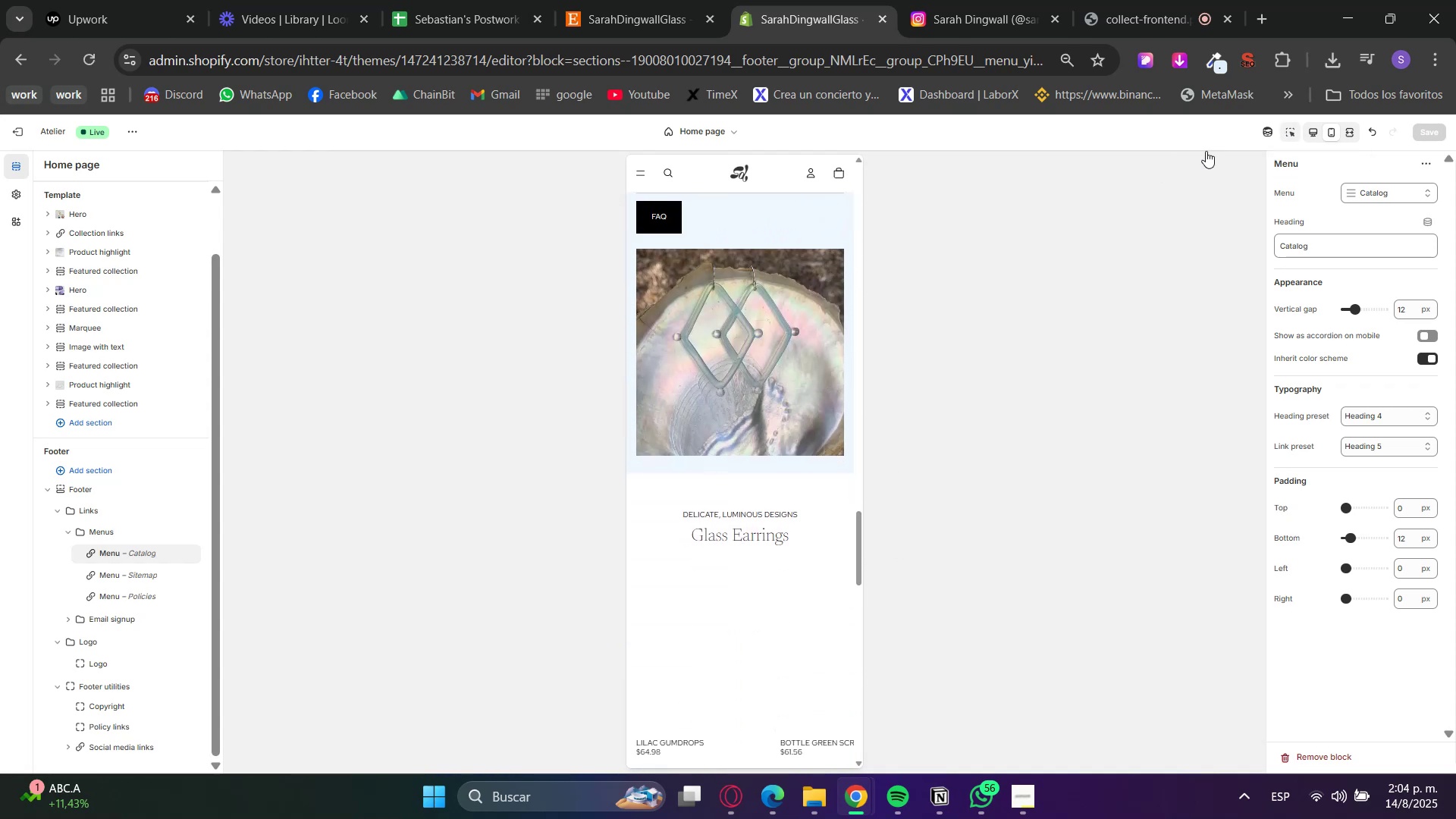 
left_click([689, 221])
 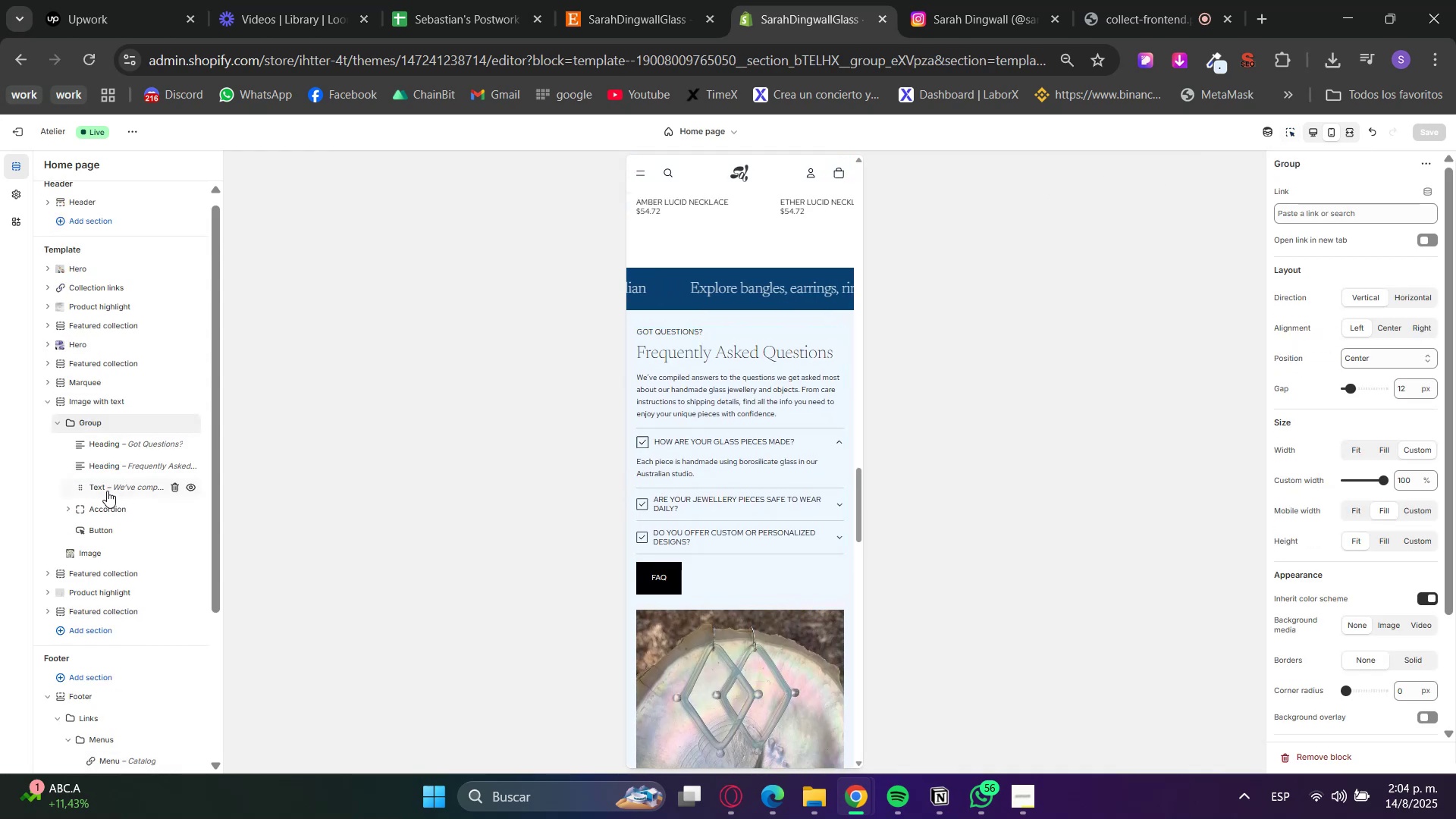 
left_click([98, 531])
 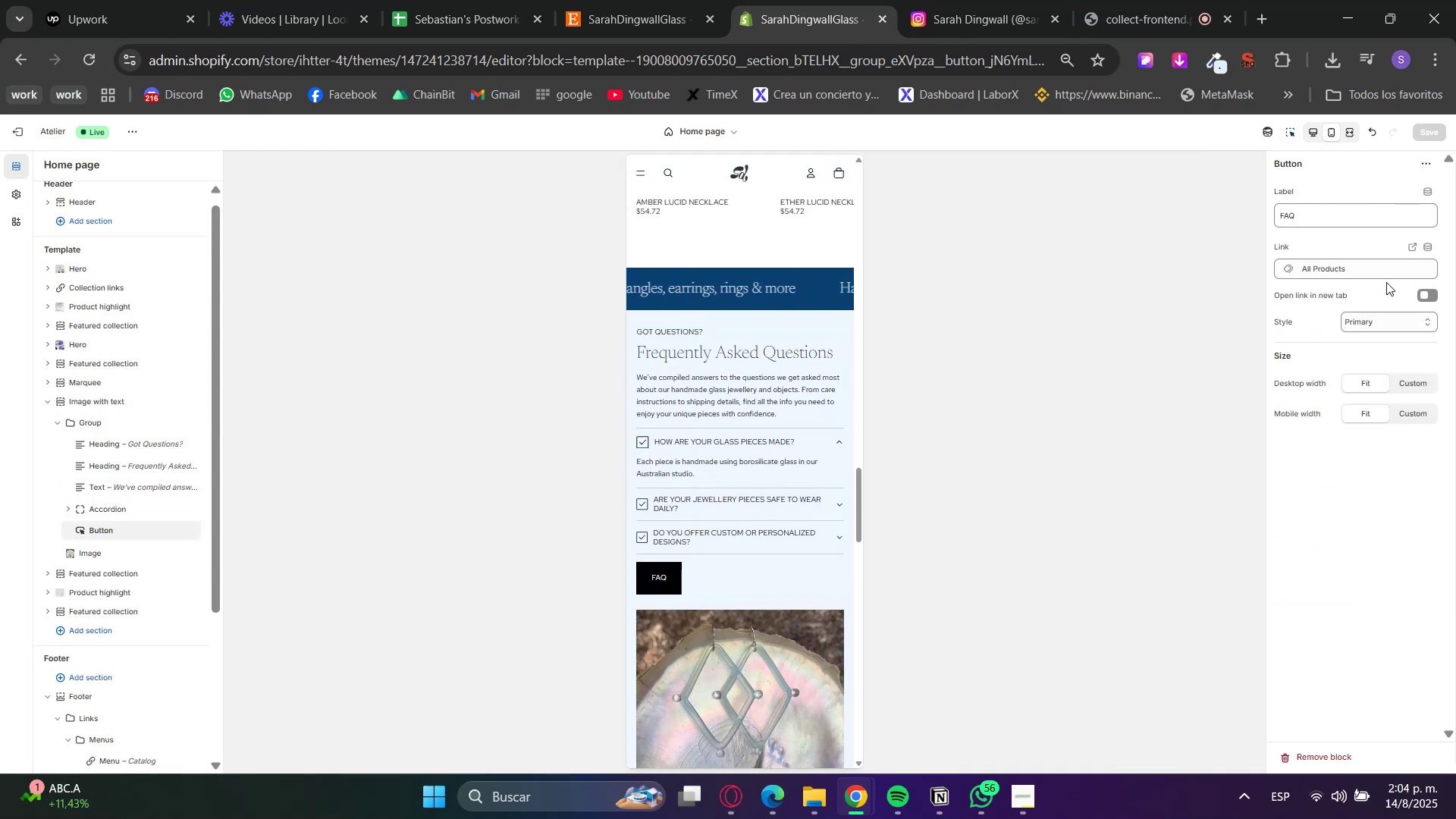 
left_click([1378, 271])
 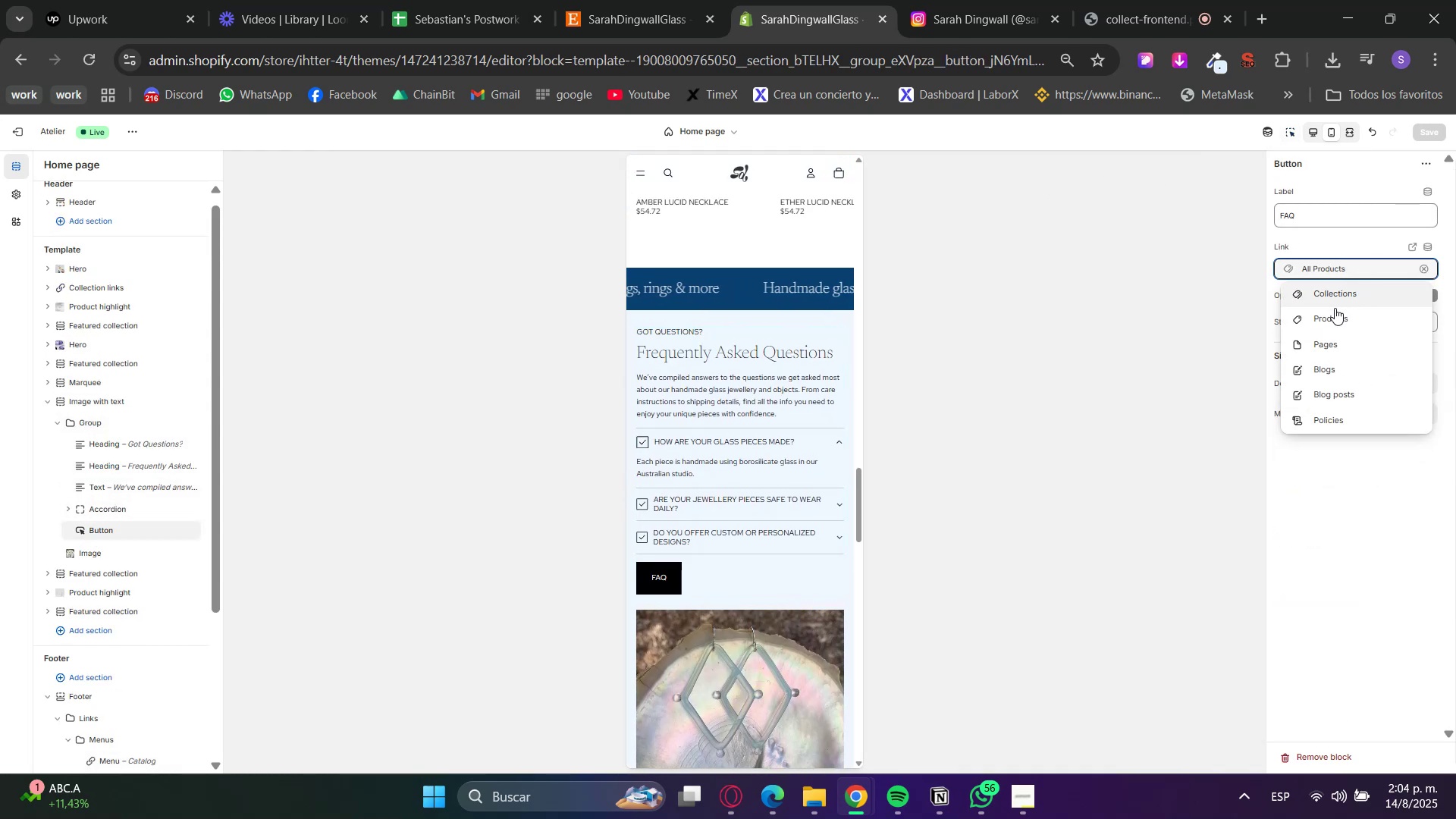 
left_click([1331, 338])
 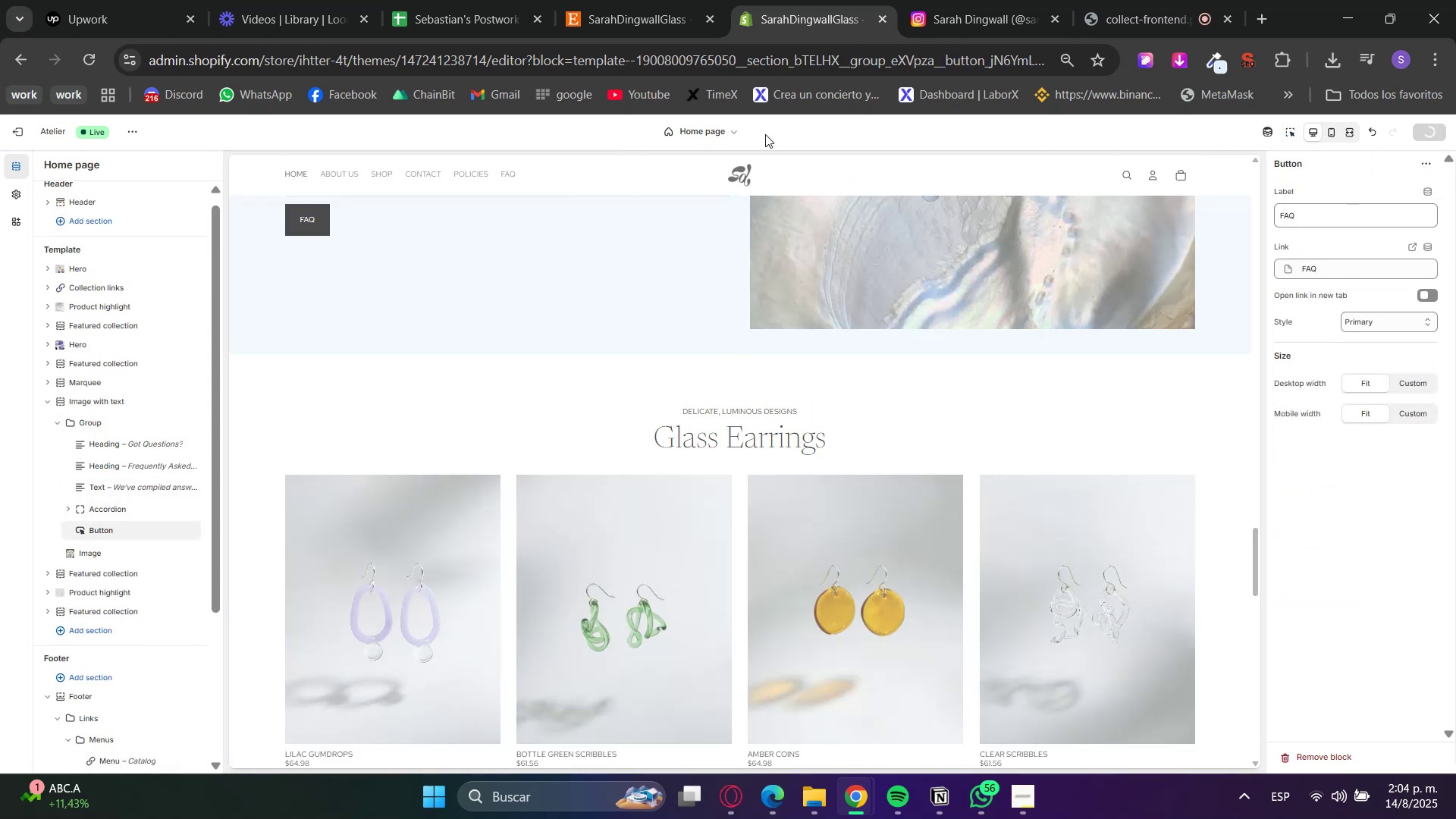 
wait(6.56)
 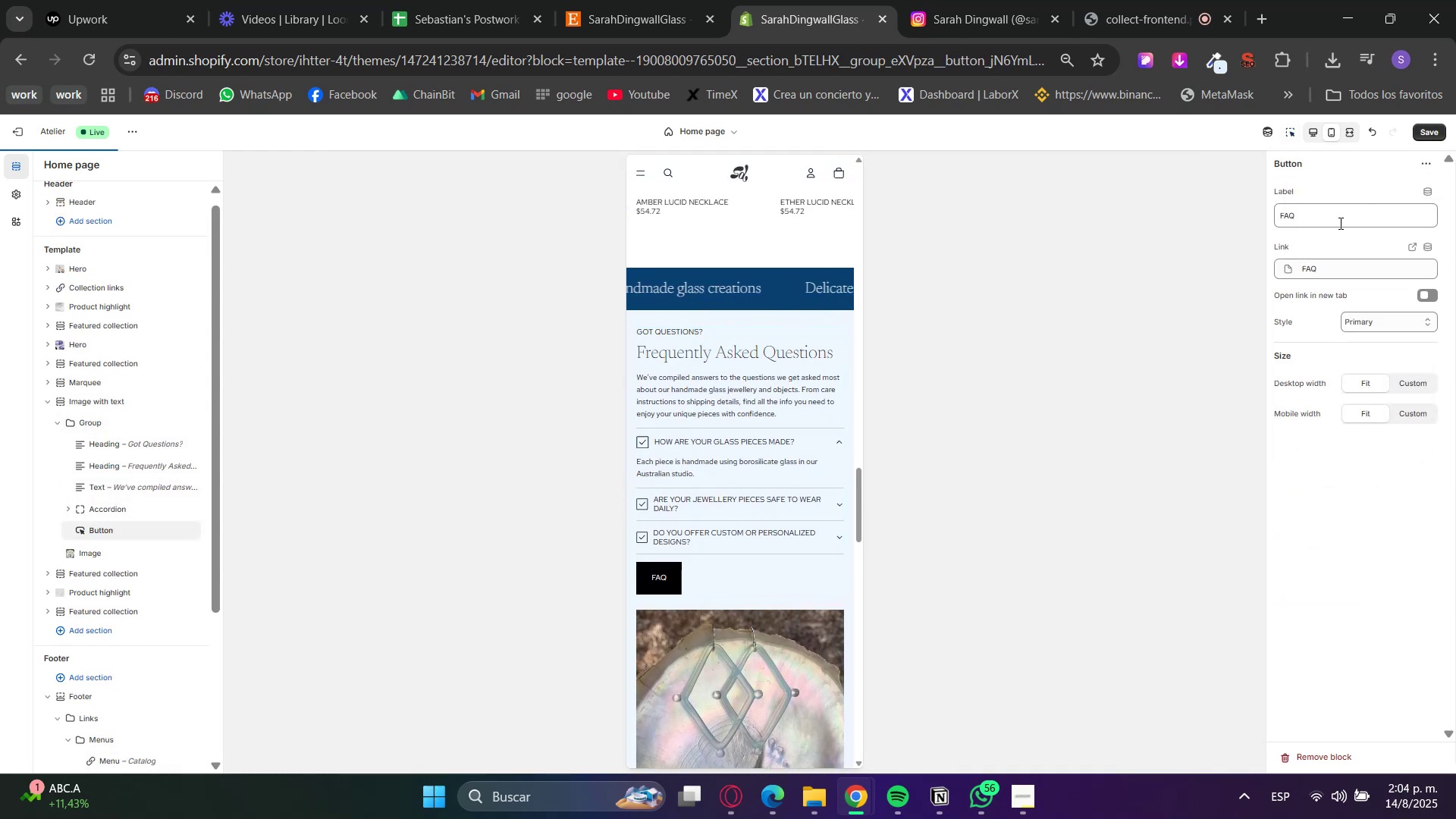 
left_click([650, 174])
 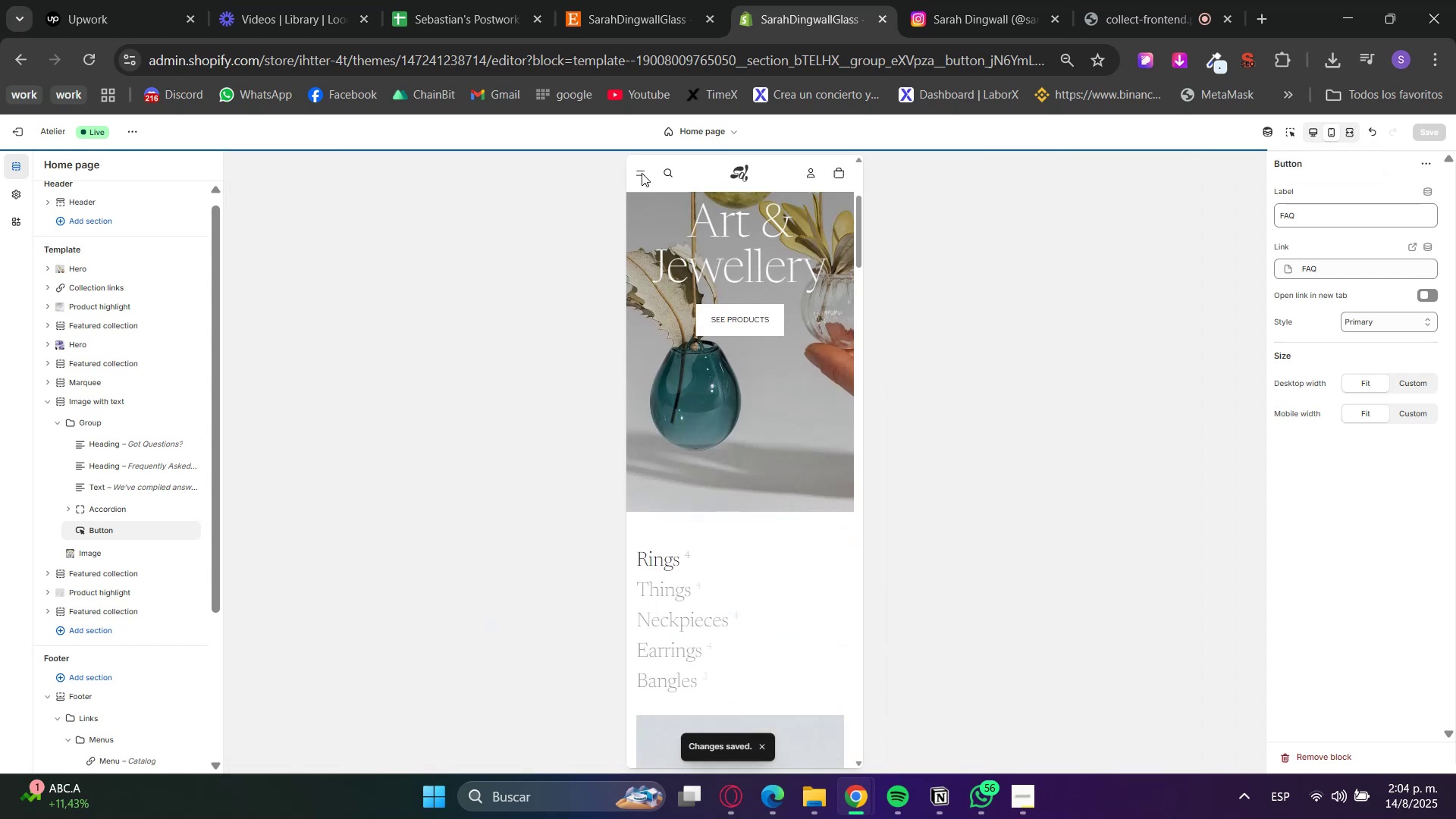 
left_click([642, 173])
 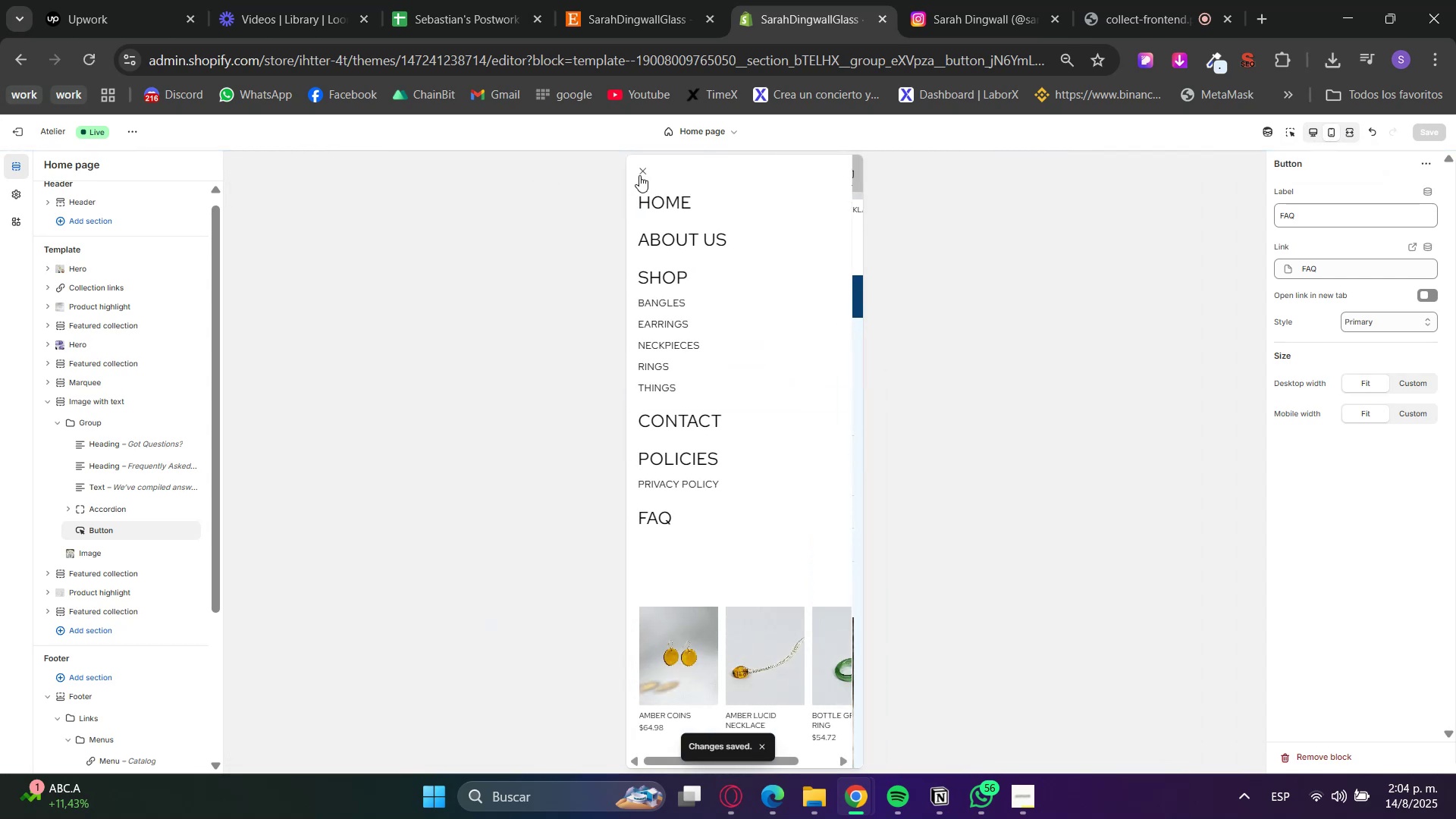 
left_click([639, 175])
 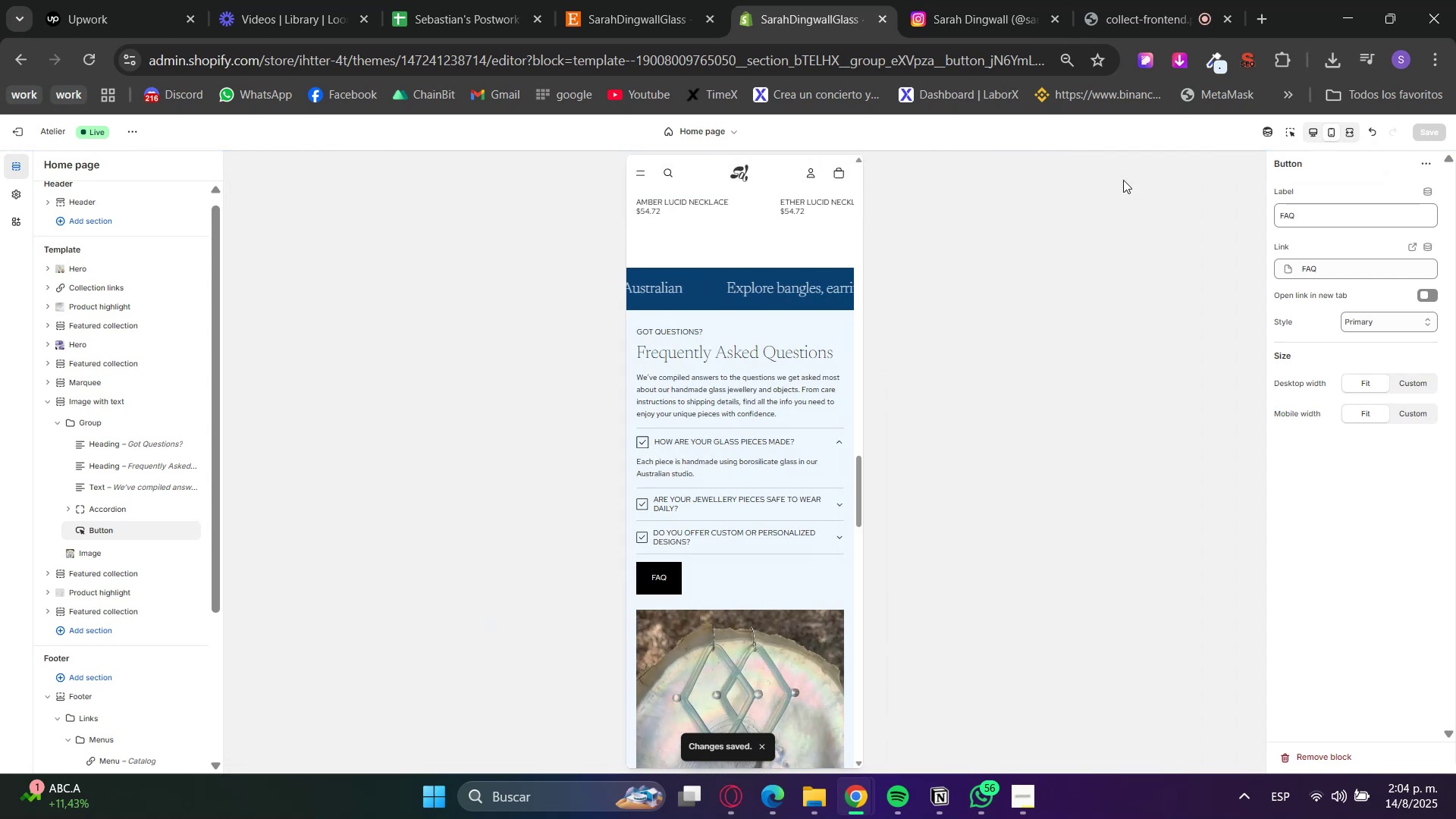 
scroll: coordinate [779, 469], scroll_direction: down, amount: 22.0
 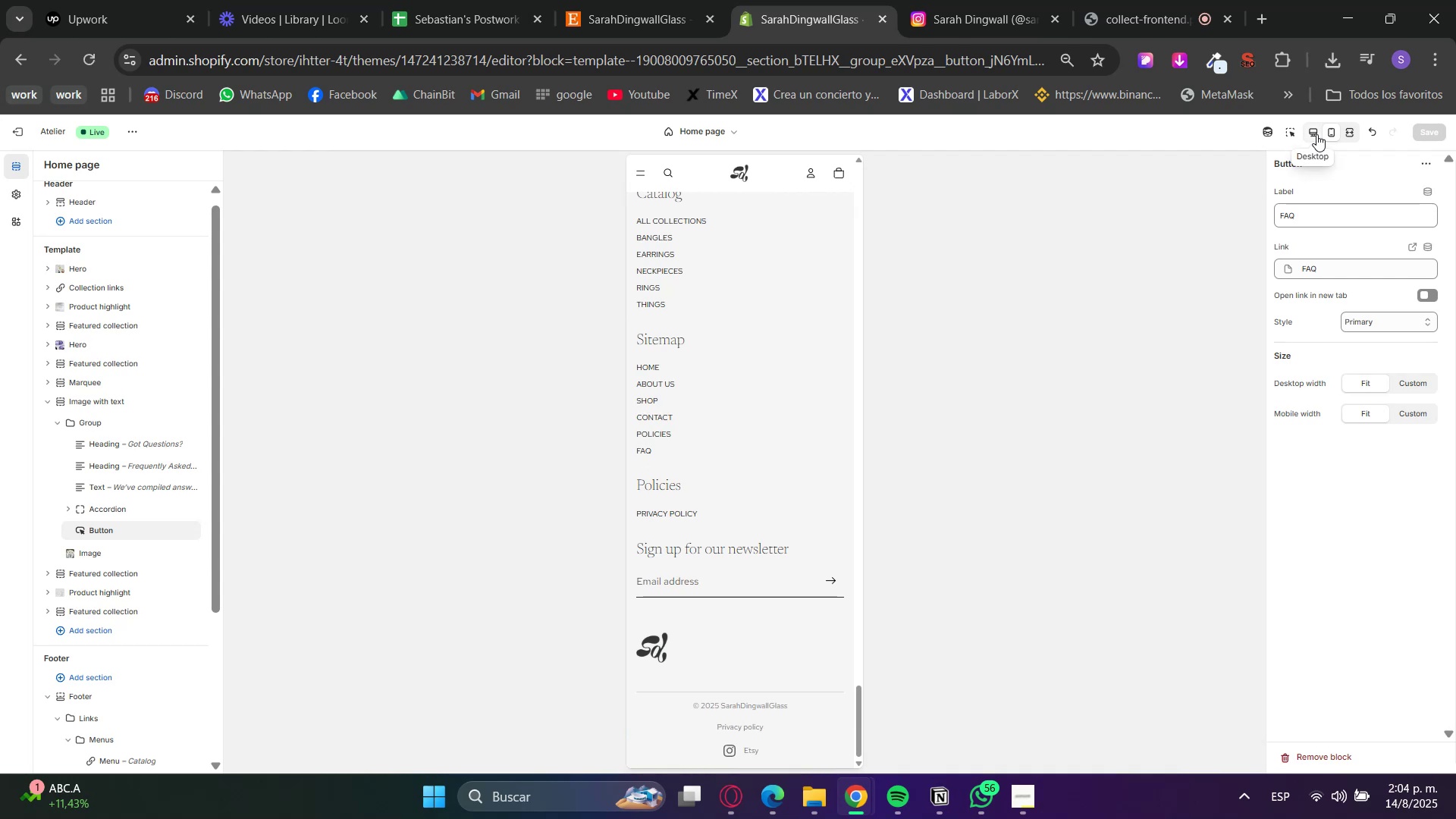 
left_click([1316, 134])
 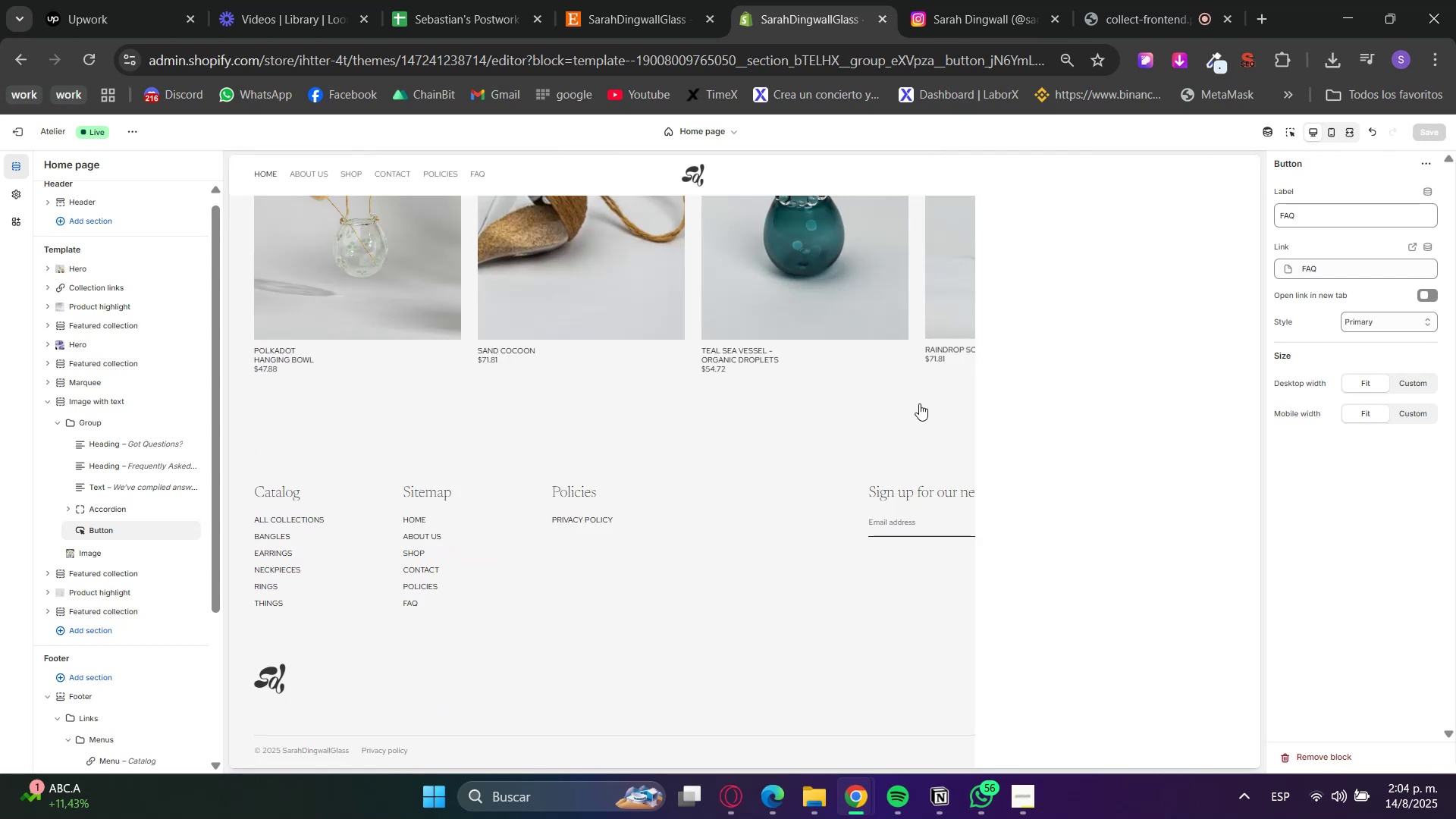 
scroll: coordinate [817, 608], scroll_direction: up, amount: 44.0
 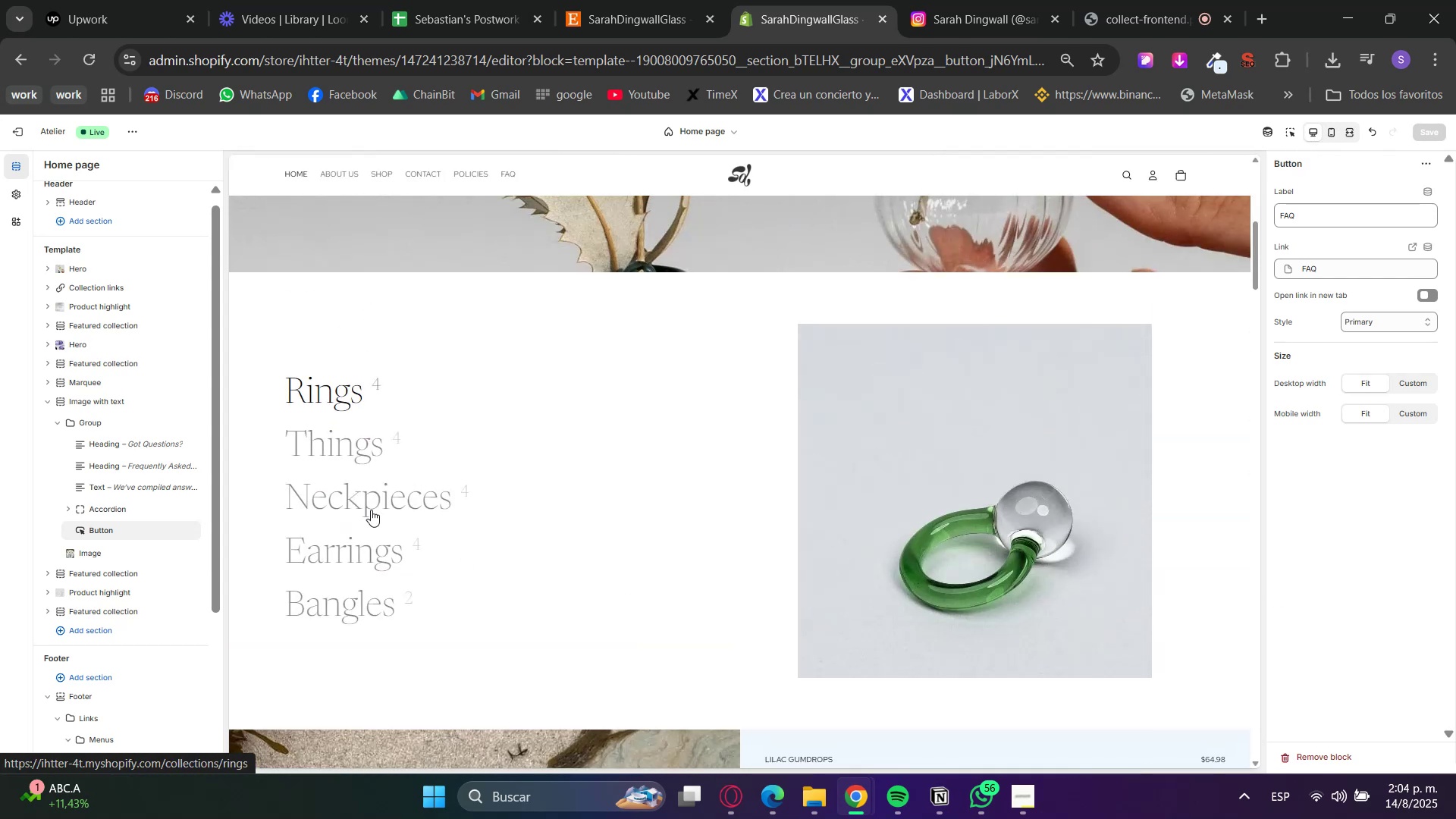 
left_click([349, 451])
 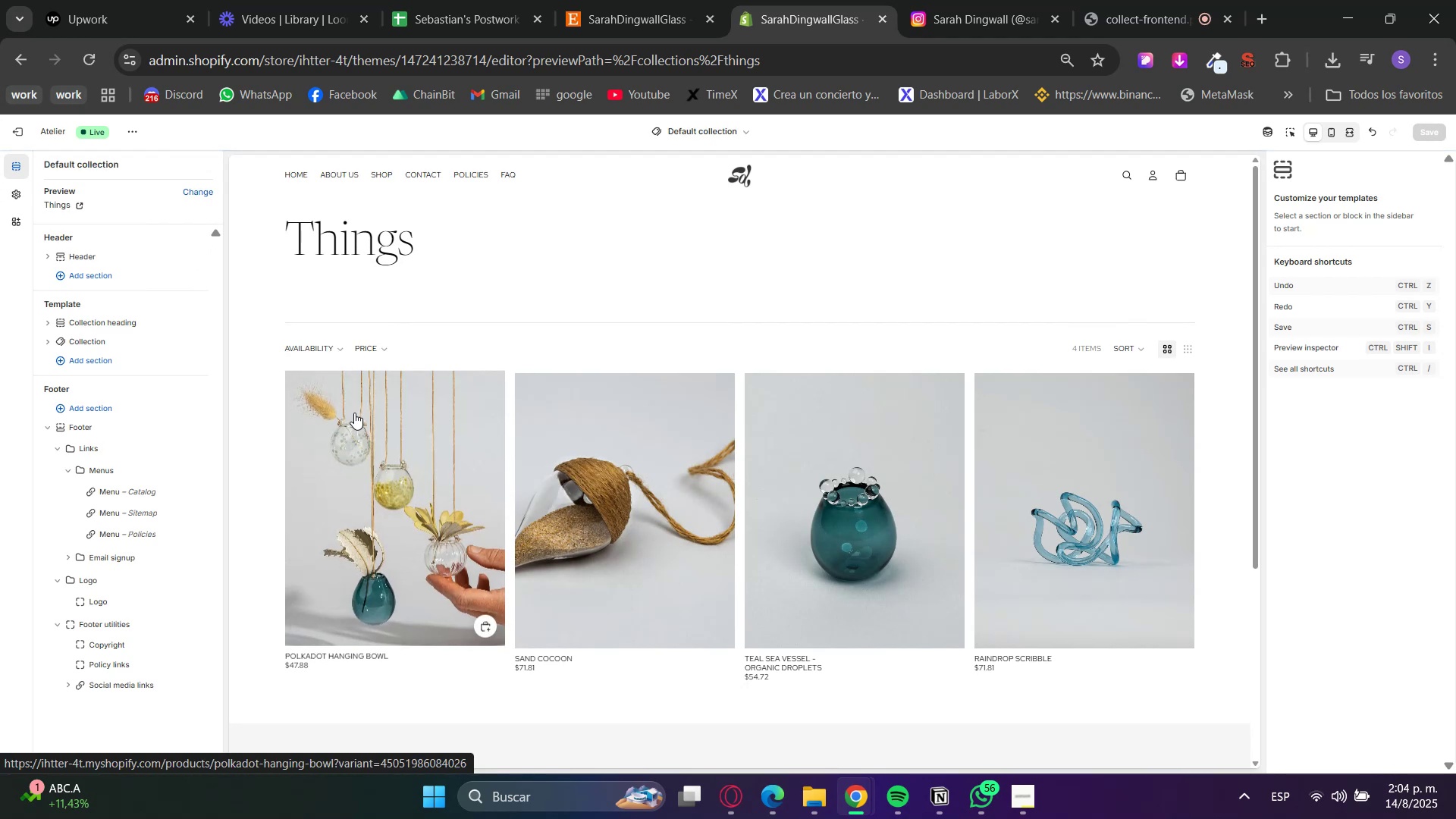 
left_click([1288, 133])
 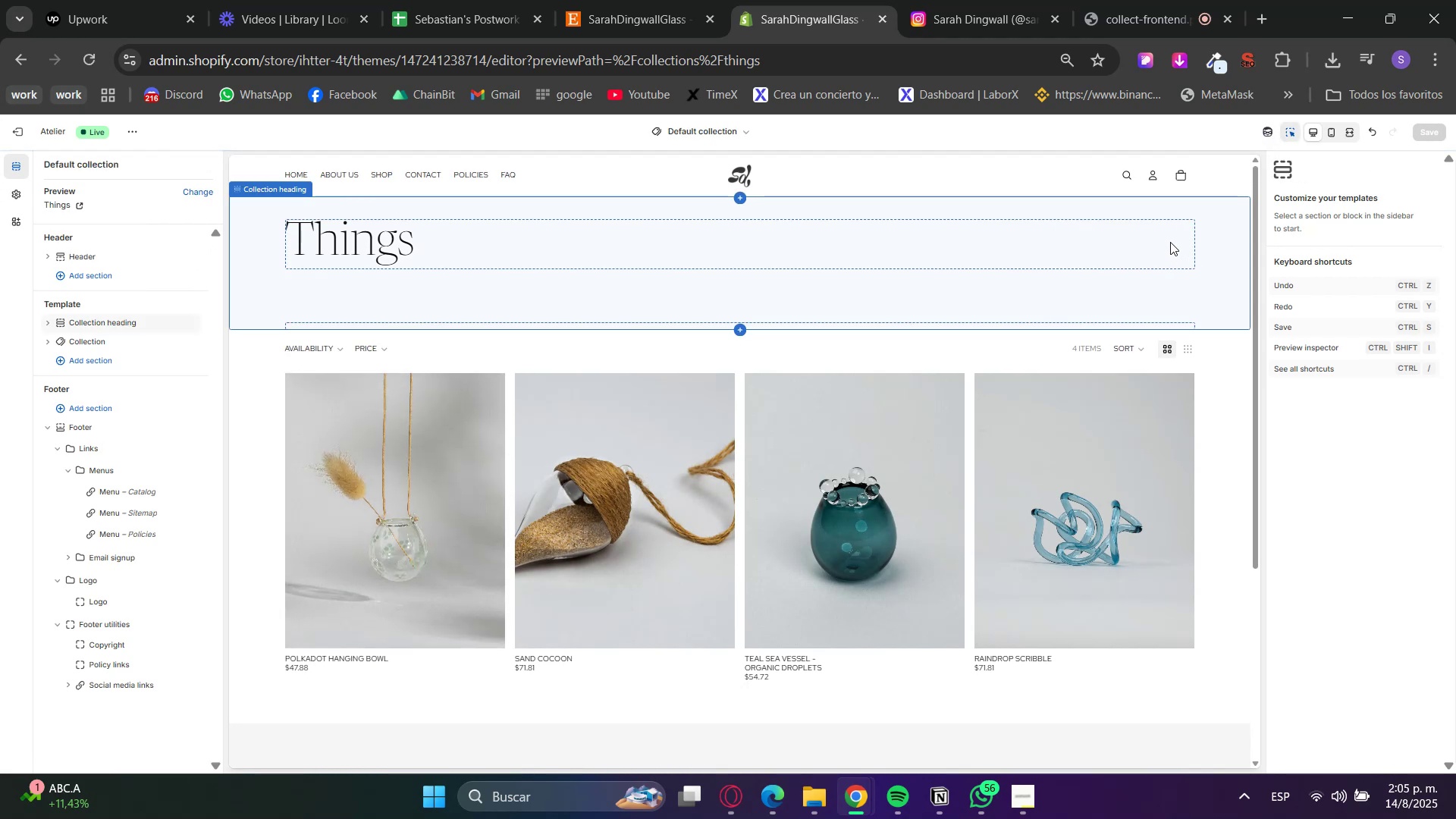 
left_click([1203, 228])
 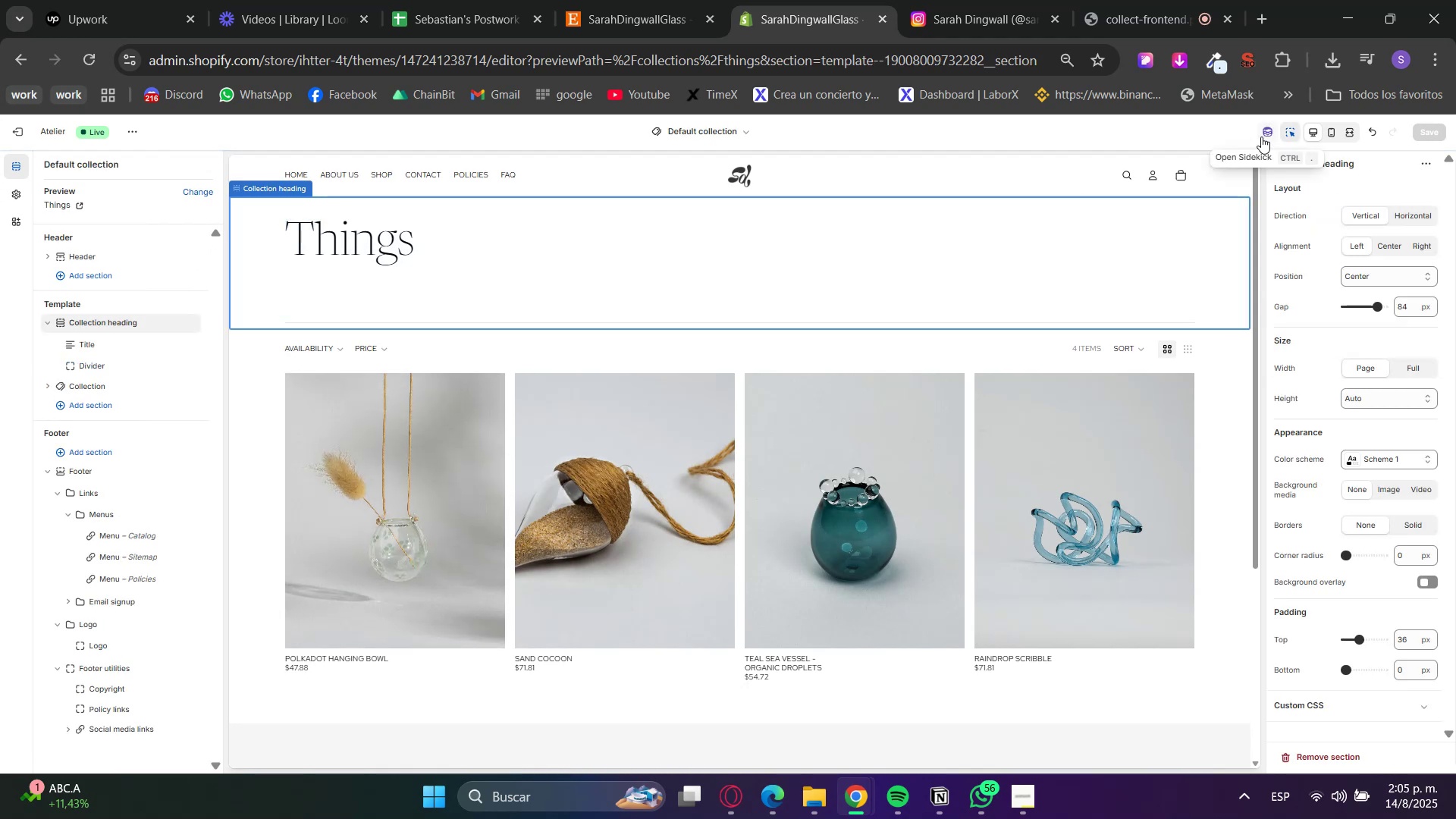 
left_click_drag(start_coordinate=[1288, 139], to_coordinate=[1289, 135])
 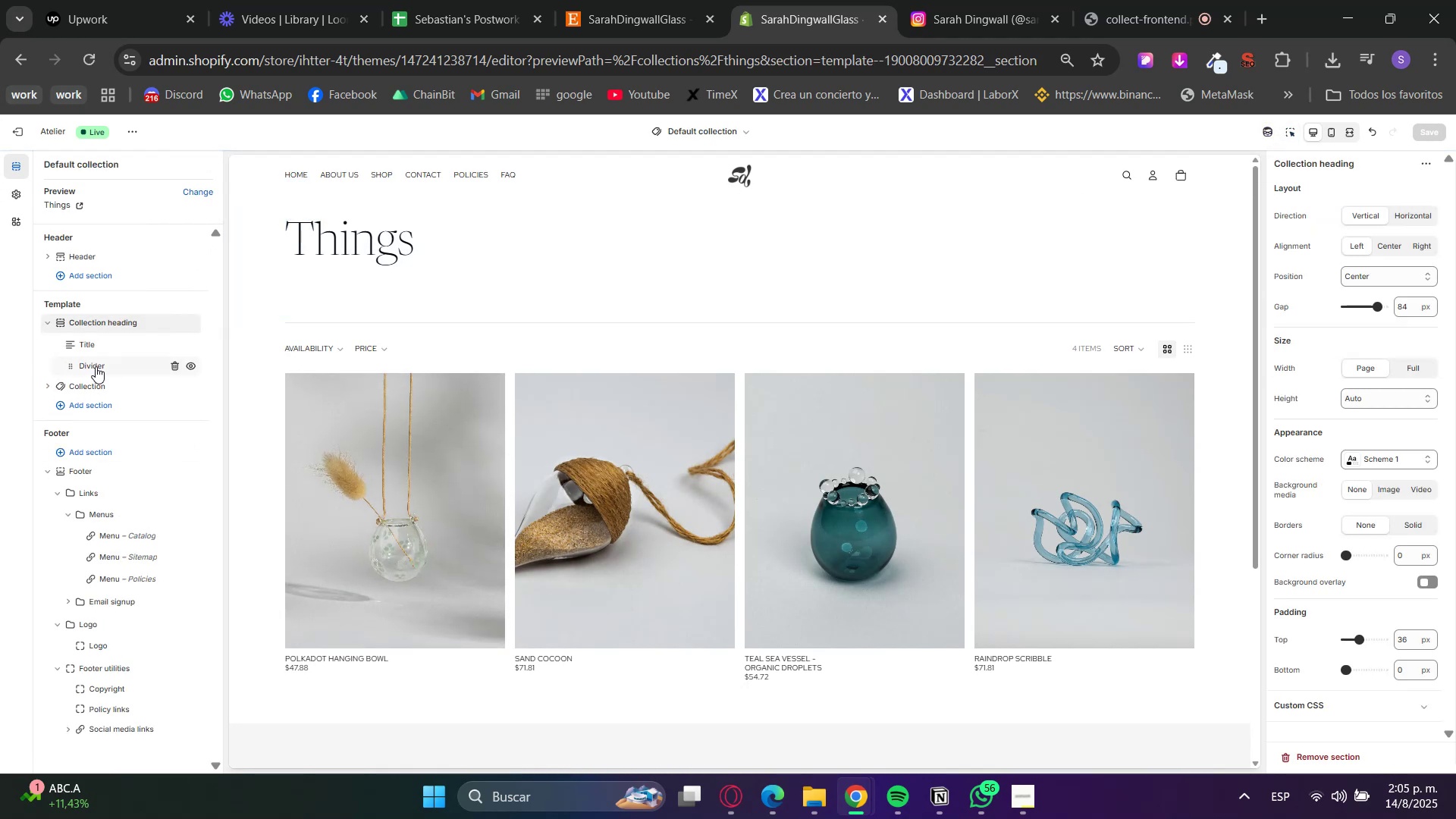 
left_click([174, 366])
 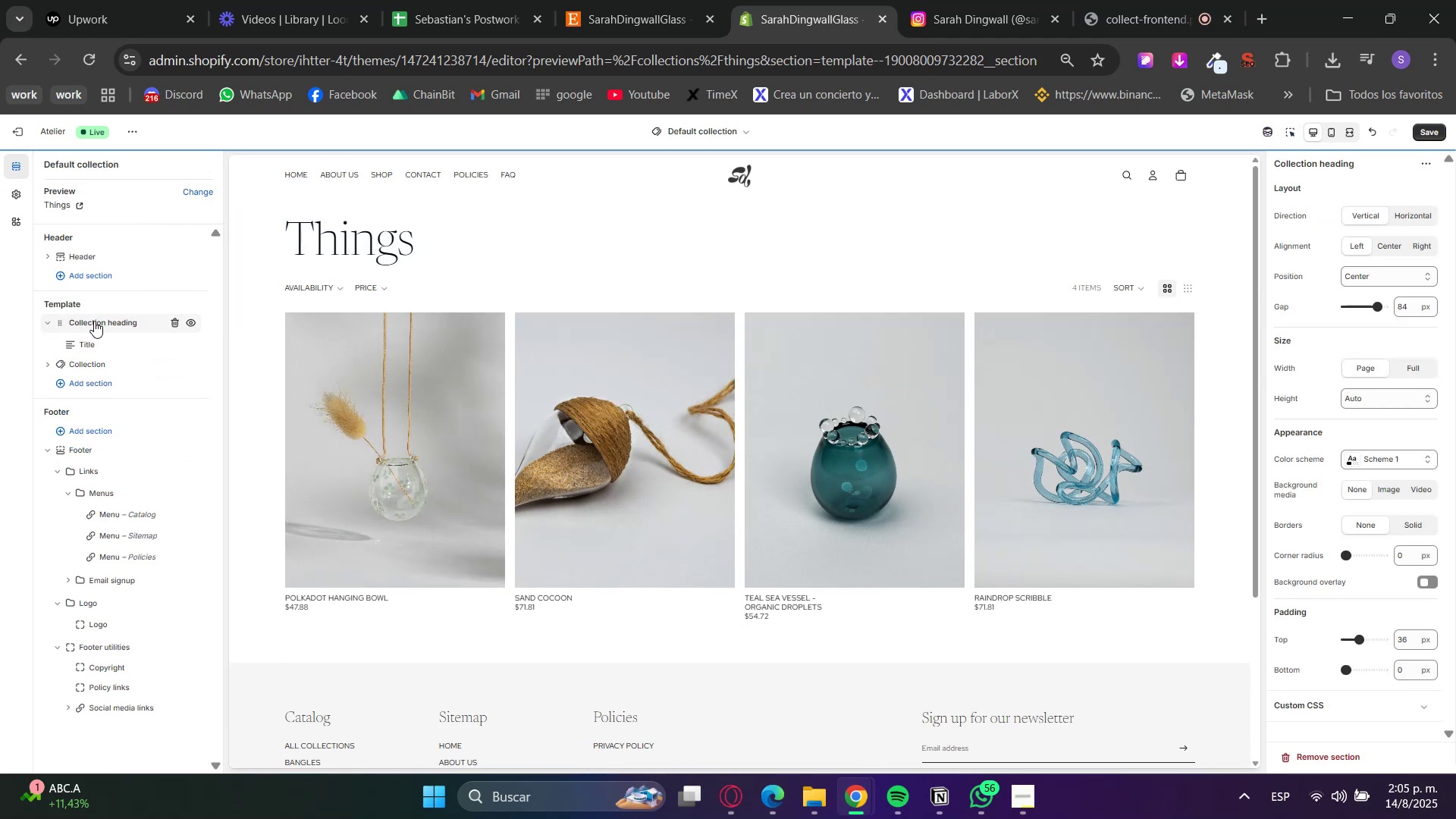 
left_click([94, 321])
 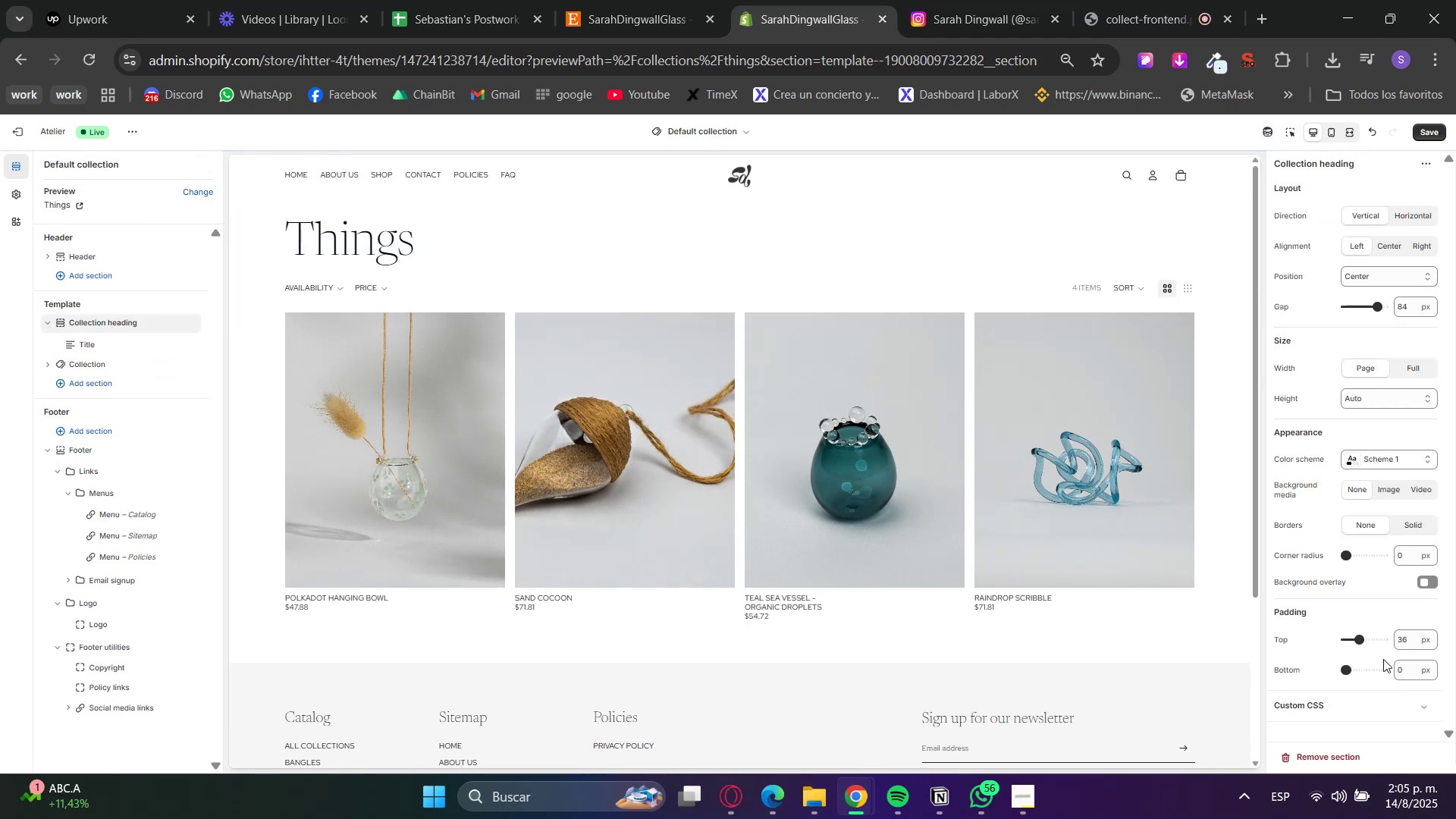 
double_click([1404, 632])
 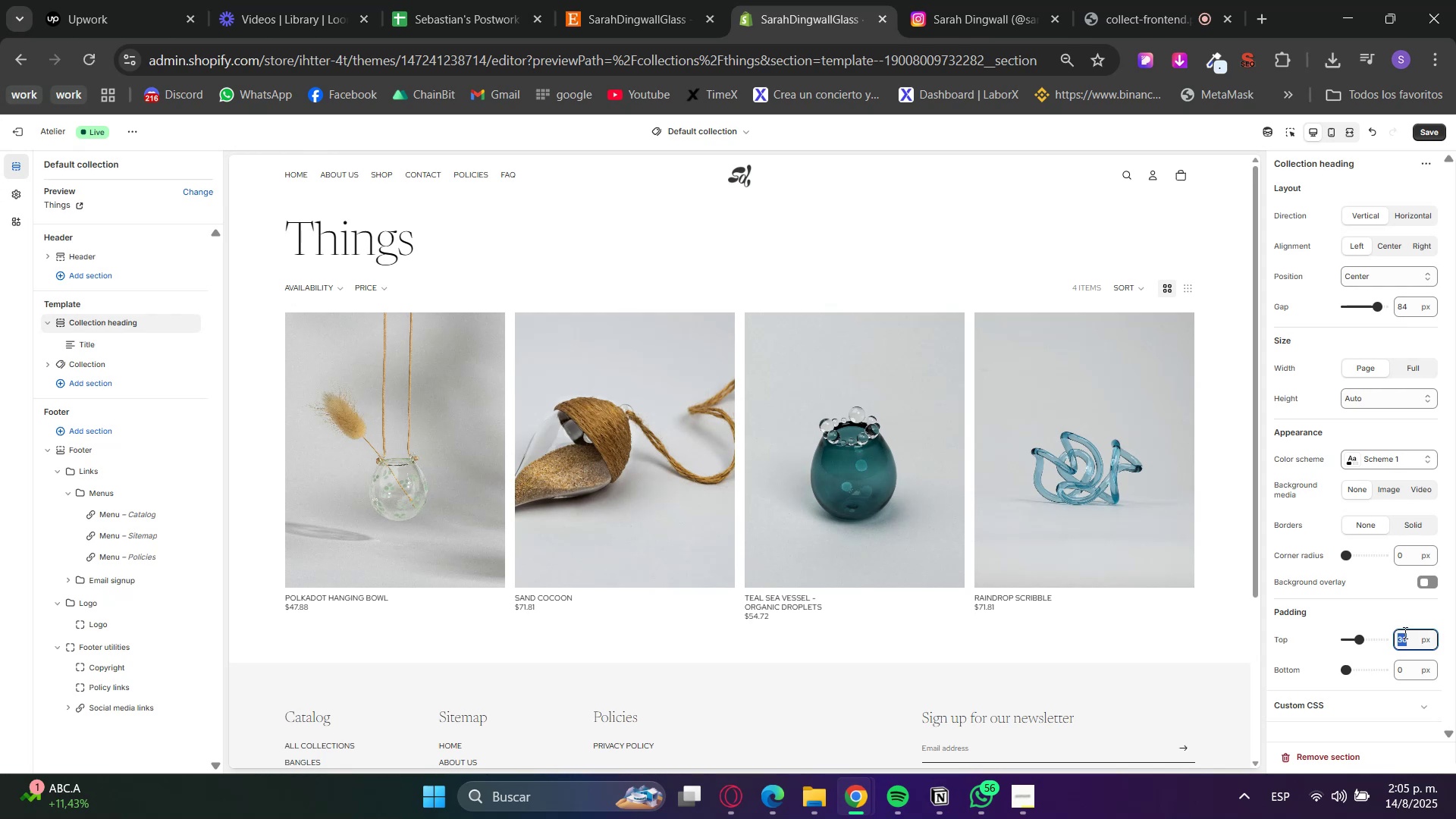 
key(Numpad8)
 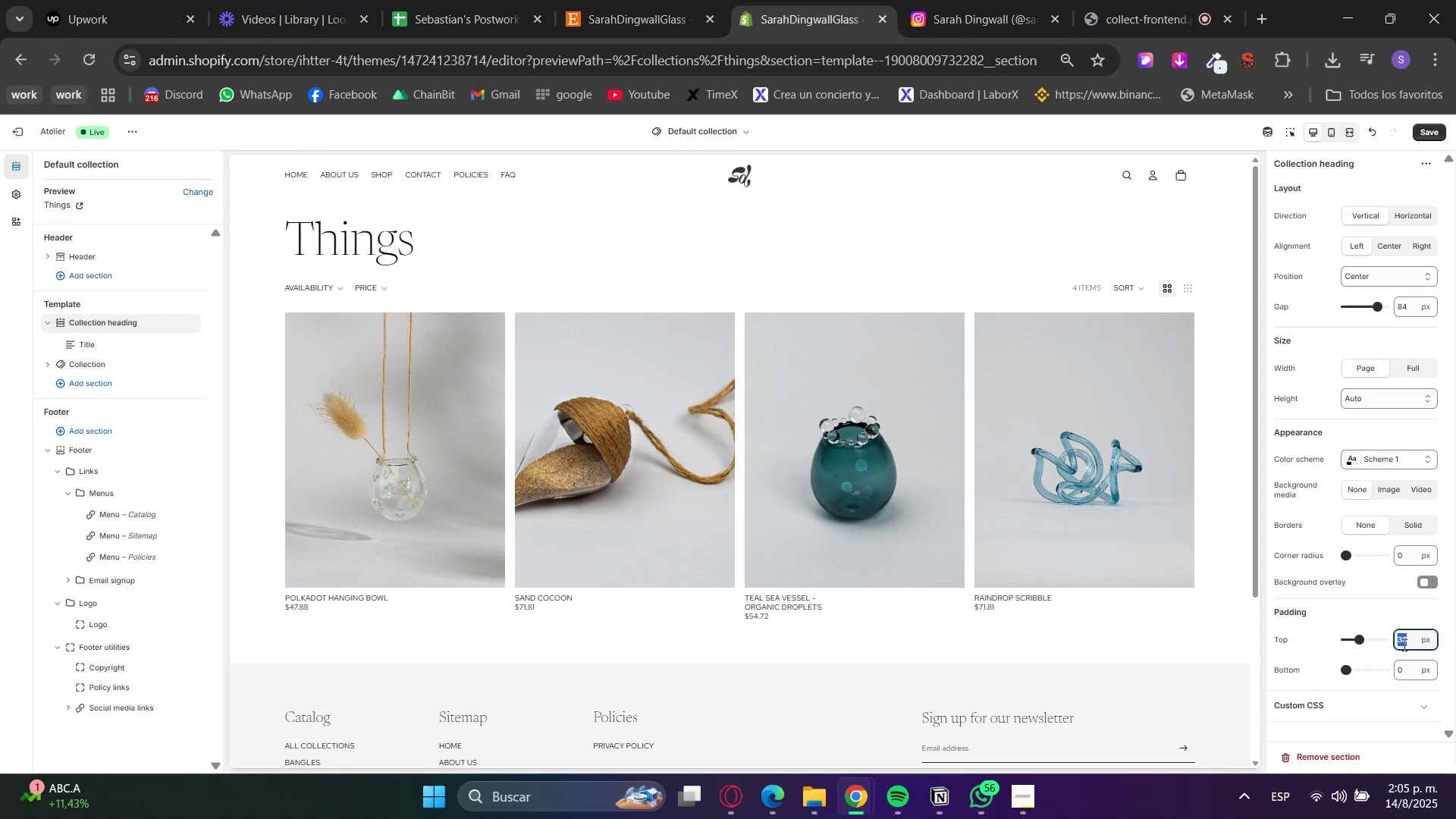 
key(Numpad0)
 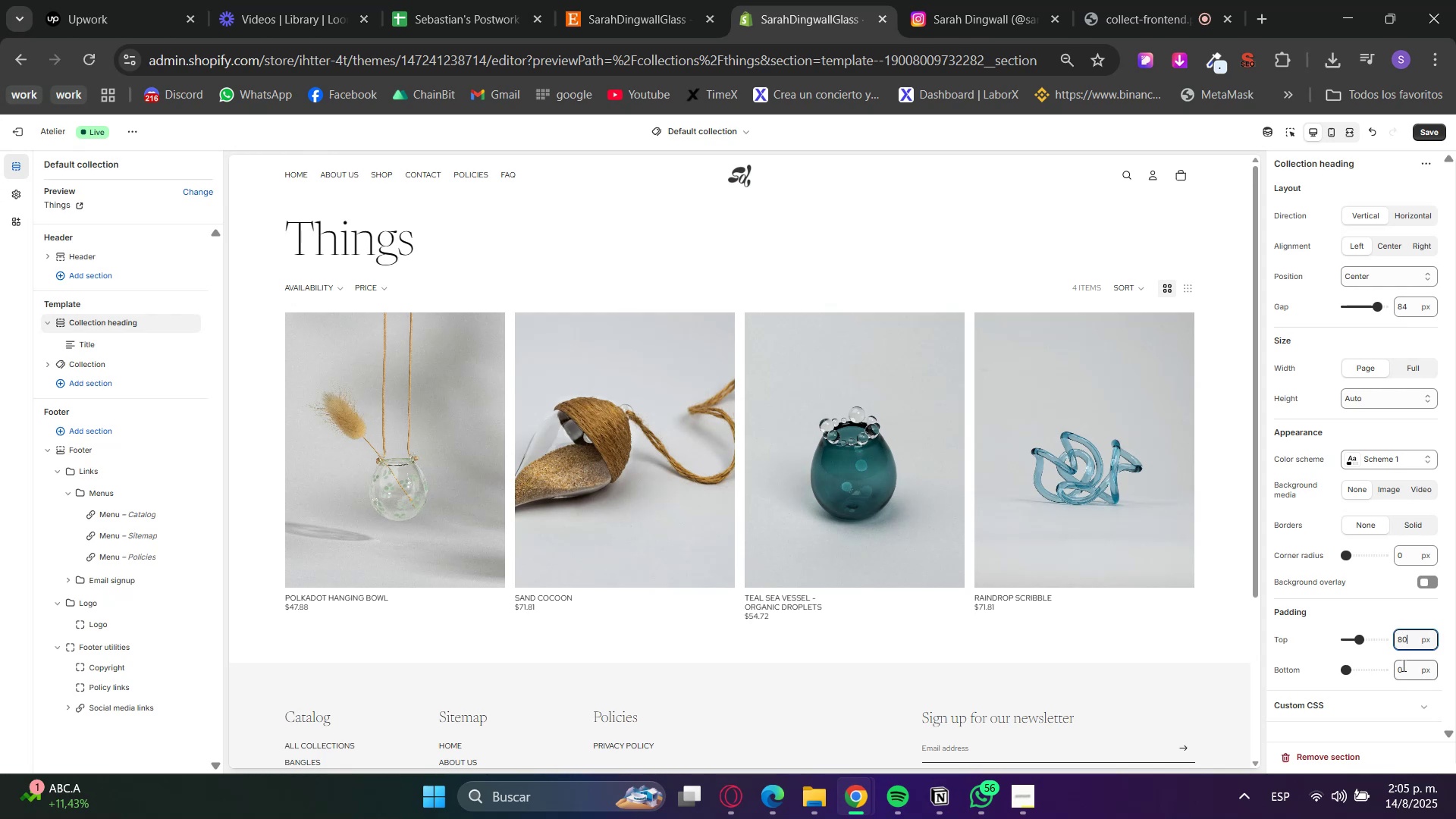 
left_click_drag(start_coordinate=[1402, 664], to_coordinate=[1383, 665])
 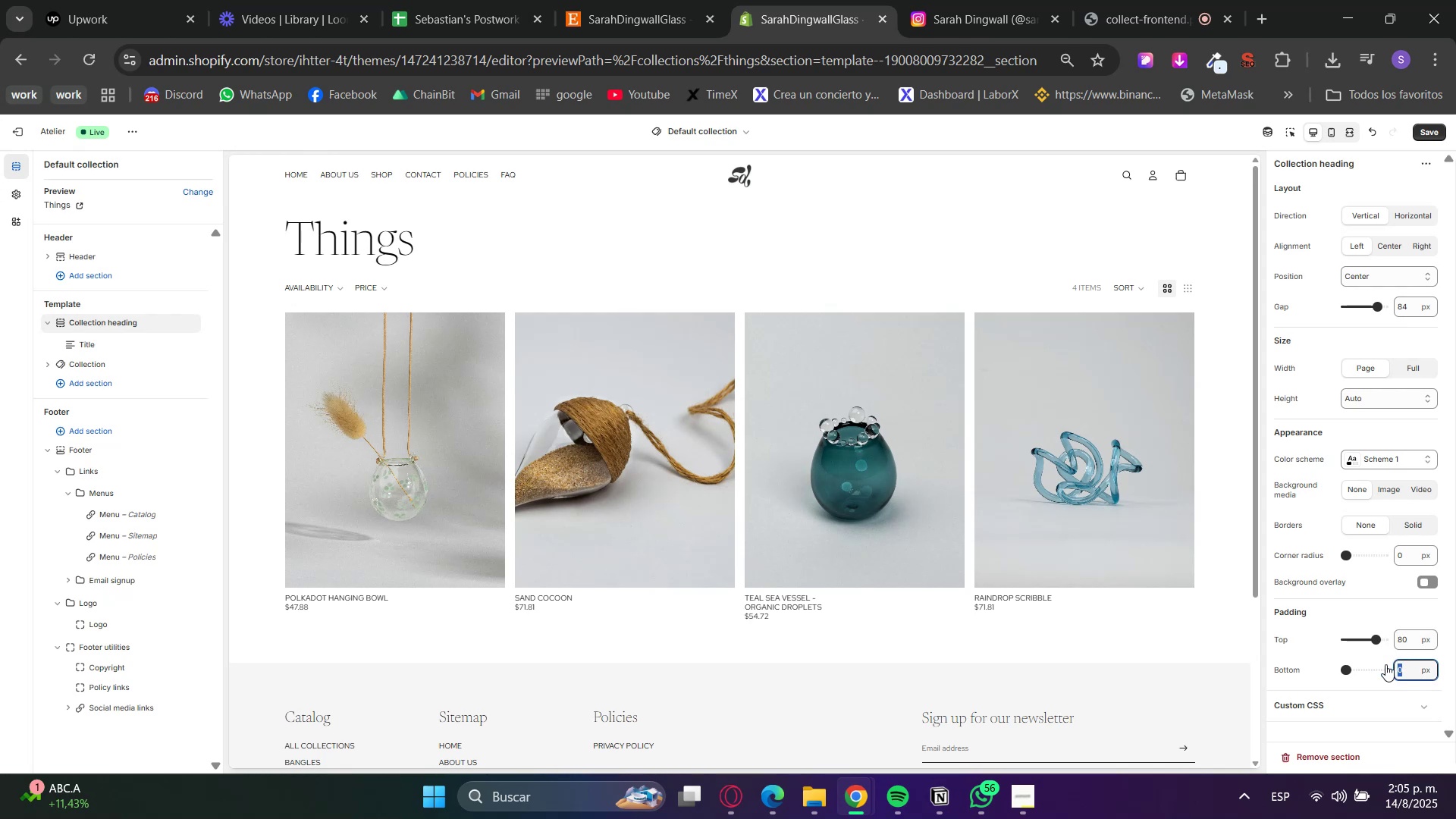 
key(Numpad8)
 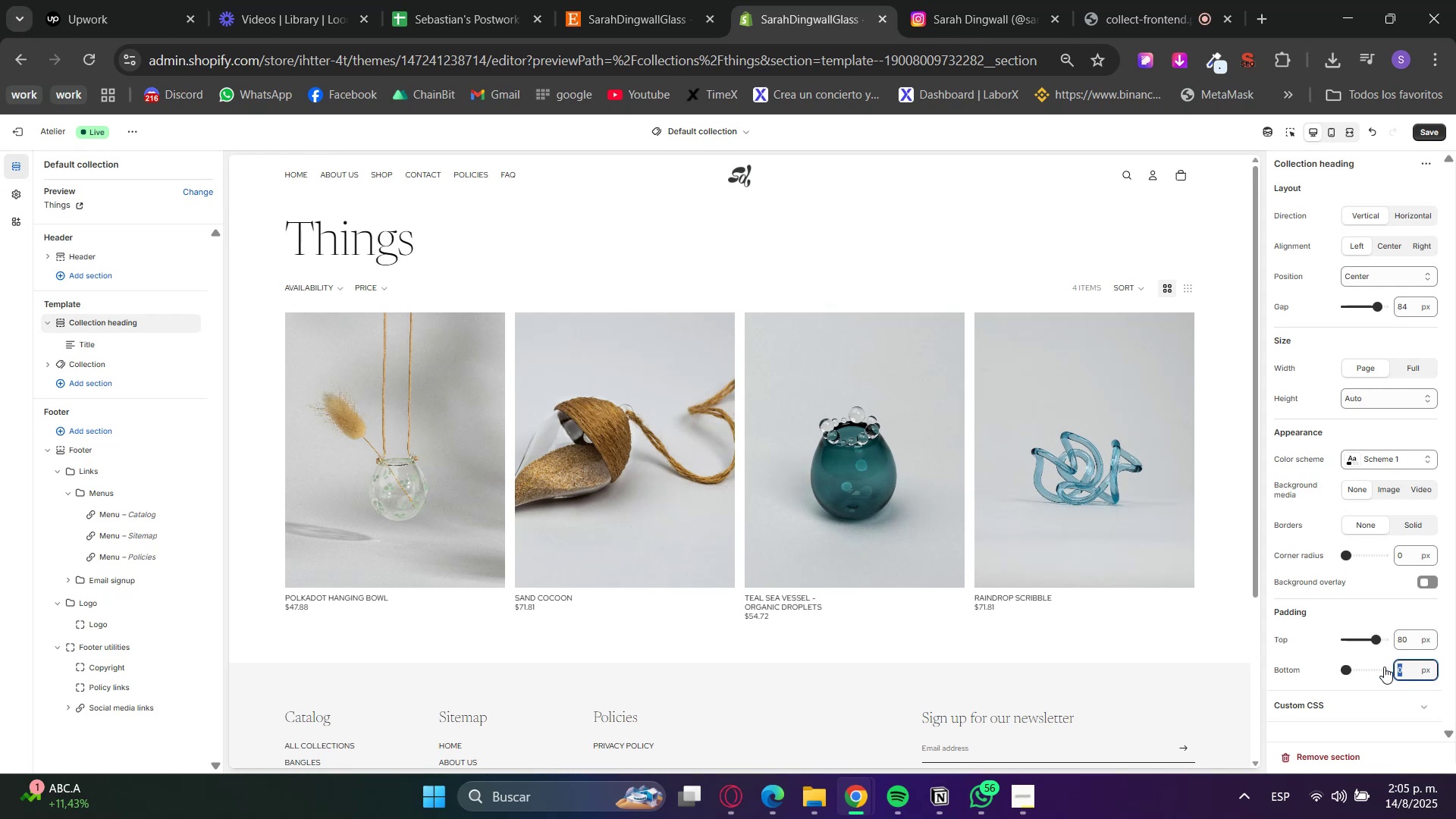 
key(Numpad0)
 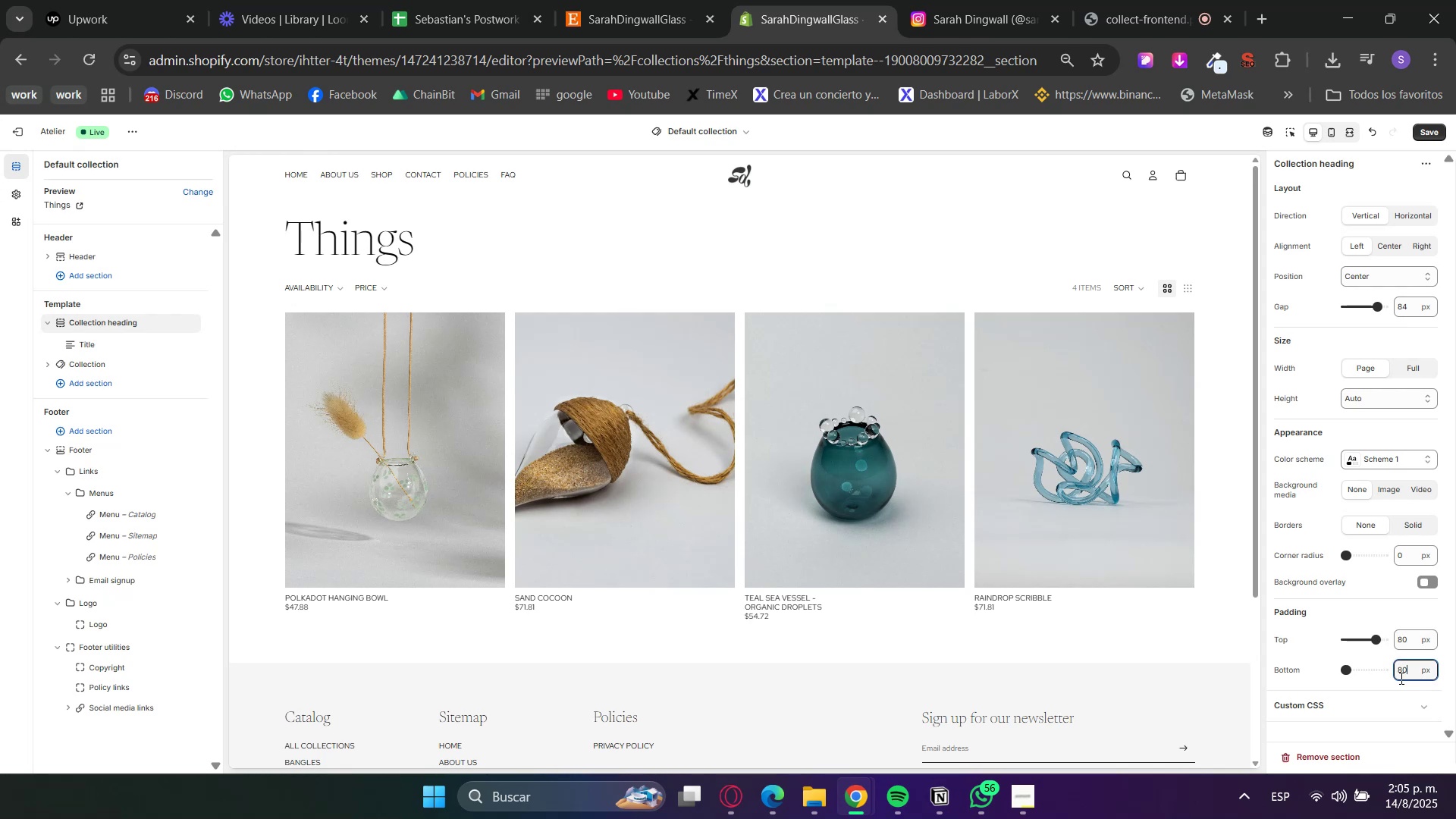 
double_click([1404, 690])
 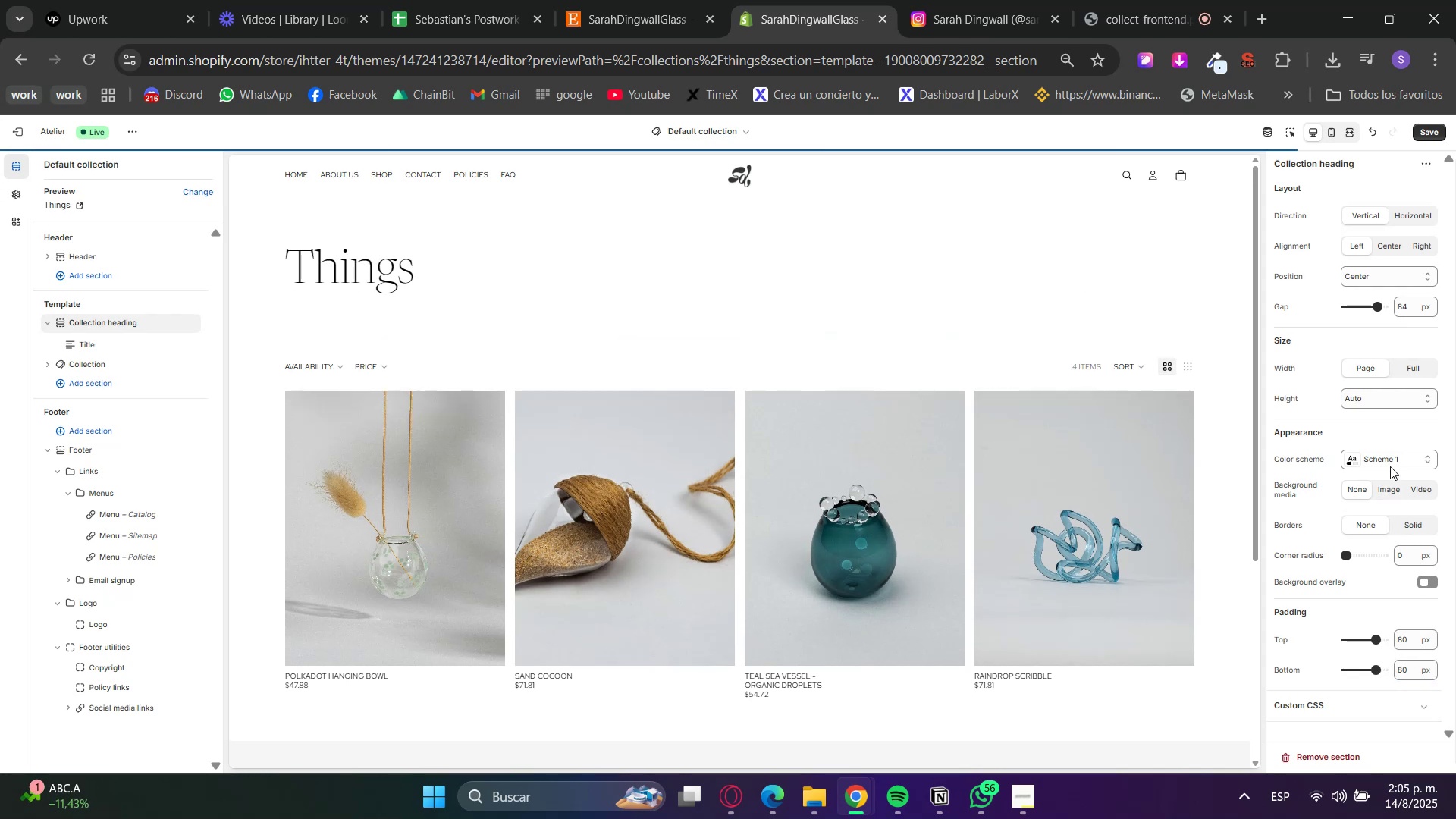 
double_click([1391, 451])
 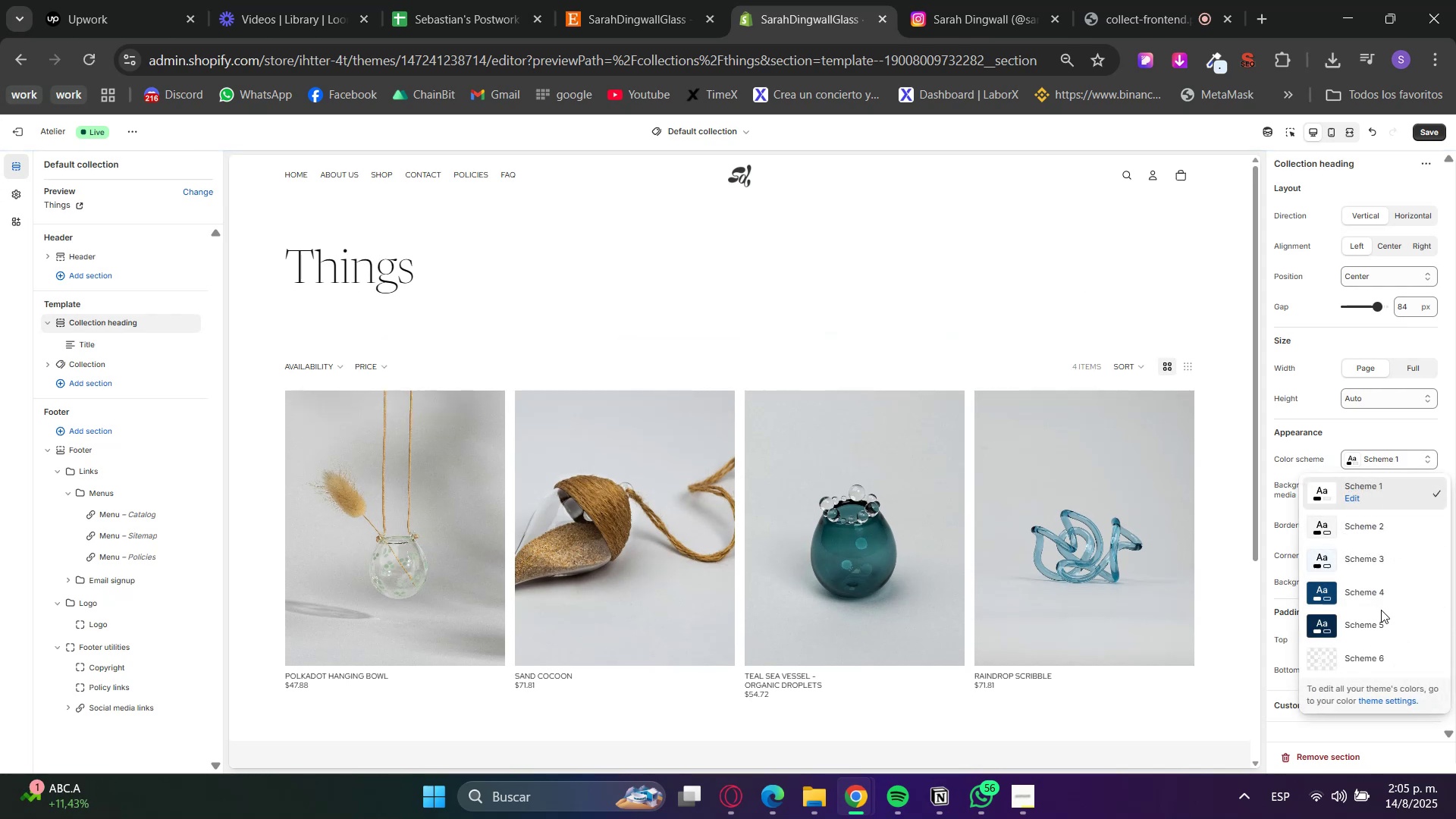 
left_click([1380, 615])
 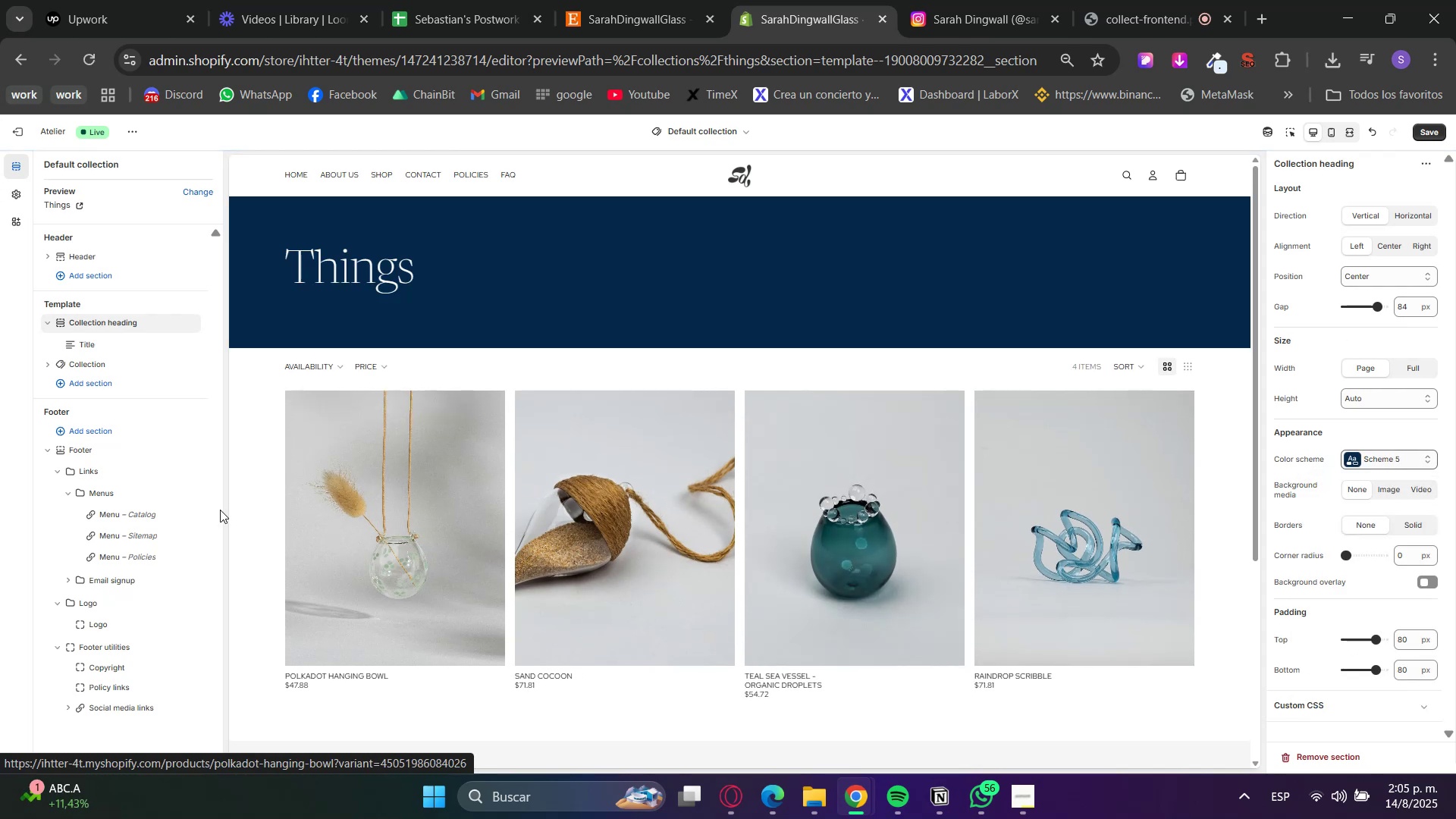 
left_click([92, 345])
 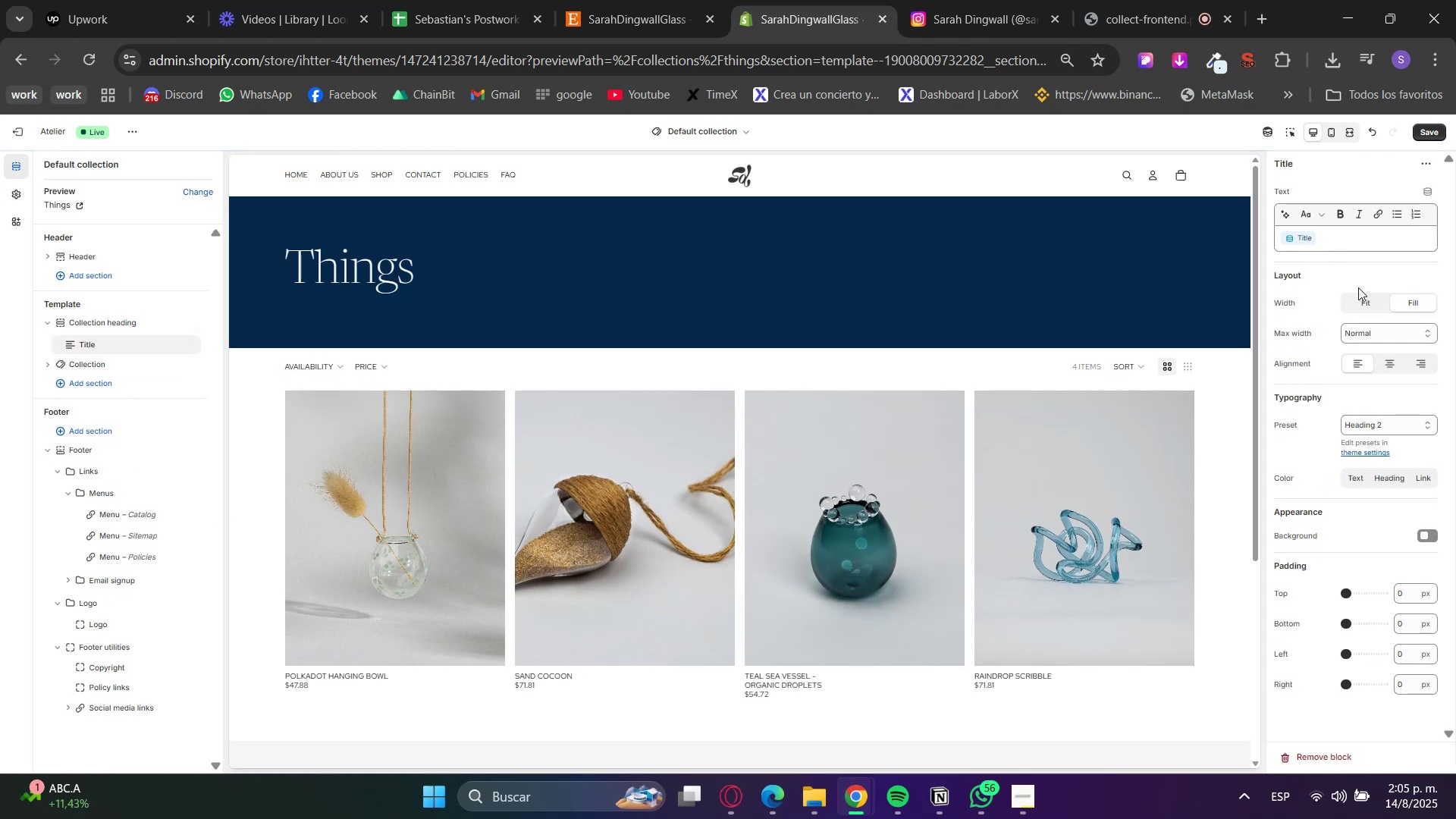 
left_click([1392, 358])
 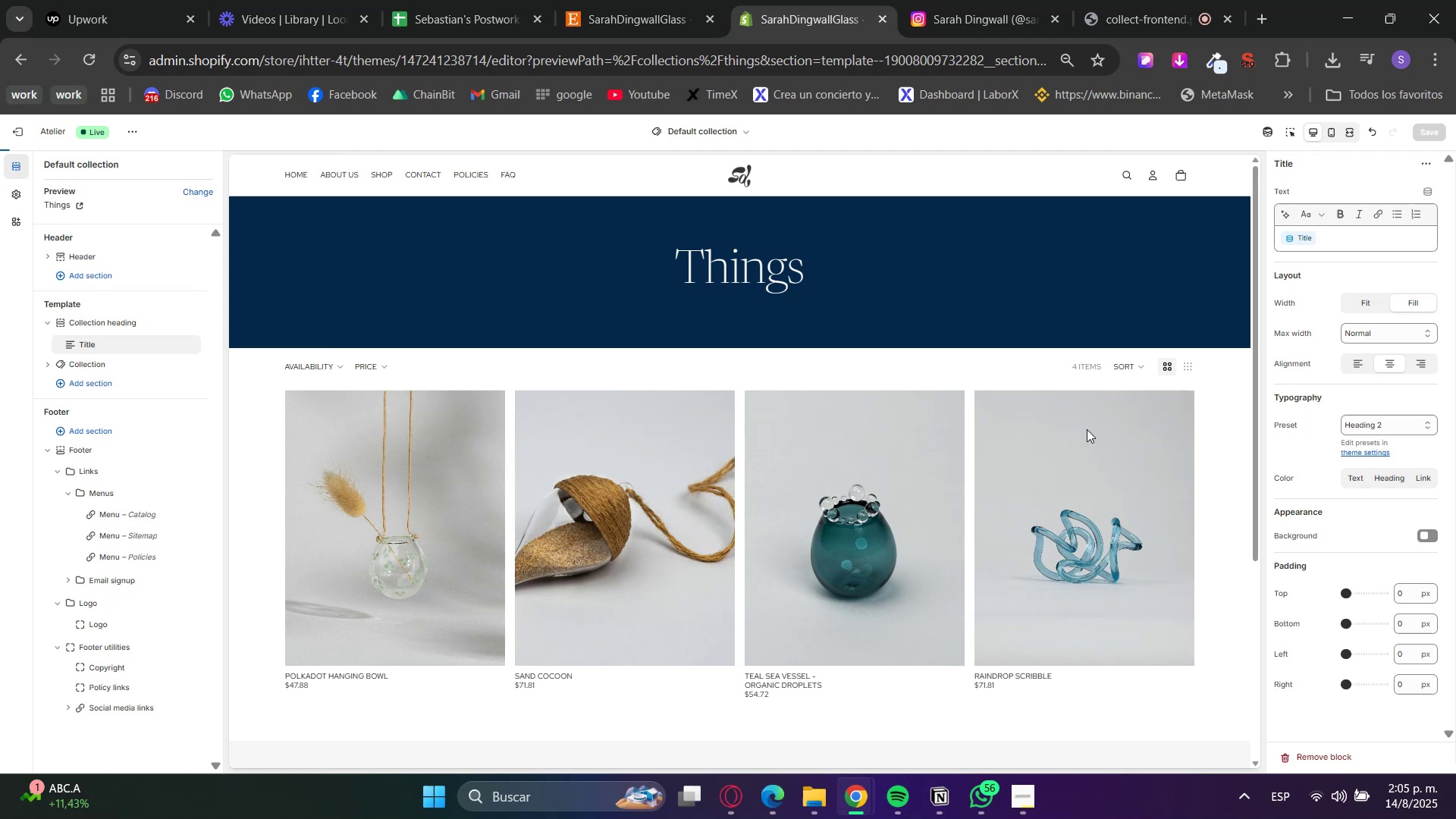 
scroll: coordinate [588, 395], scroll_direction: up, amount: 4.0
 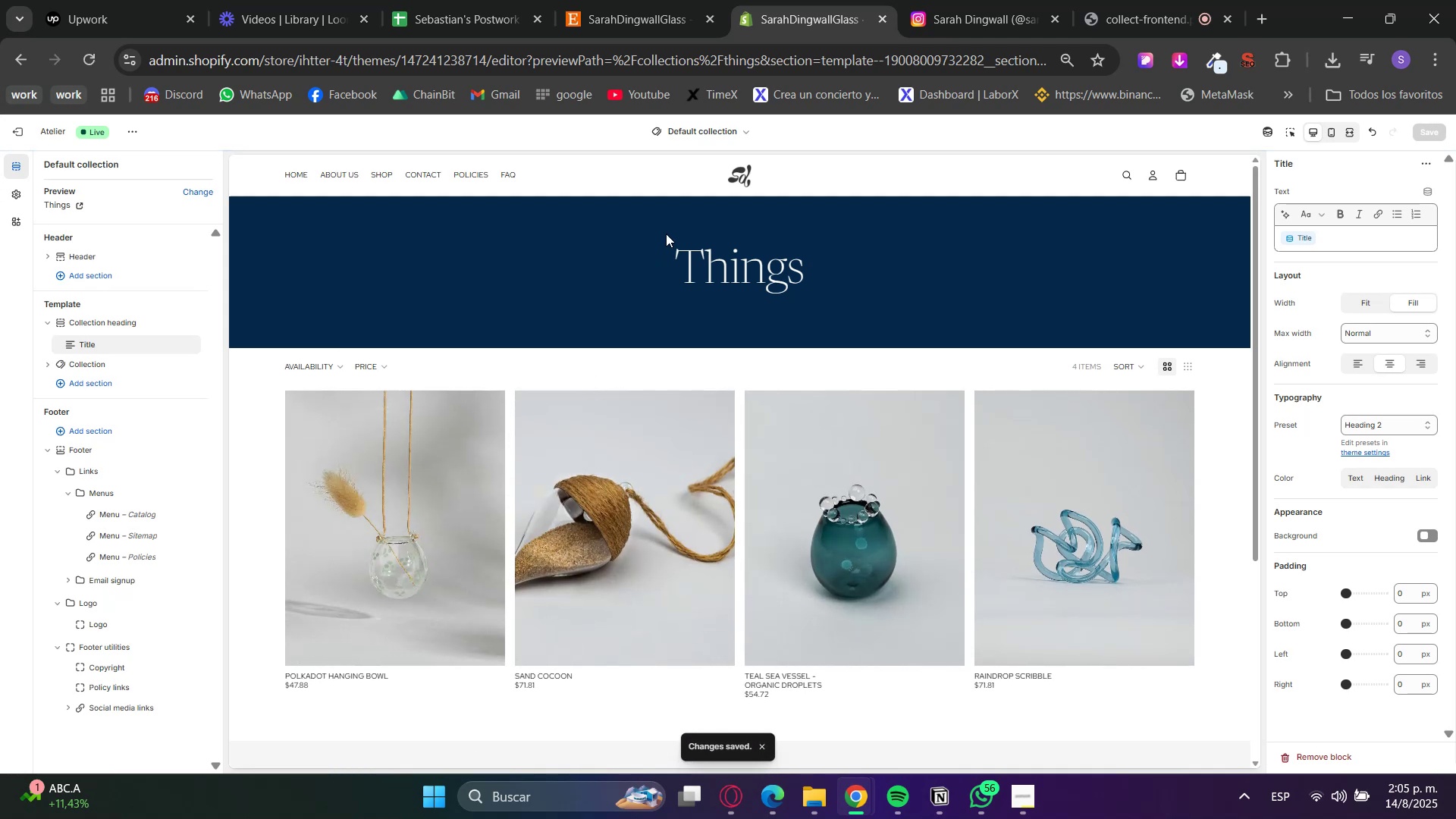 
scroll: coordinate [666, 234], scroll_direction: down, amount: 3.0
 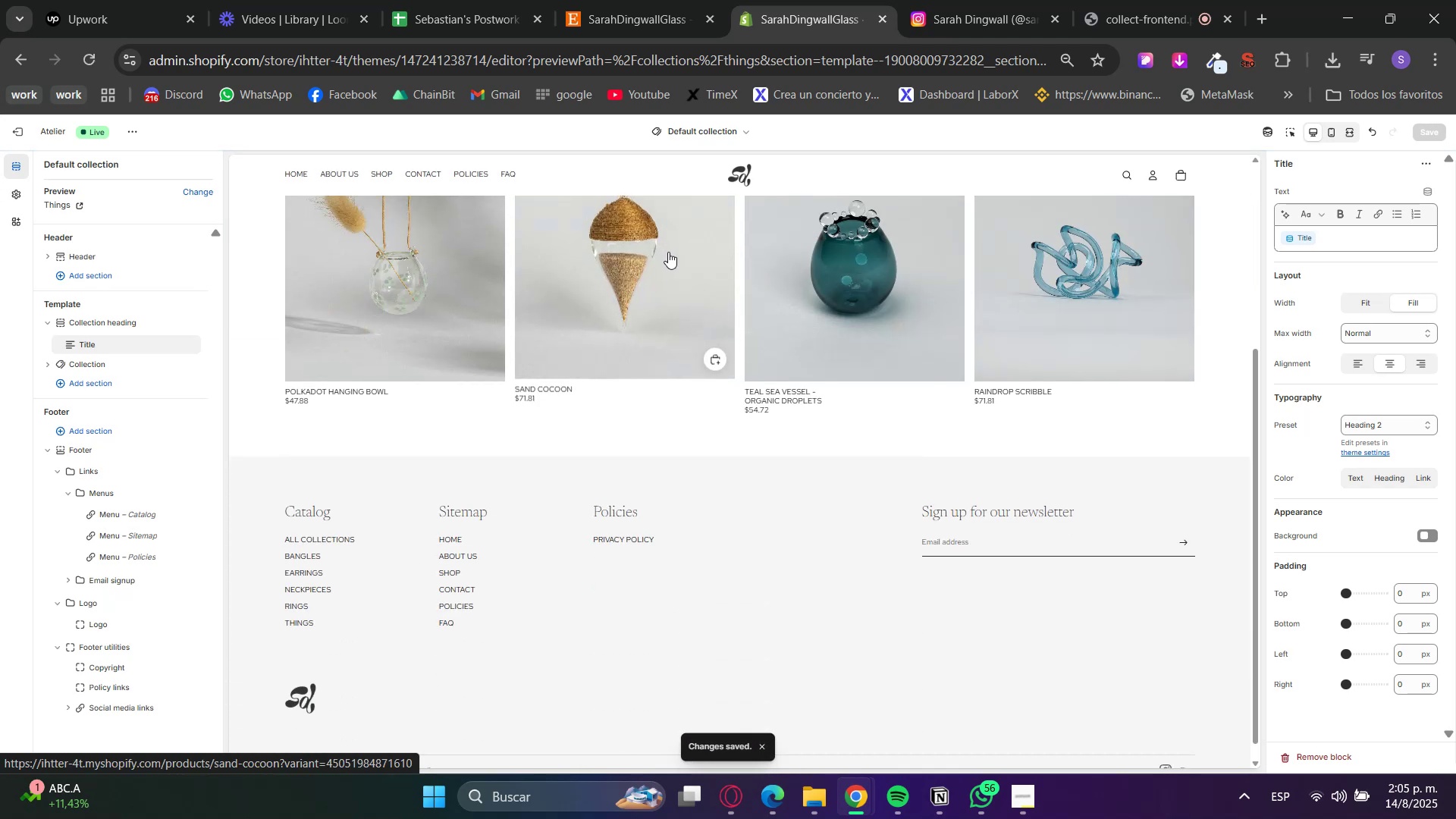 
scroll: coordinate [601, 380], scroll_direction: up, amount: 5.0
 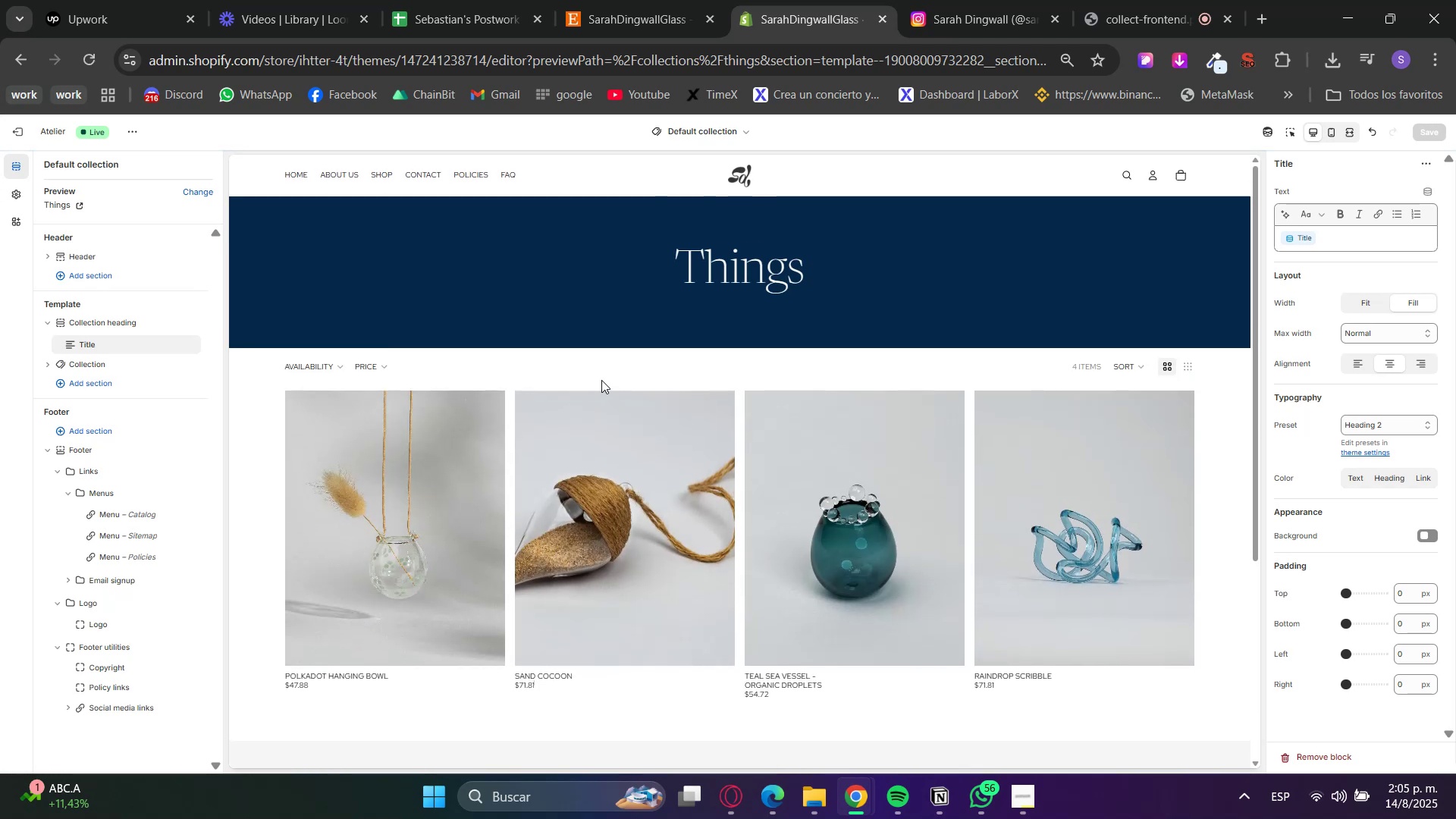 
left_click([439, 478])
 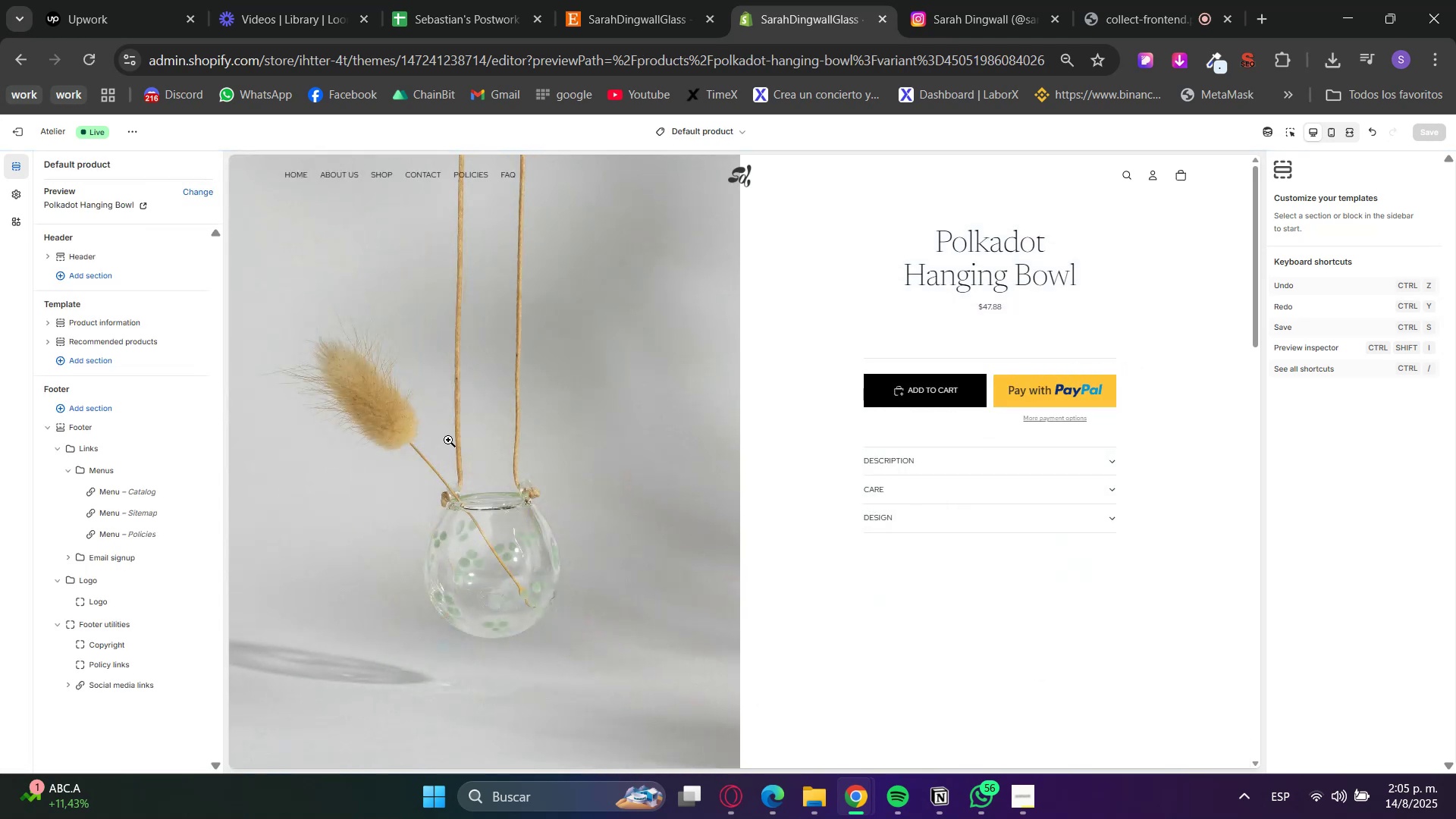 
left_click([899, 464])
 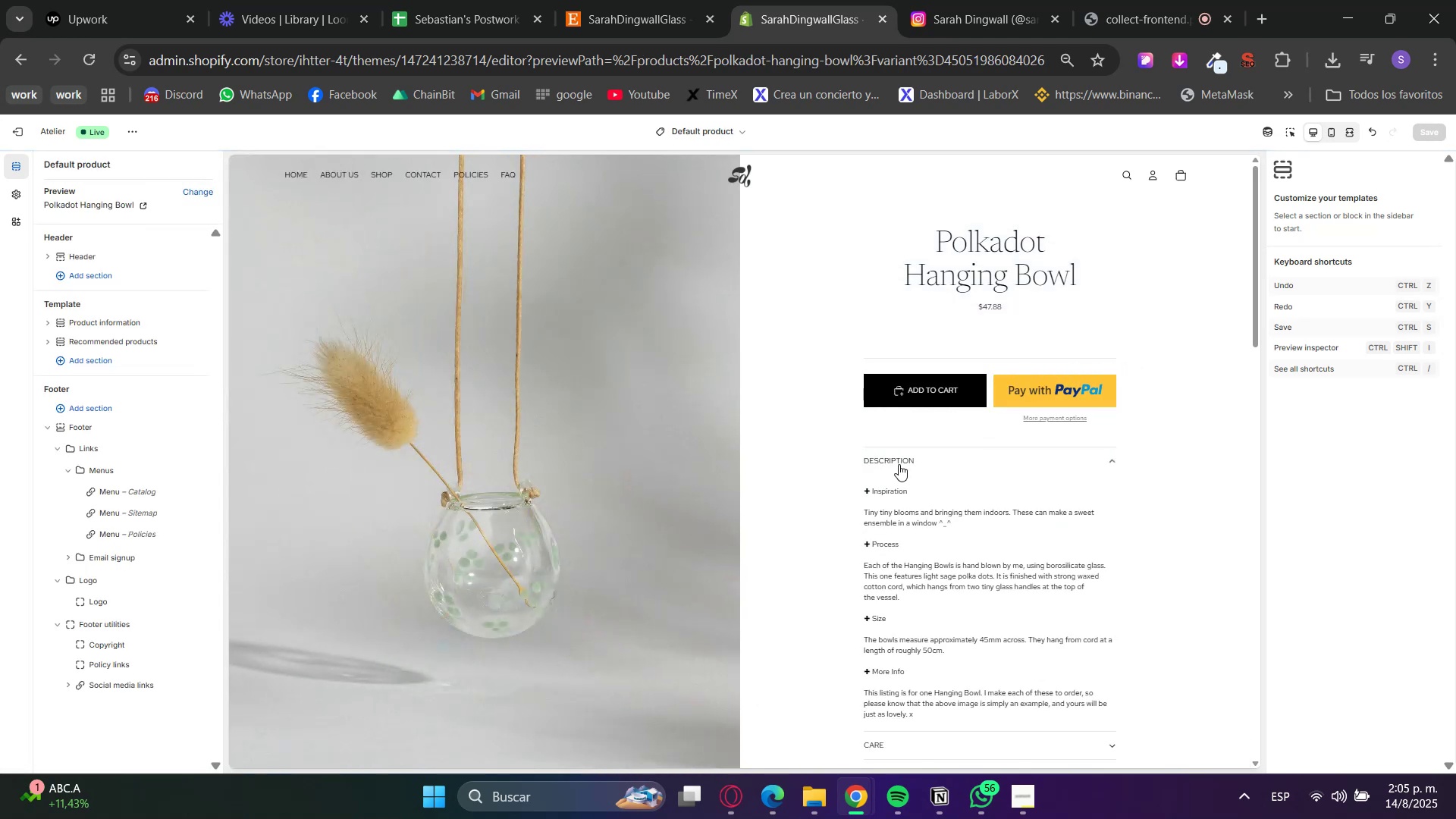 
scroll: coordinate [903, 459], scroll_direction: down, amount: 5.0
 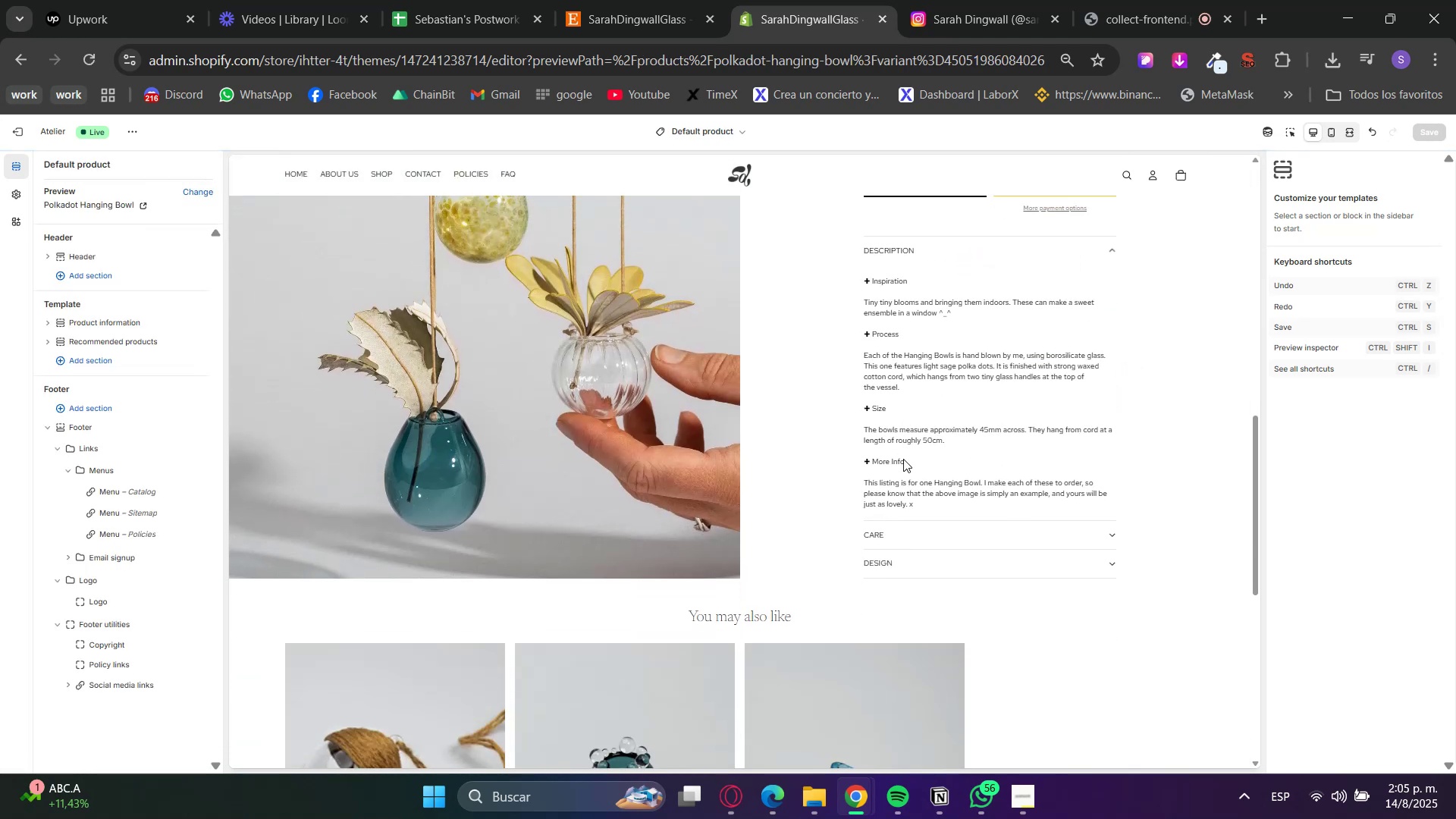 
left_click([882, 524])
 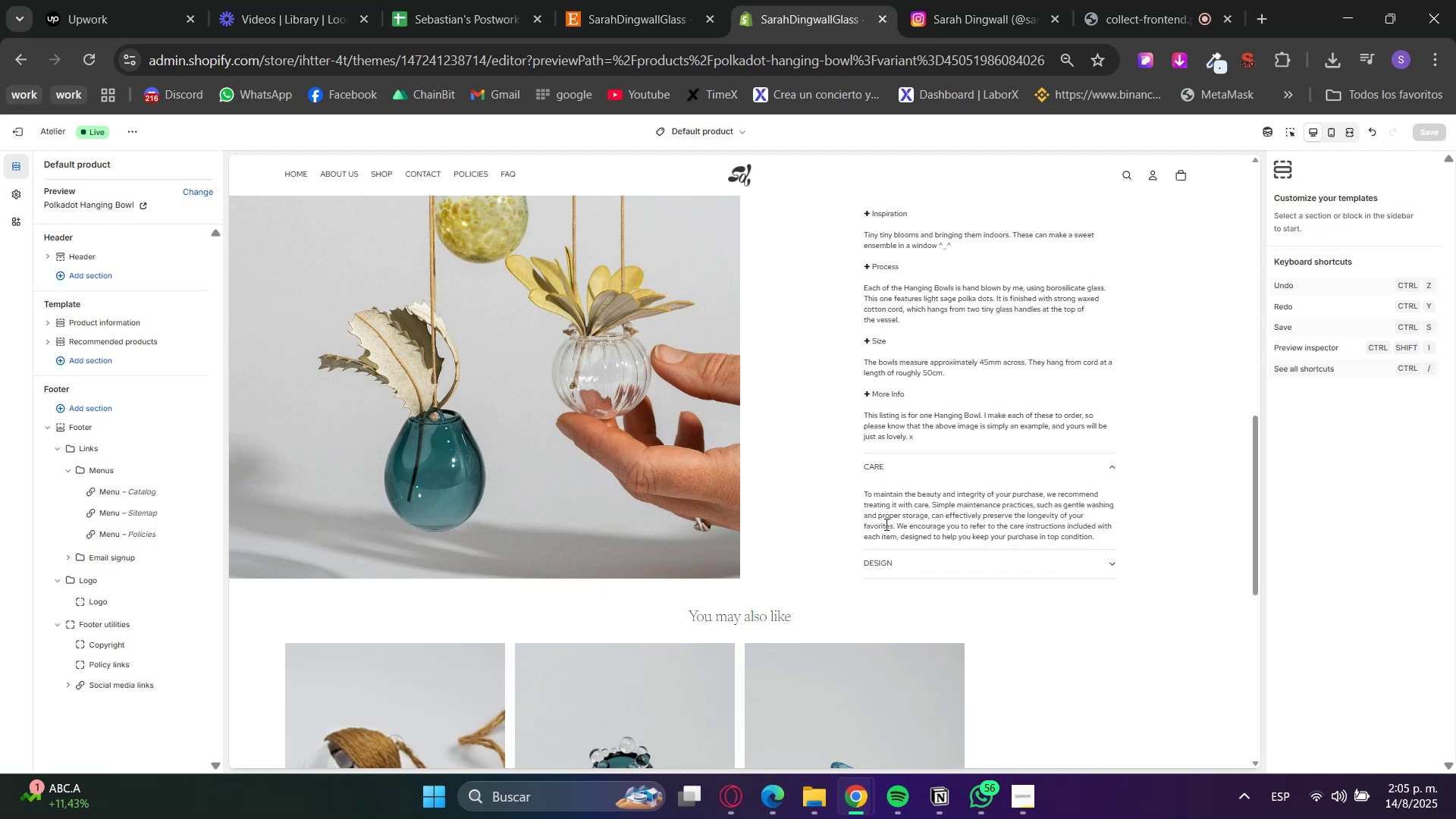 
left_click([881, 554])
 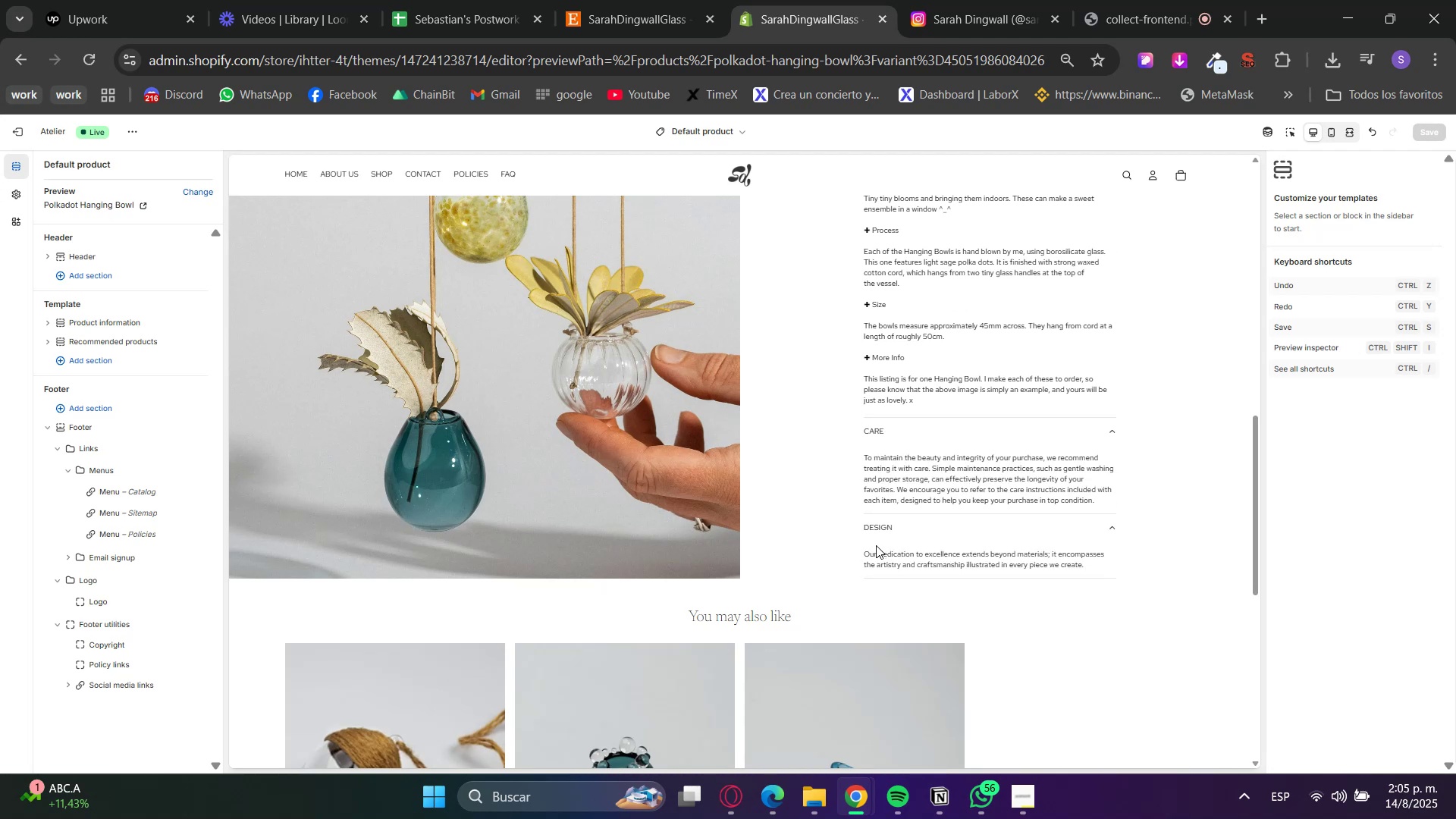 
wait(7.23)
 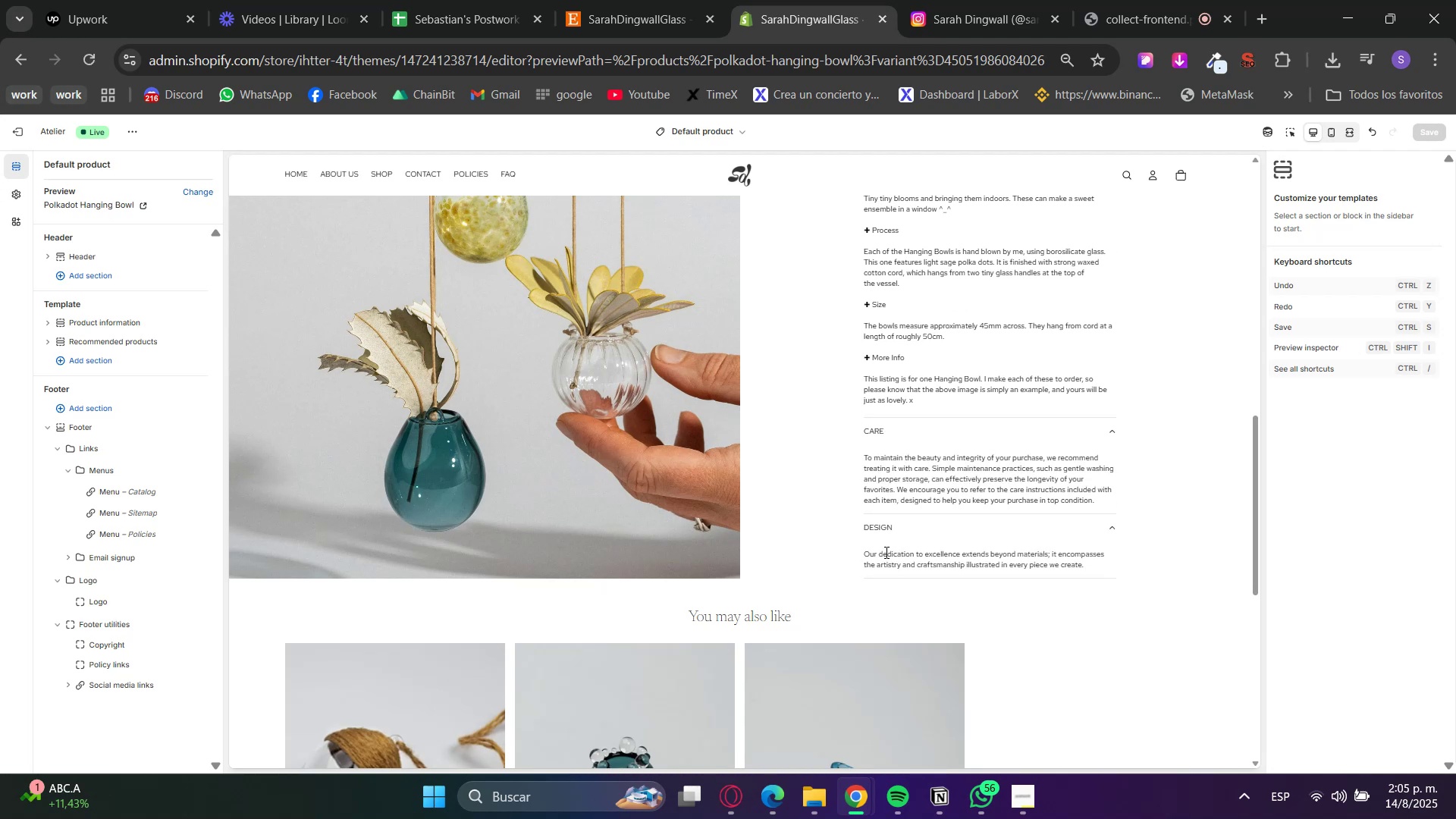 
key(MediaTrackNext)
 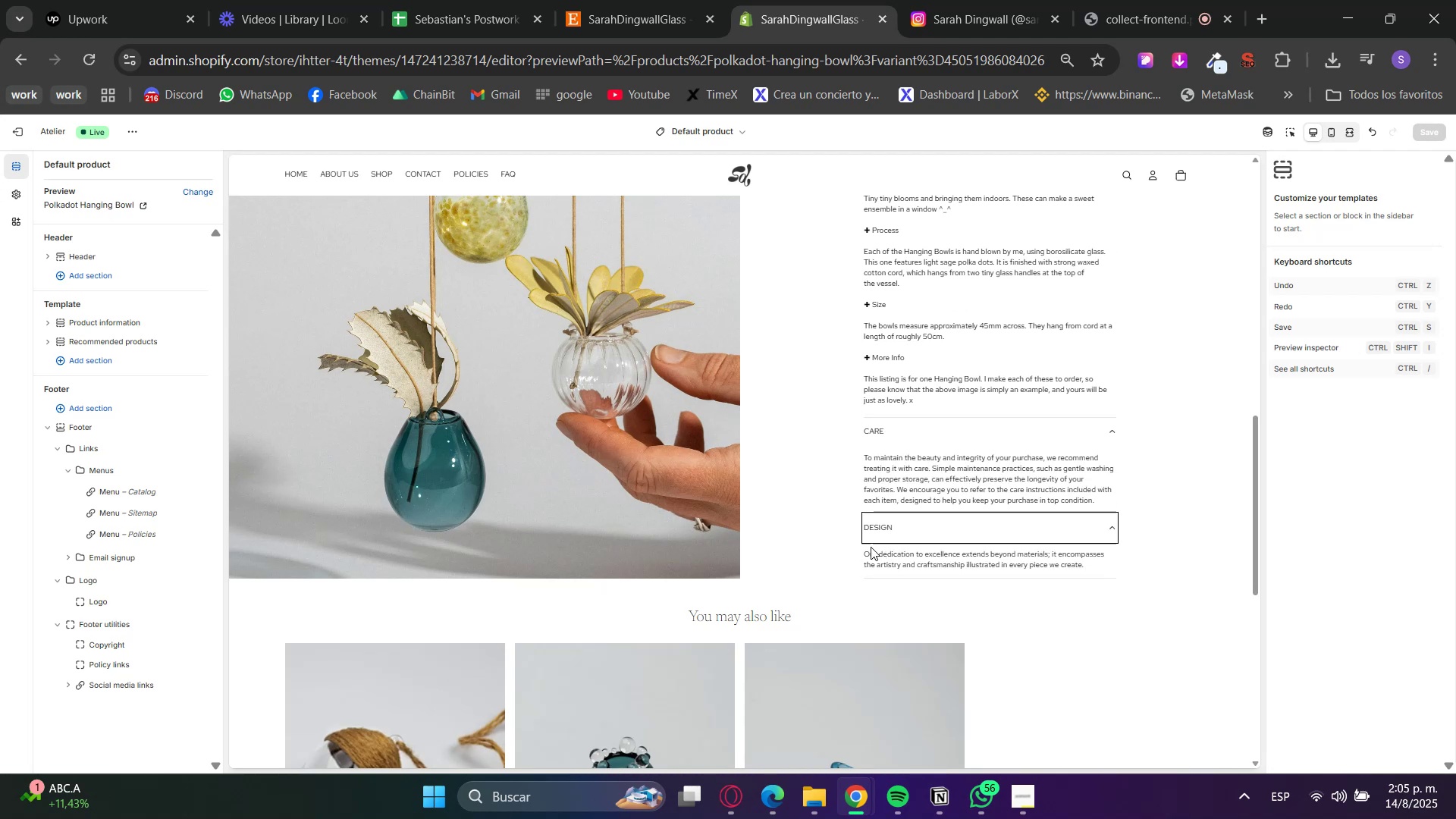 
scroll: coordinate [850, 559], scroll_direction: down, amount: 3.0
 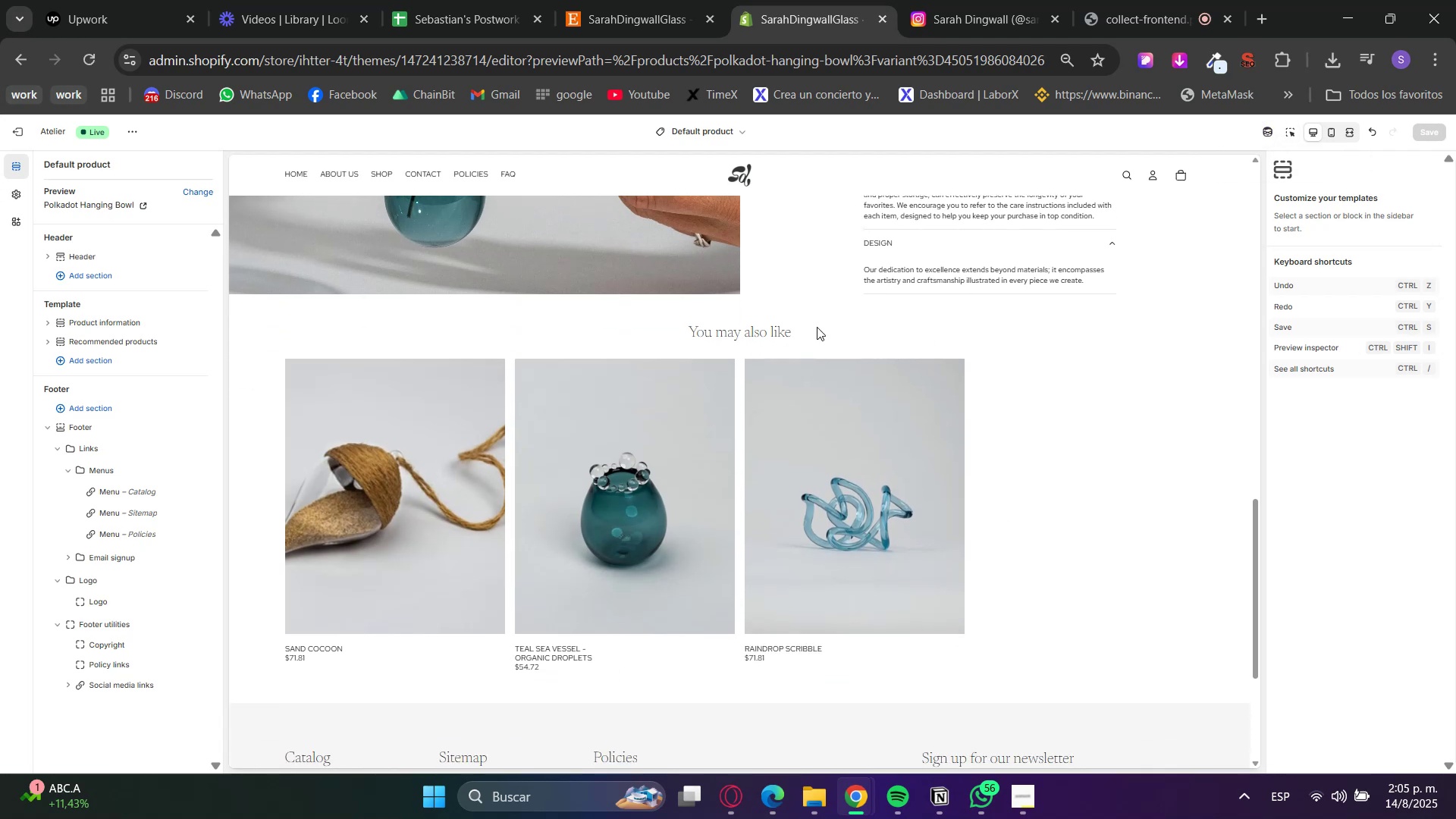 
left_click([1293, 130])
 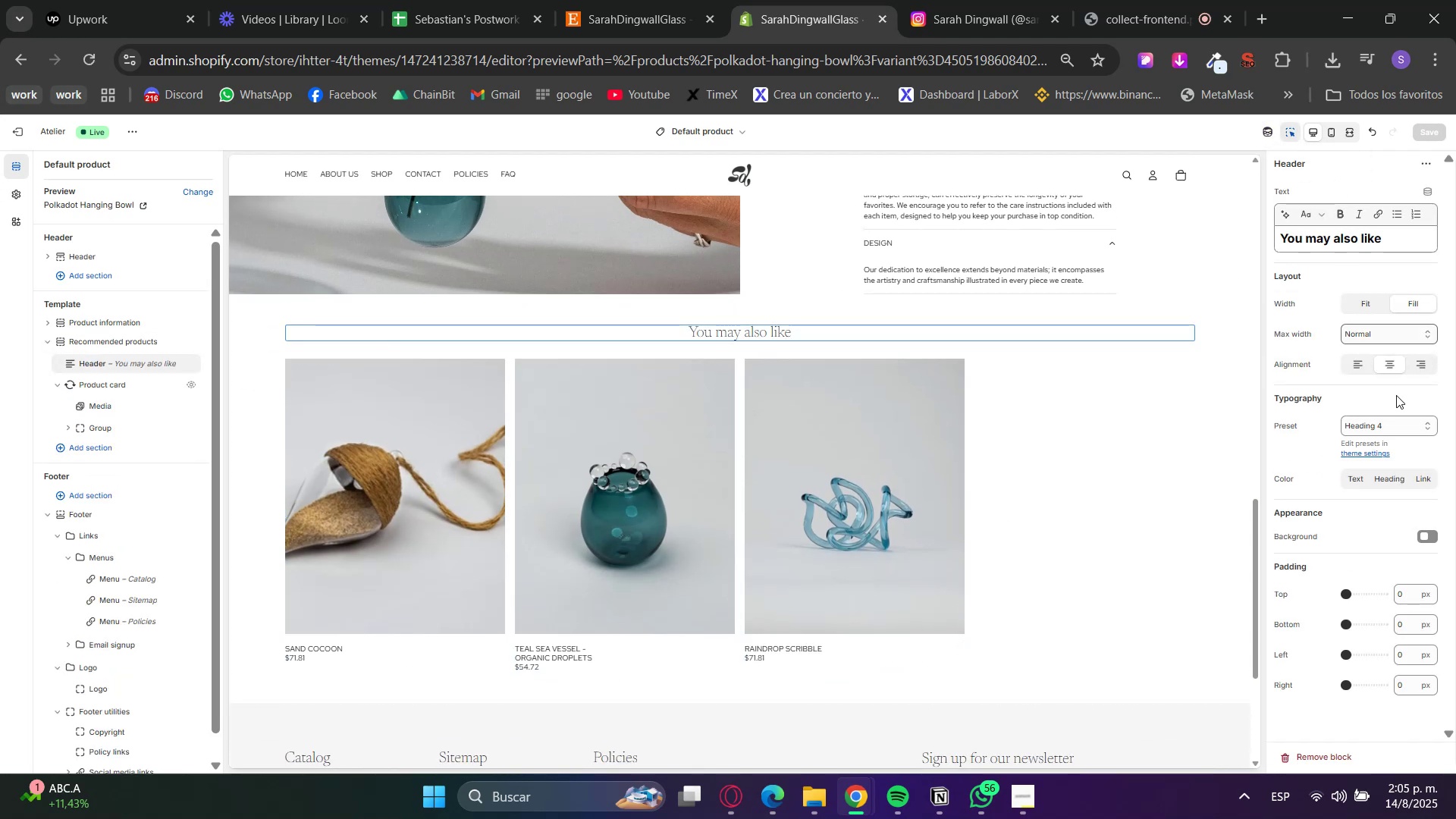 
left_click_drag(start_coordinate=[1386, 512], to_coordinate=[1379, 538])
 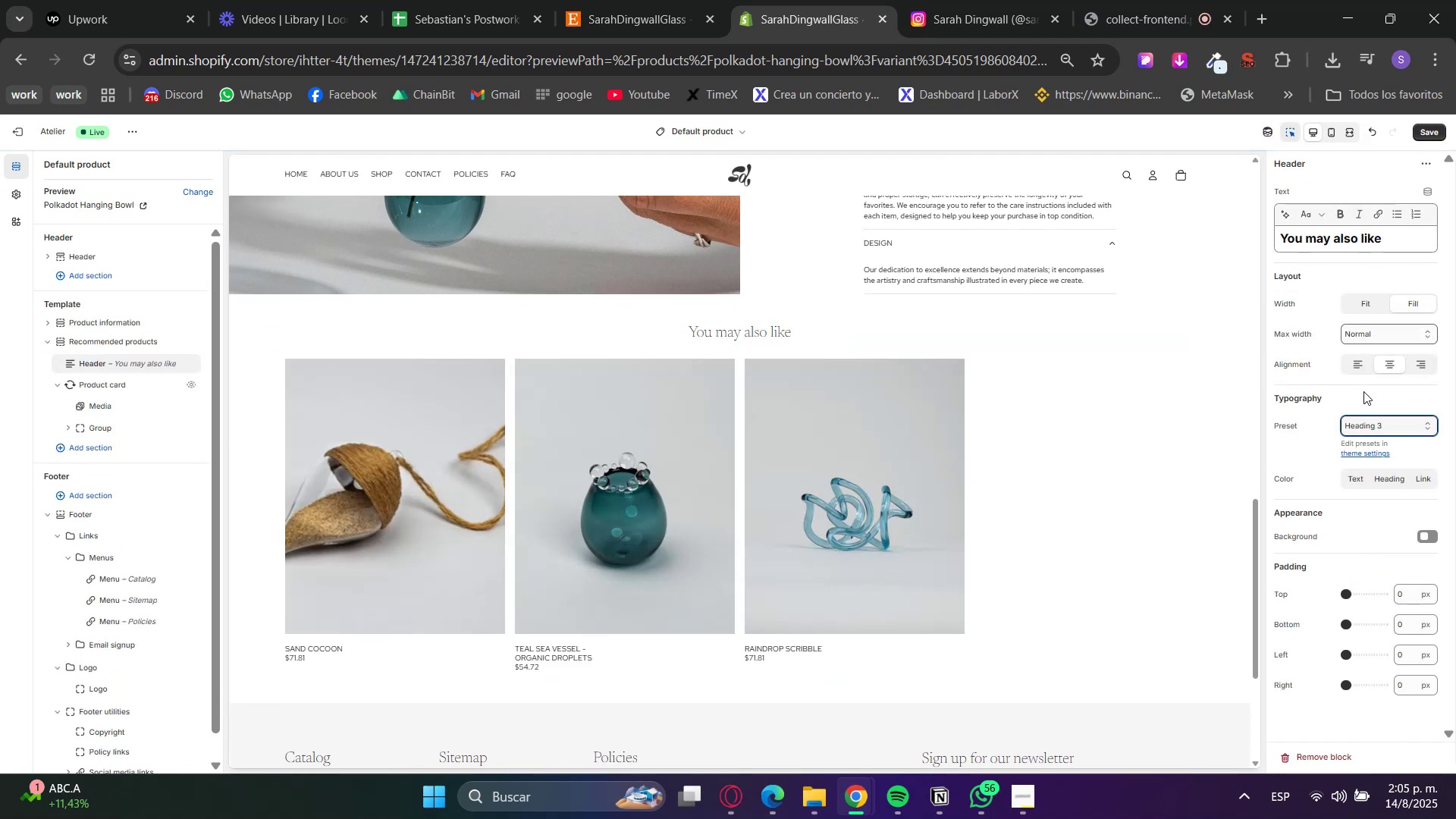 
double_click([1354, 243])
 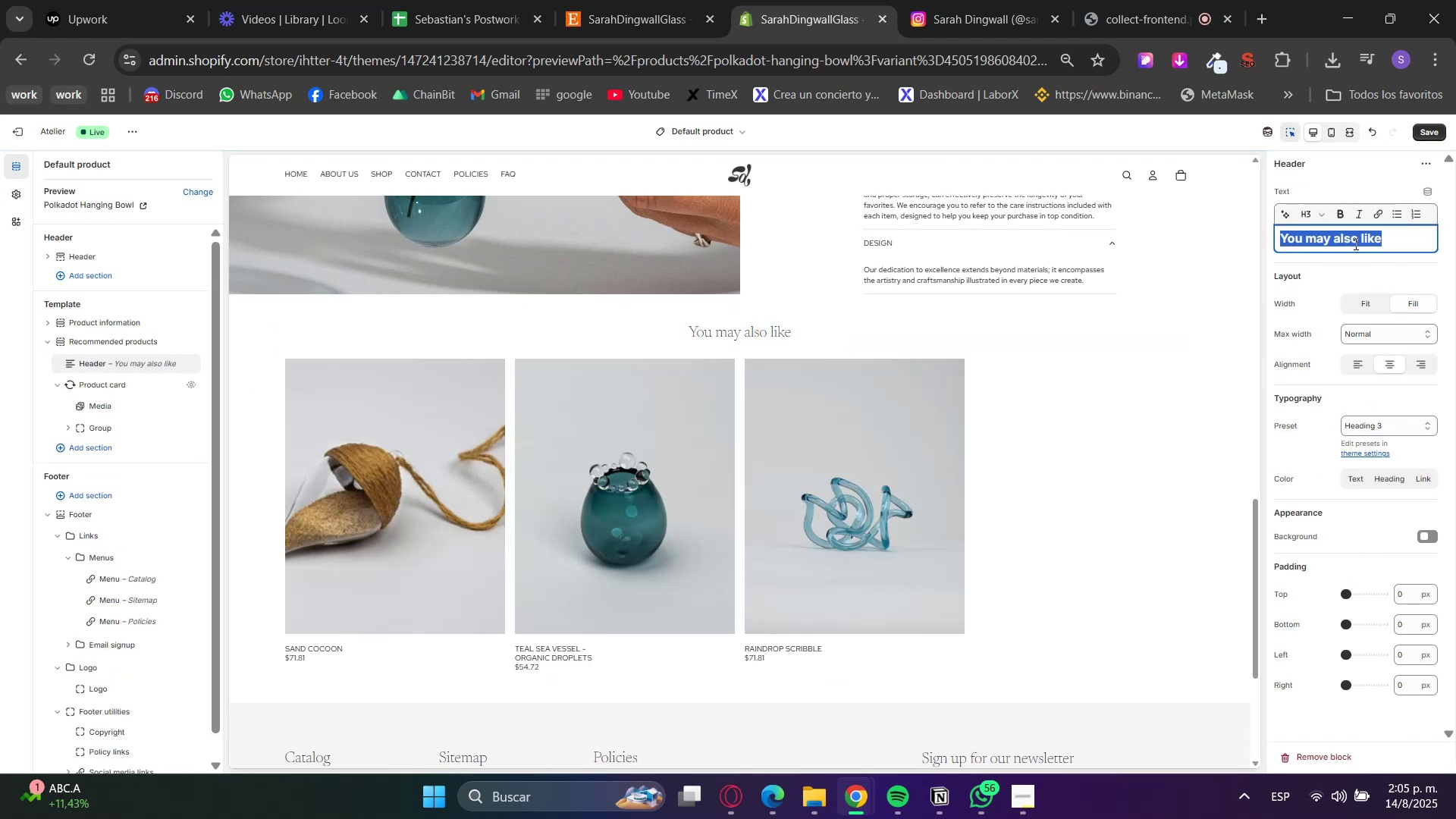 
triple_click([1354, 243])
 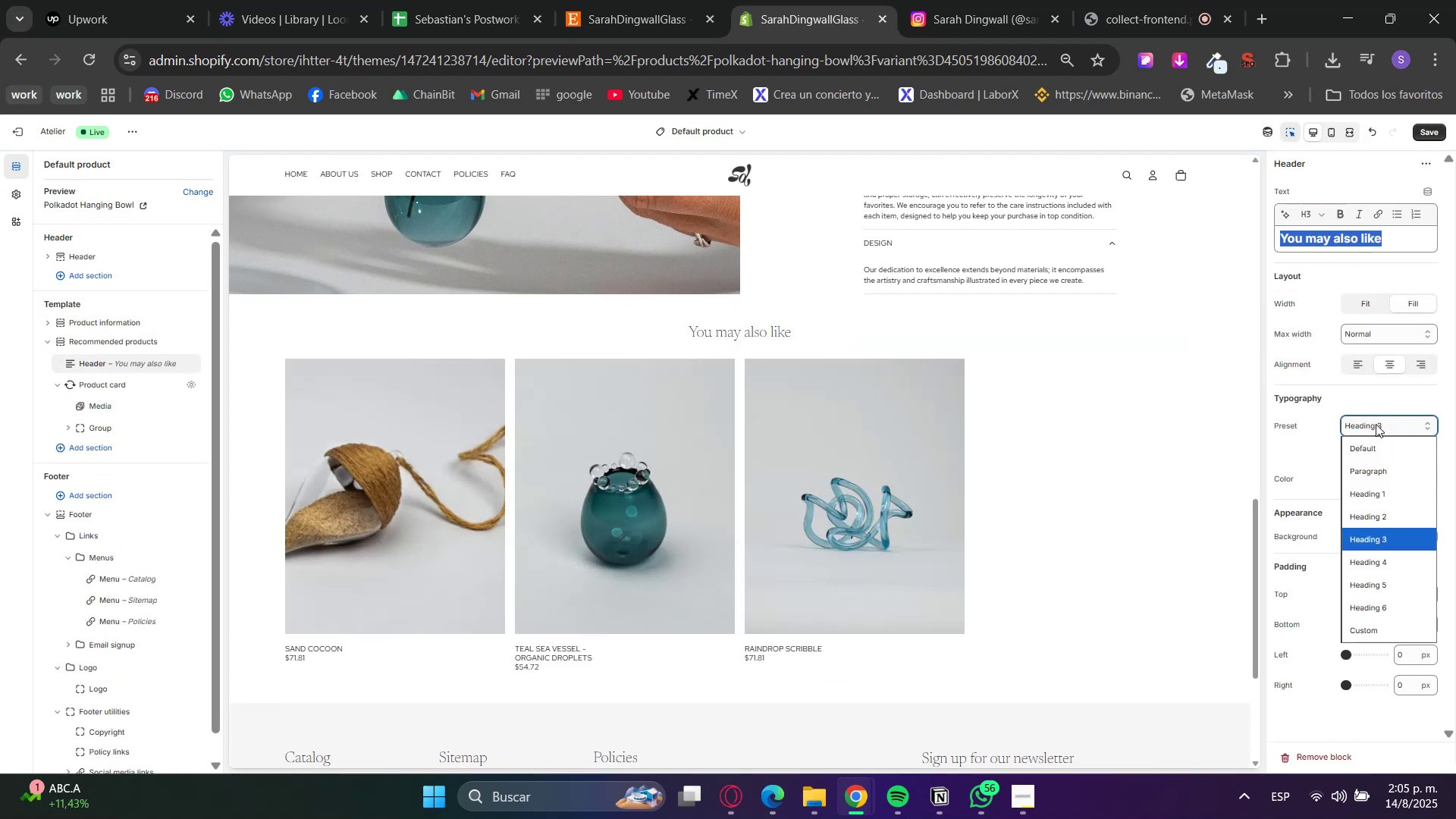 
left_click([1379, 446])
 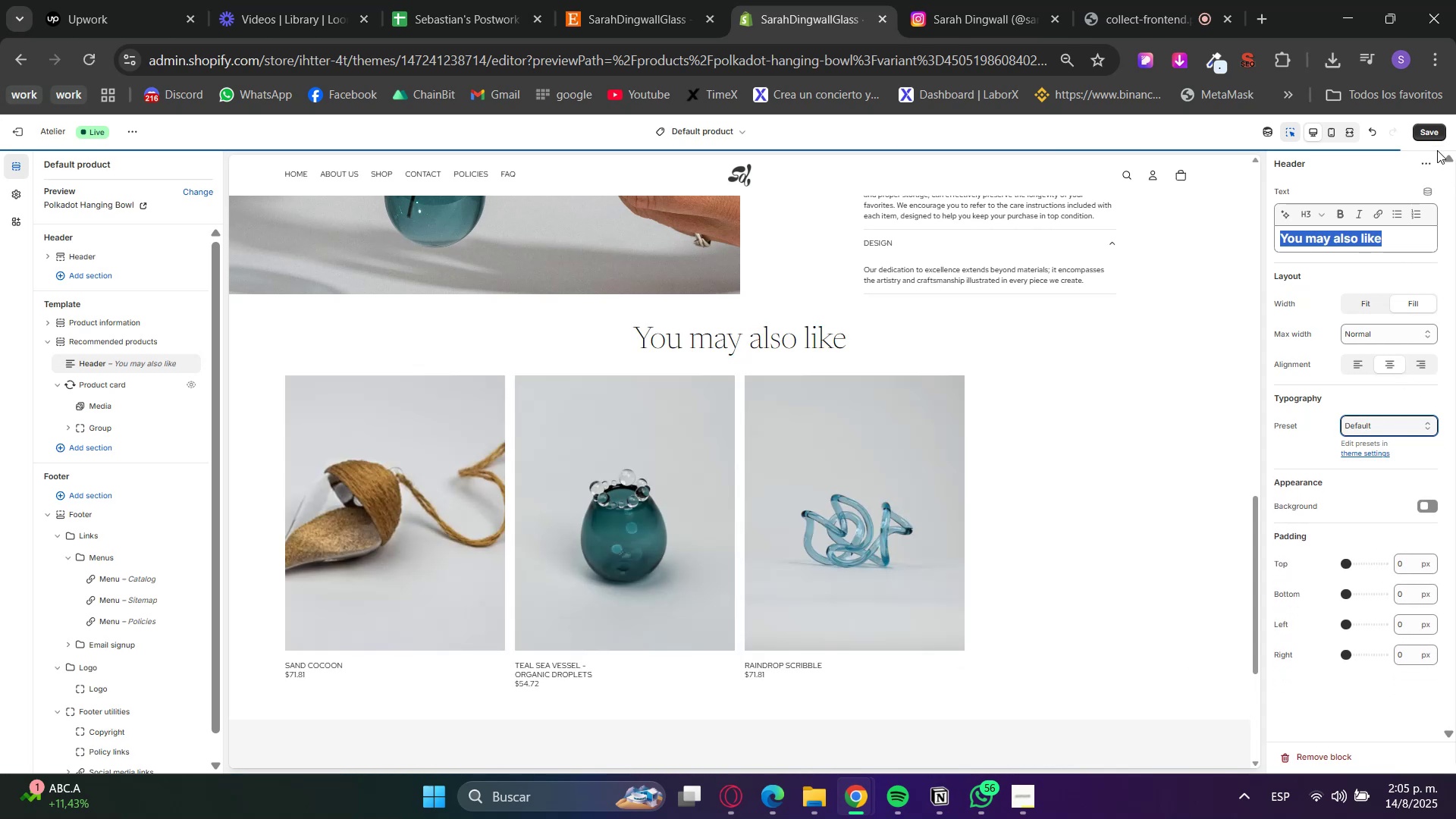 
left_click([1426, 127])
 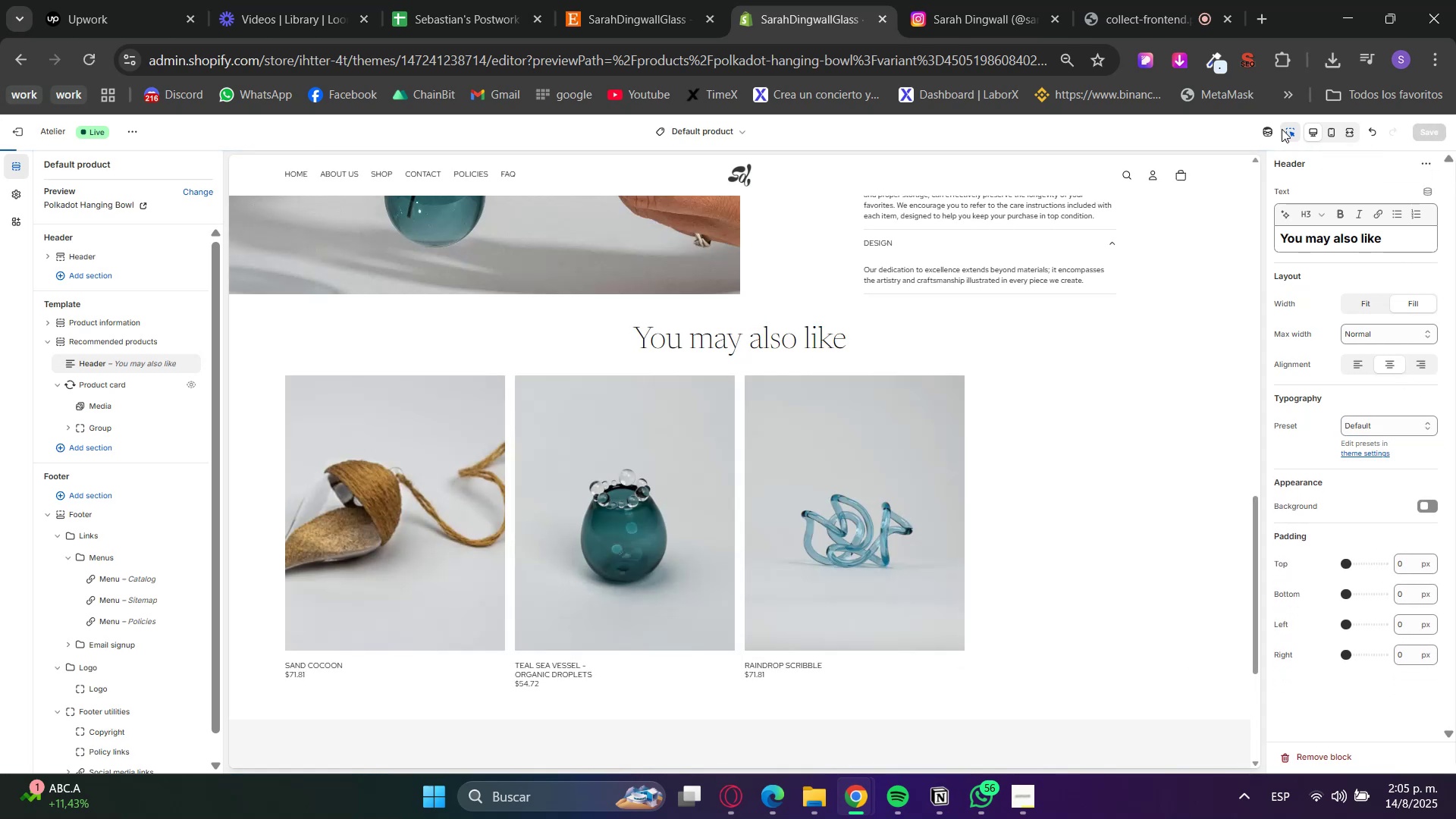 
left_click([1287, 132])
 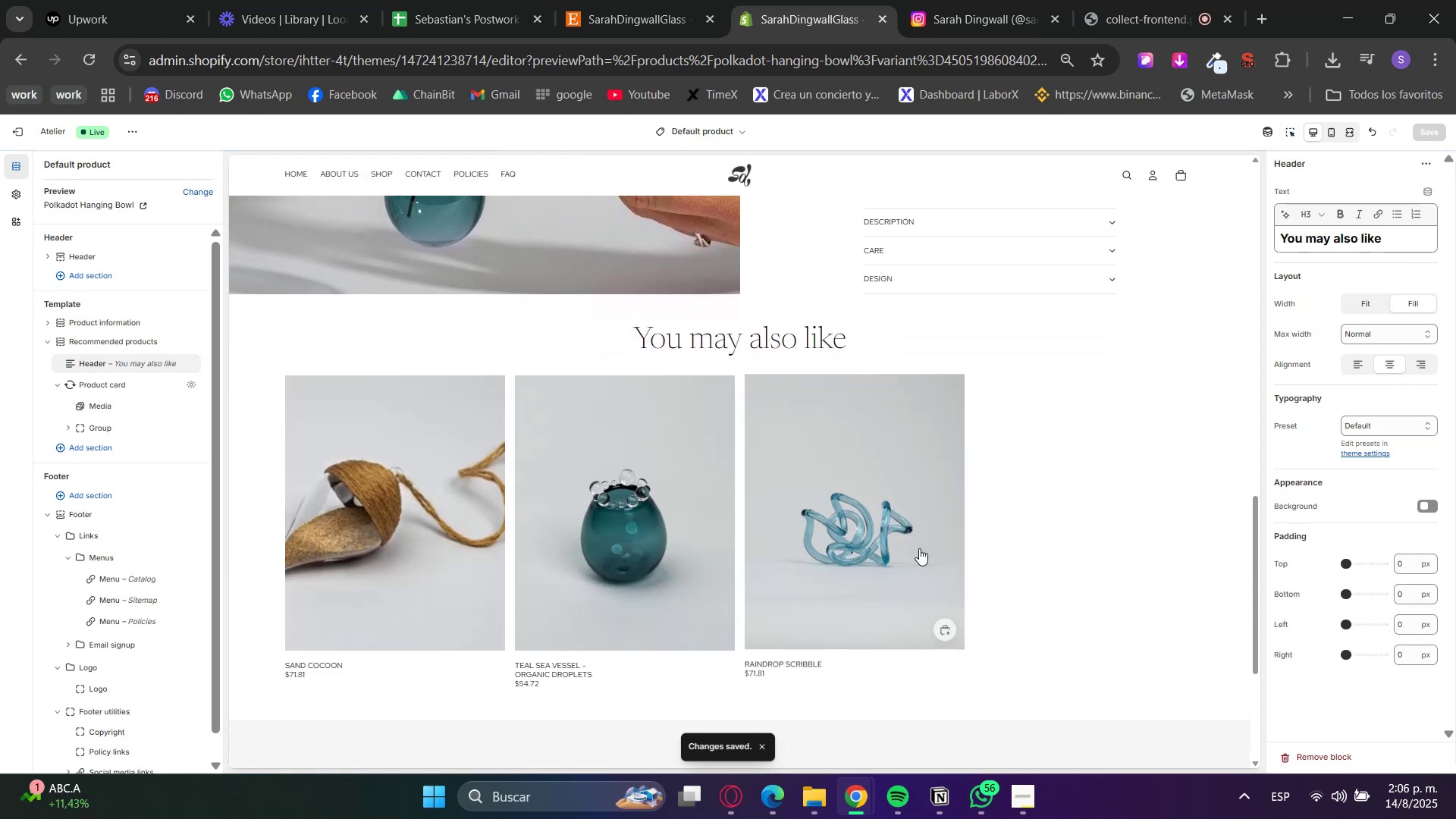 
left_click([899, 549])
 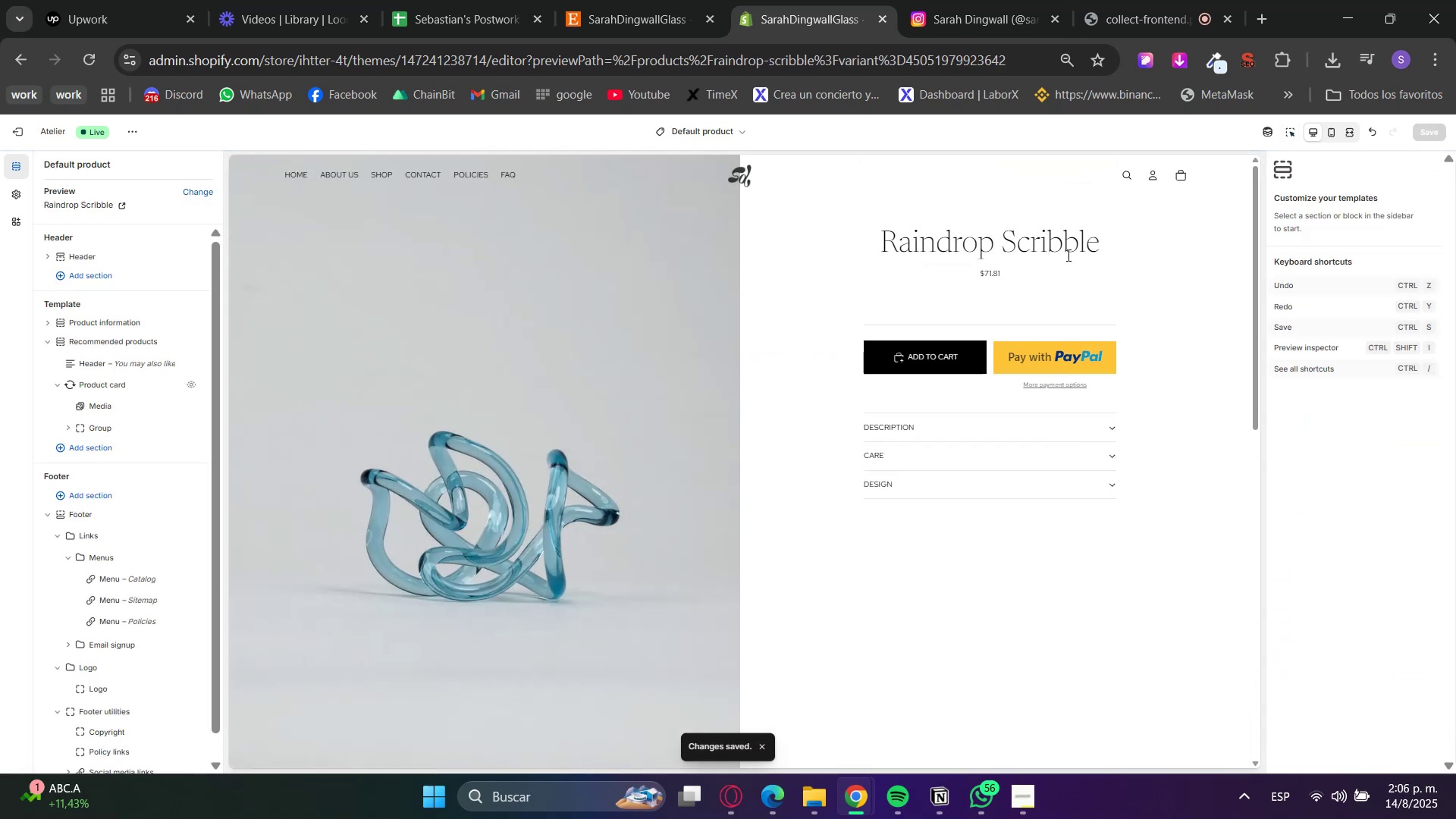 
scroll: coordinate [572, 419], scroll_direction: up, amount: 4.0
 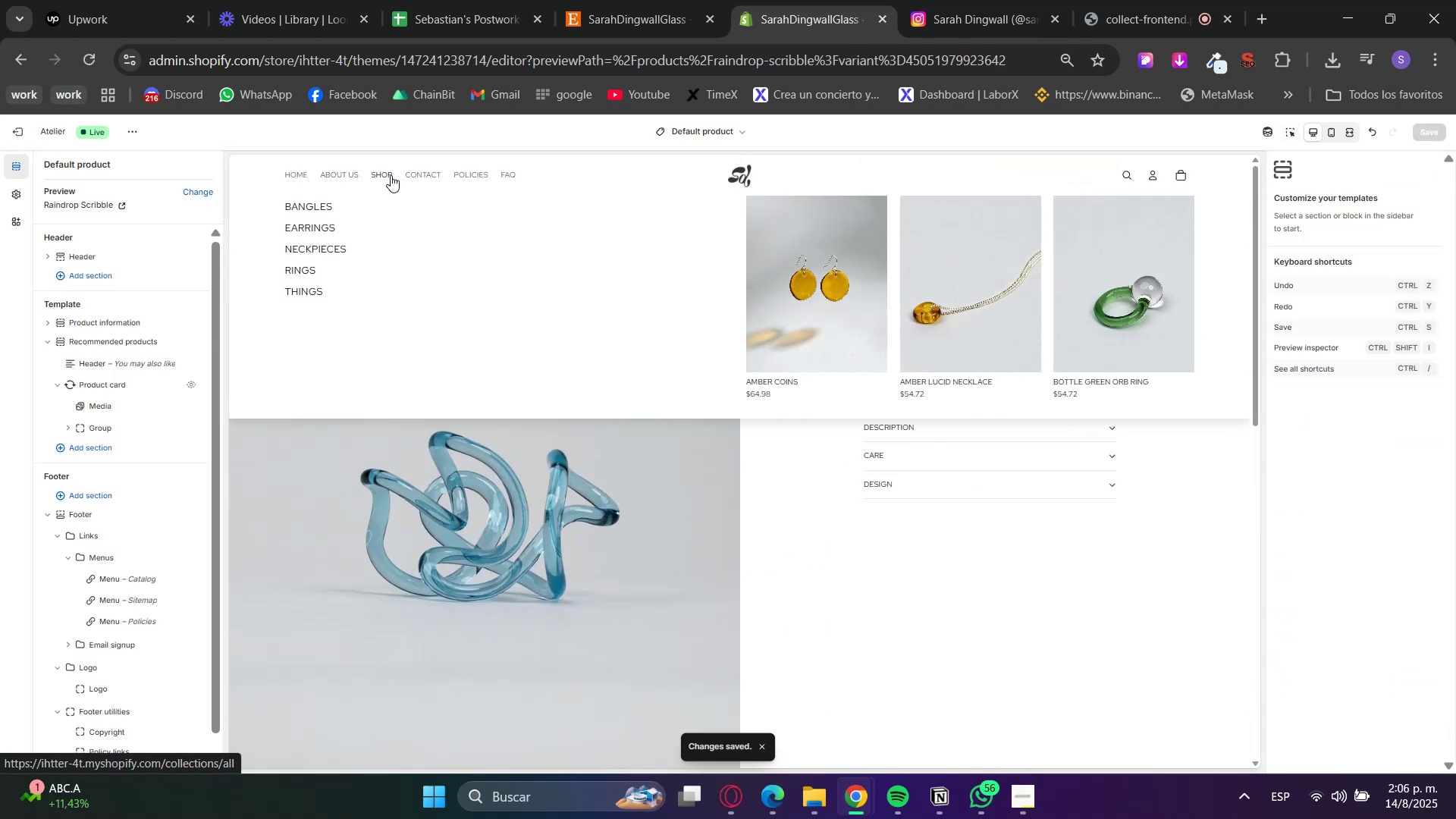 
left_click([340, 172])
 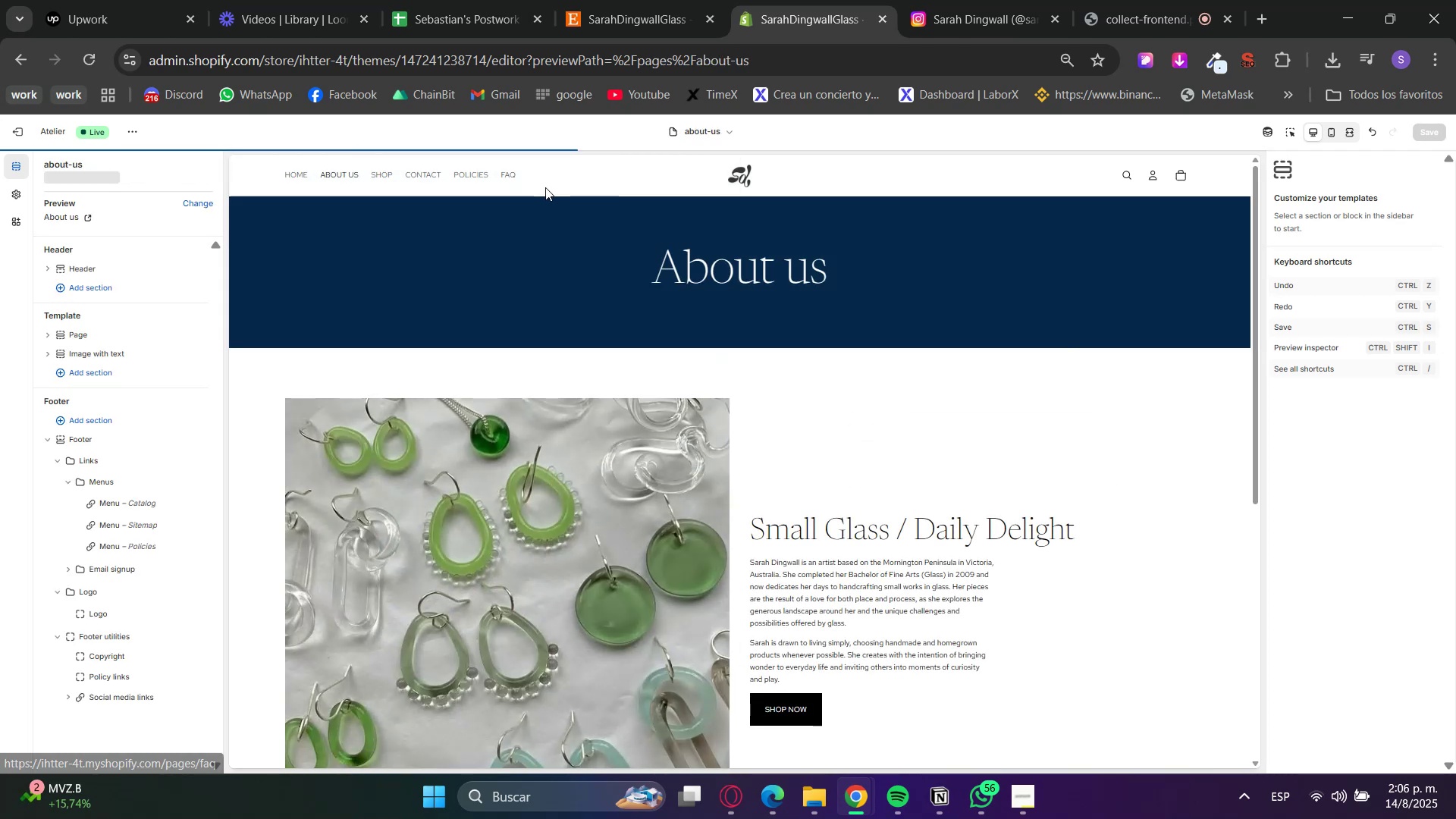 
left_click([510, 174])
 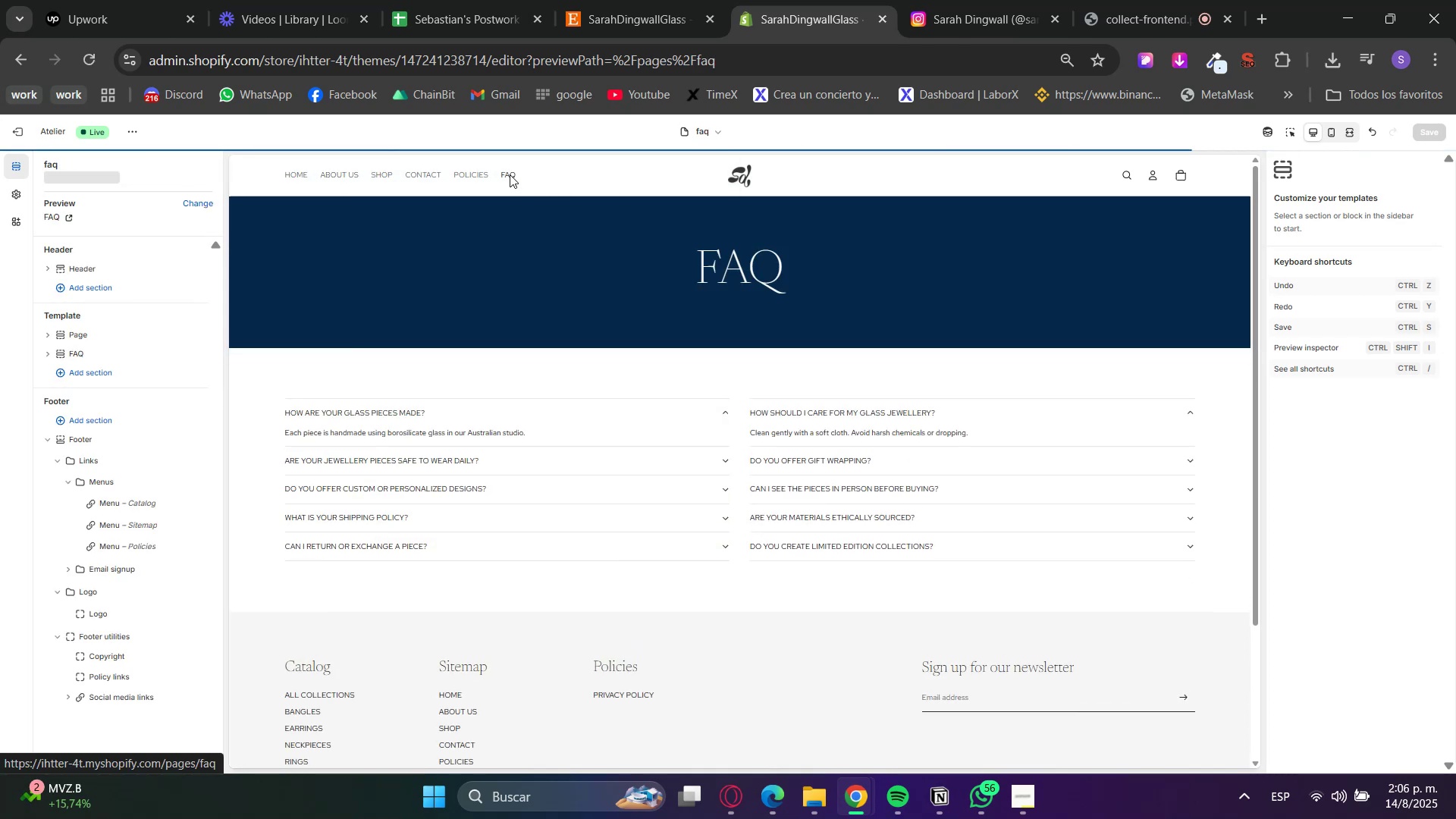 
left_click([472, 171])
 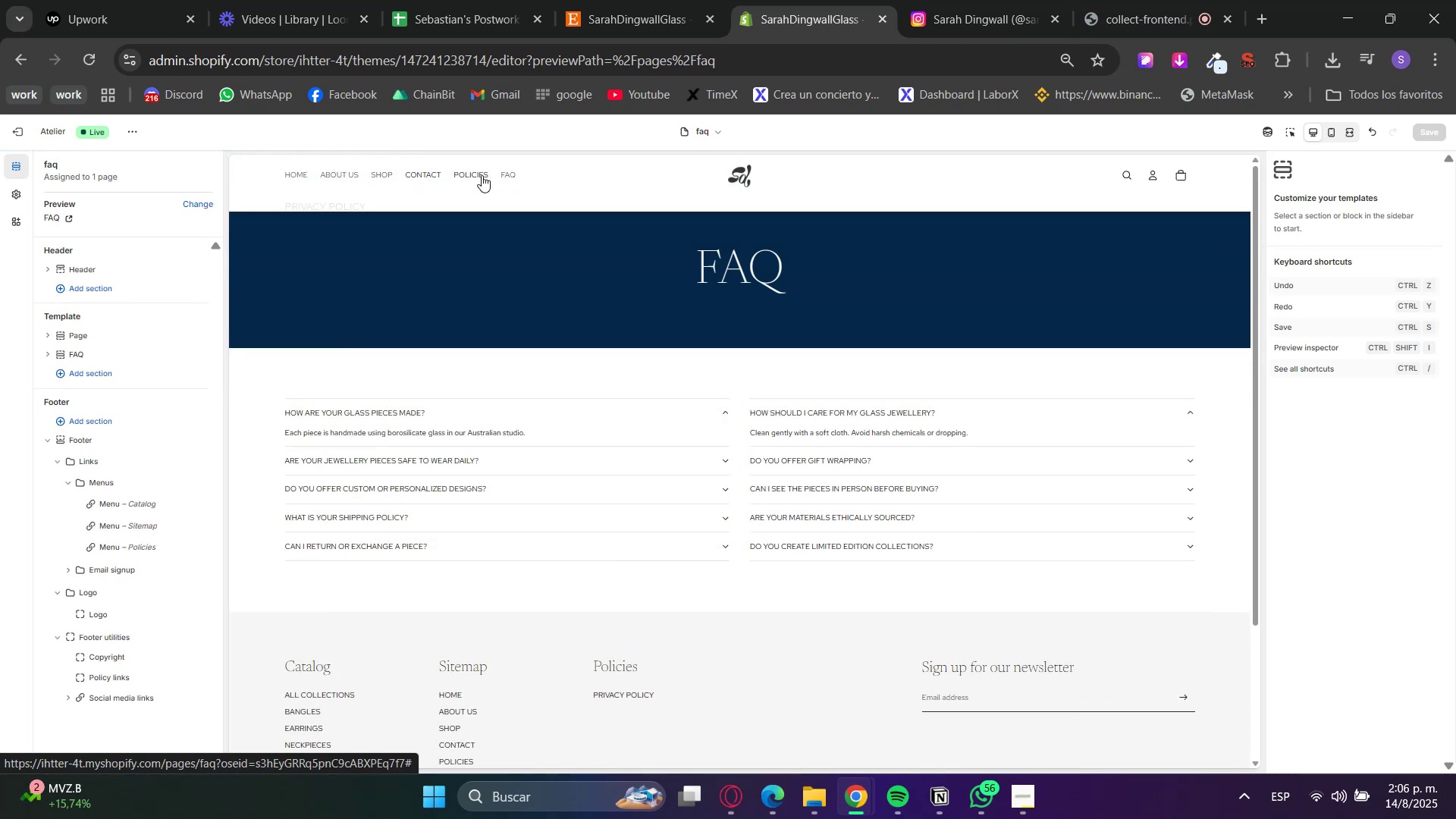 
left_click([431, 169])
 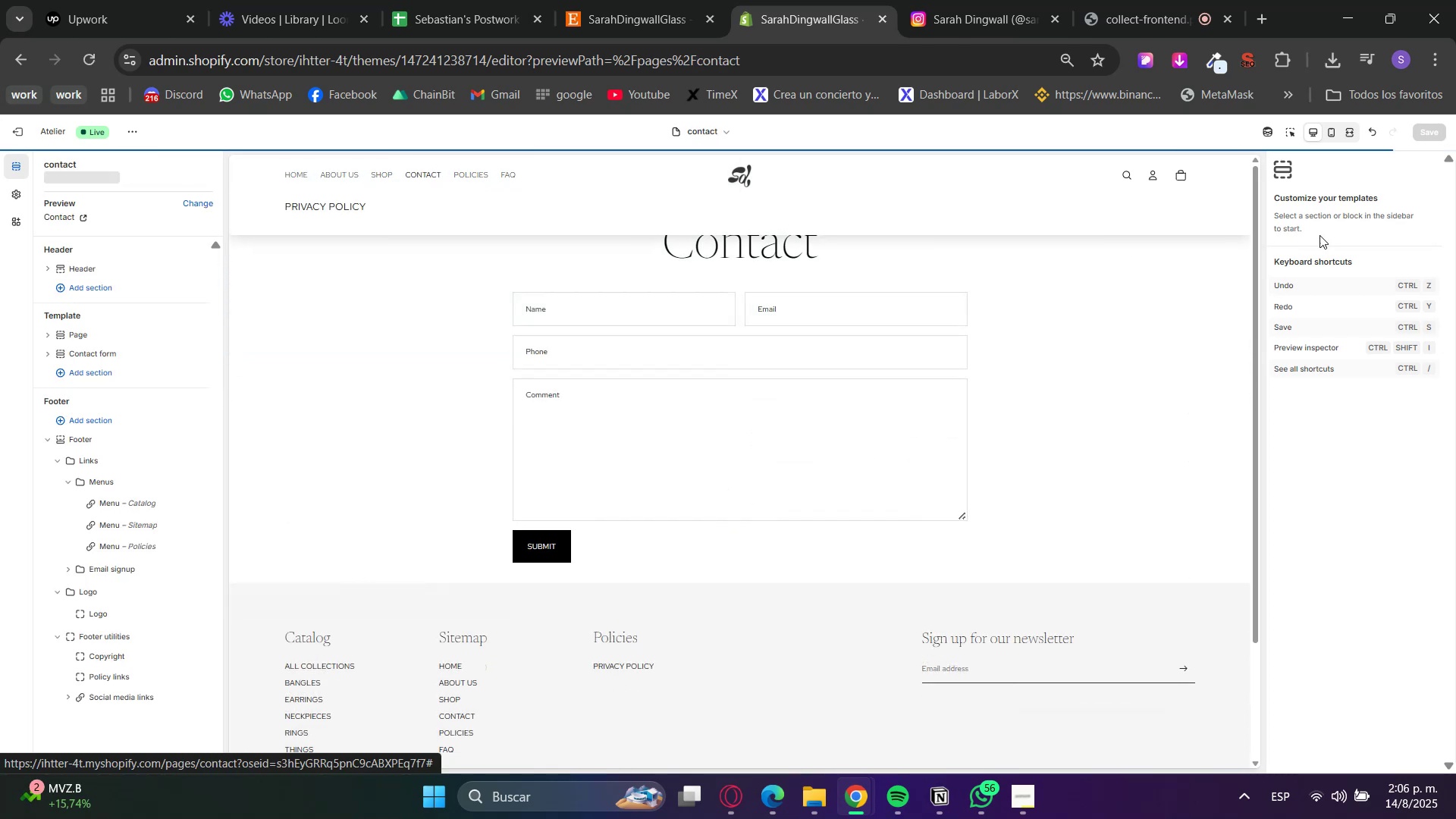 
left_click([1288, 129])
 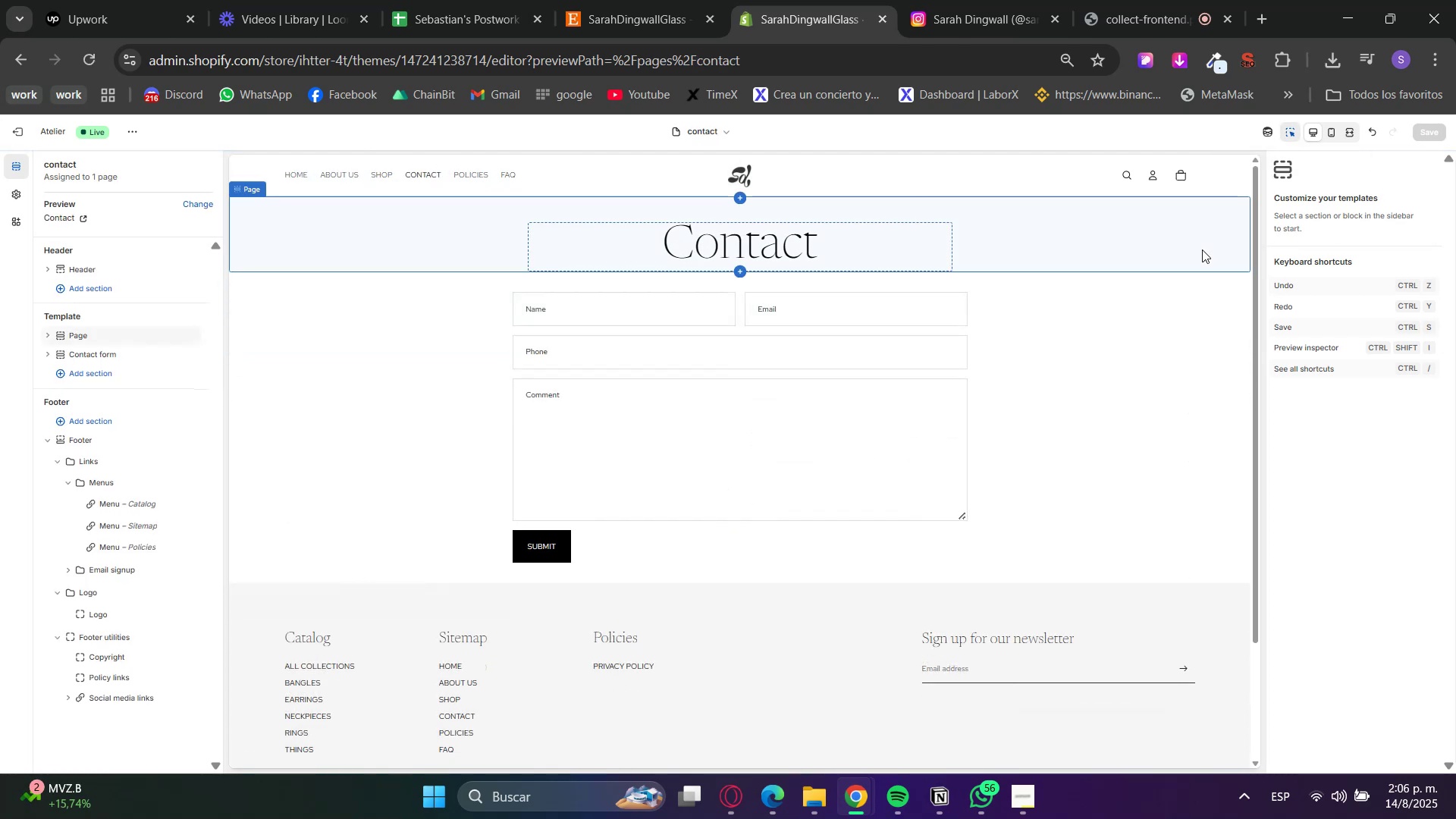 
left_click([1215, 255])
 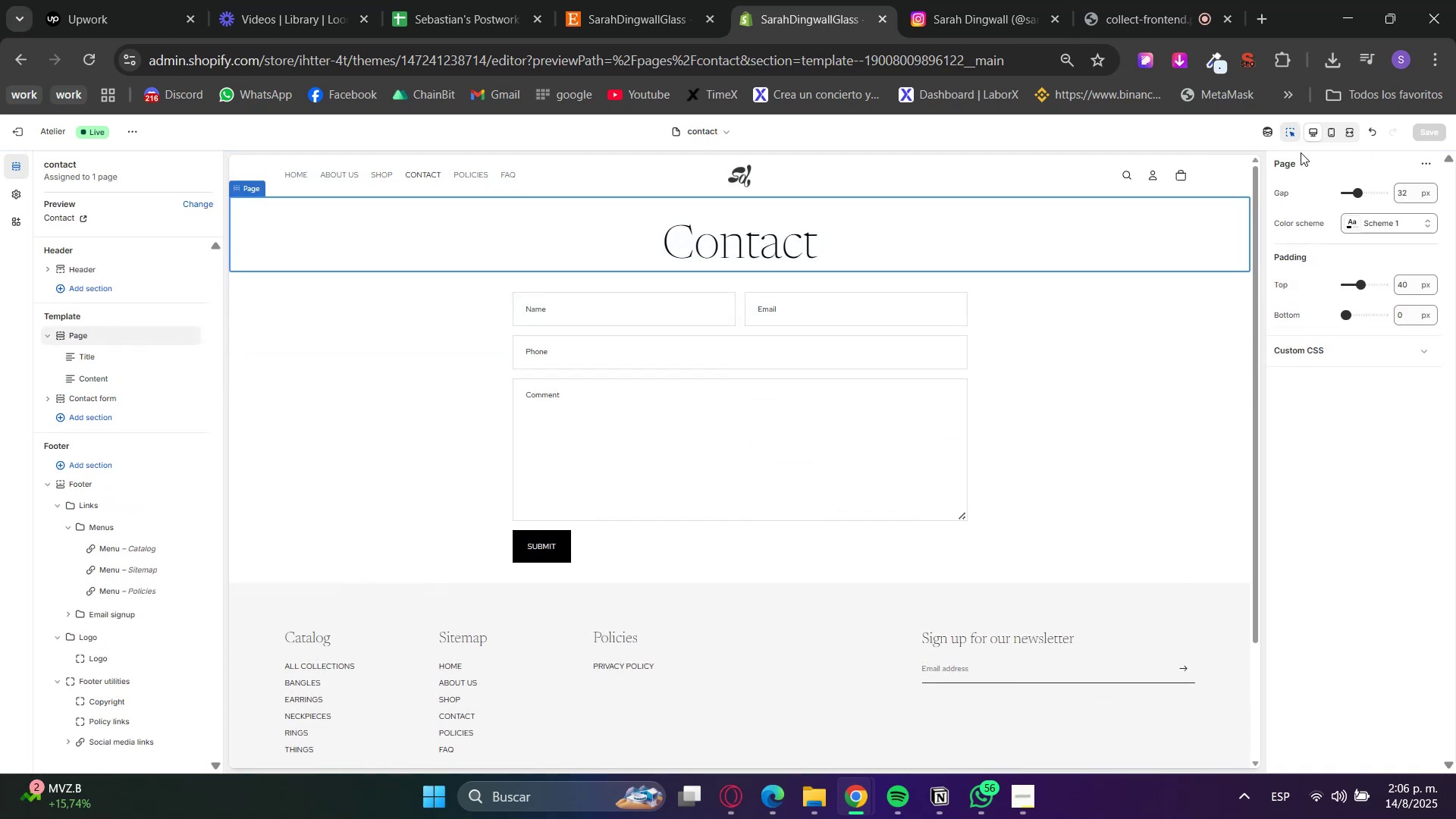 
left_click([1291, 135])
 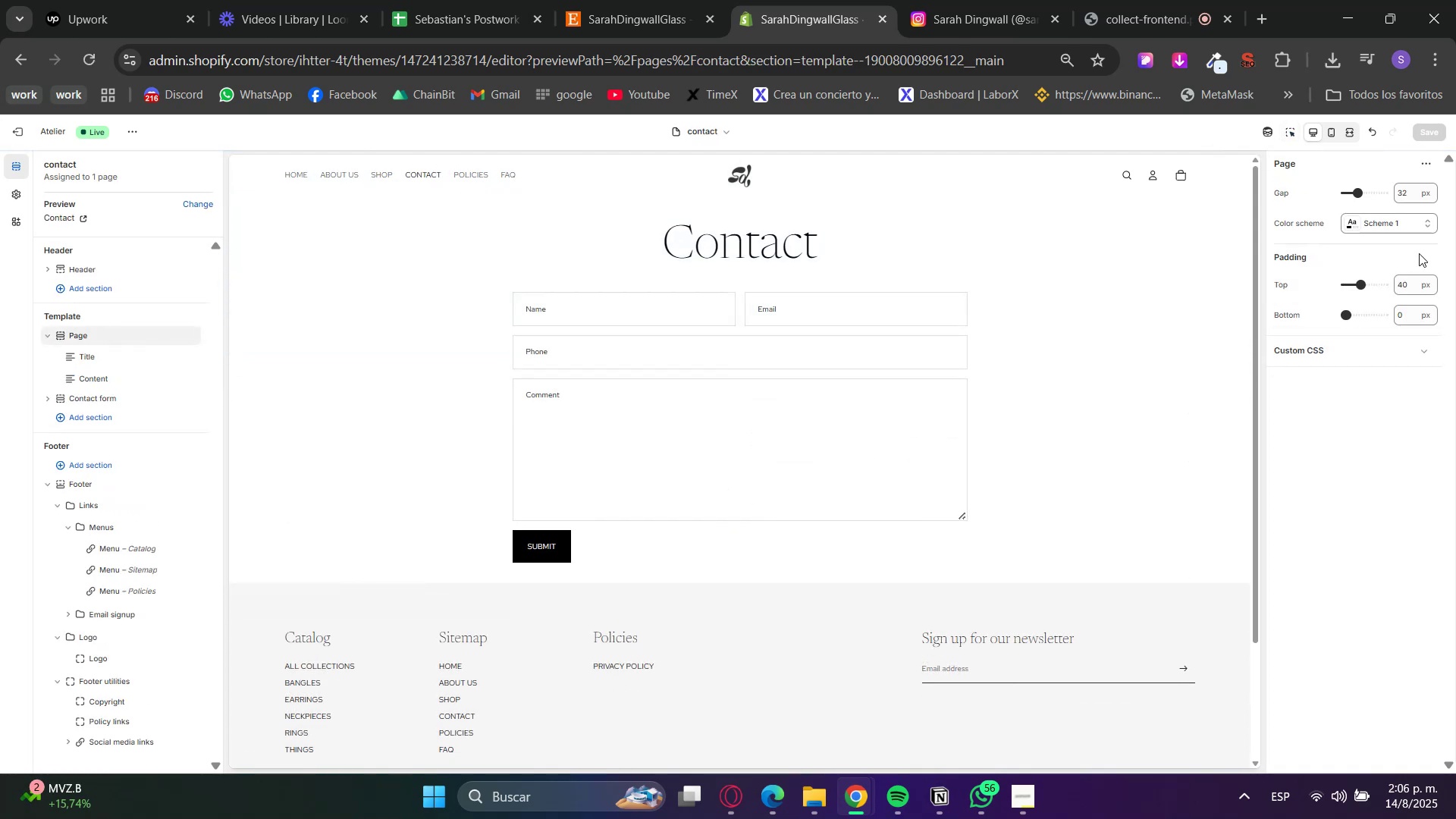 
left_click_drag(start_coordinate=[1416, 284], to_coordinate=[1354, 280])
 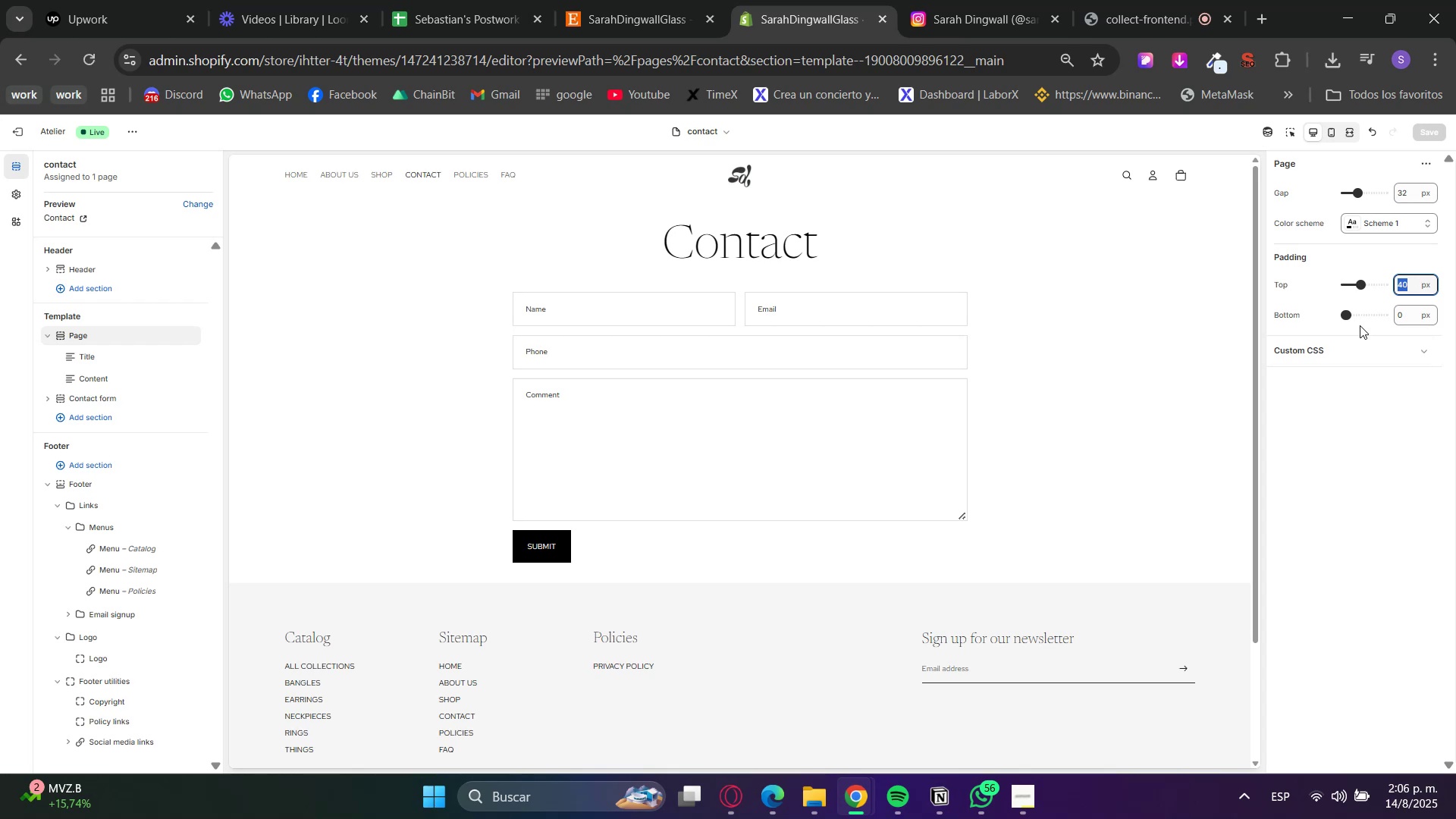 
key(Numpad8)
 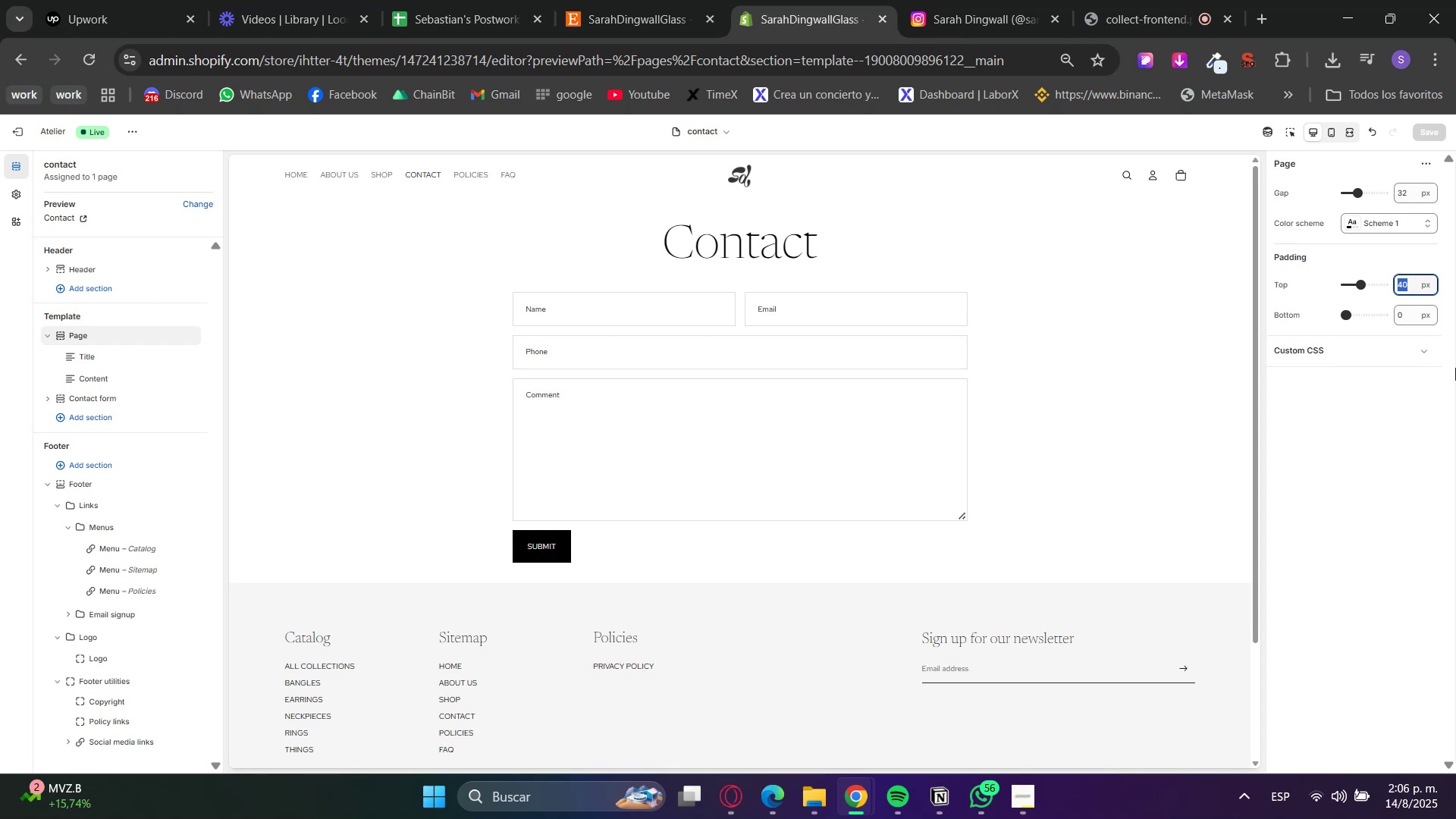 
key(Numpad0)
 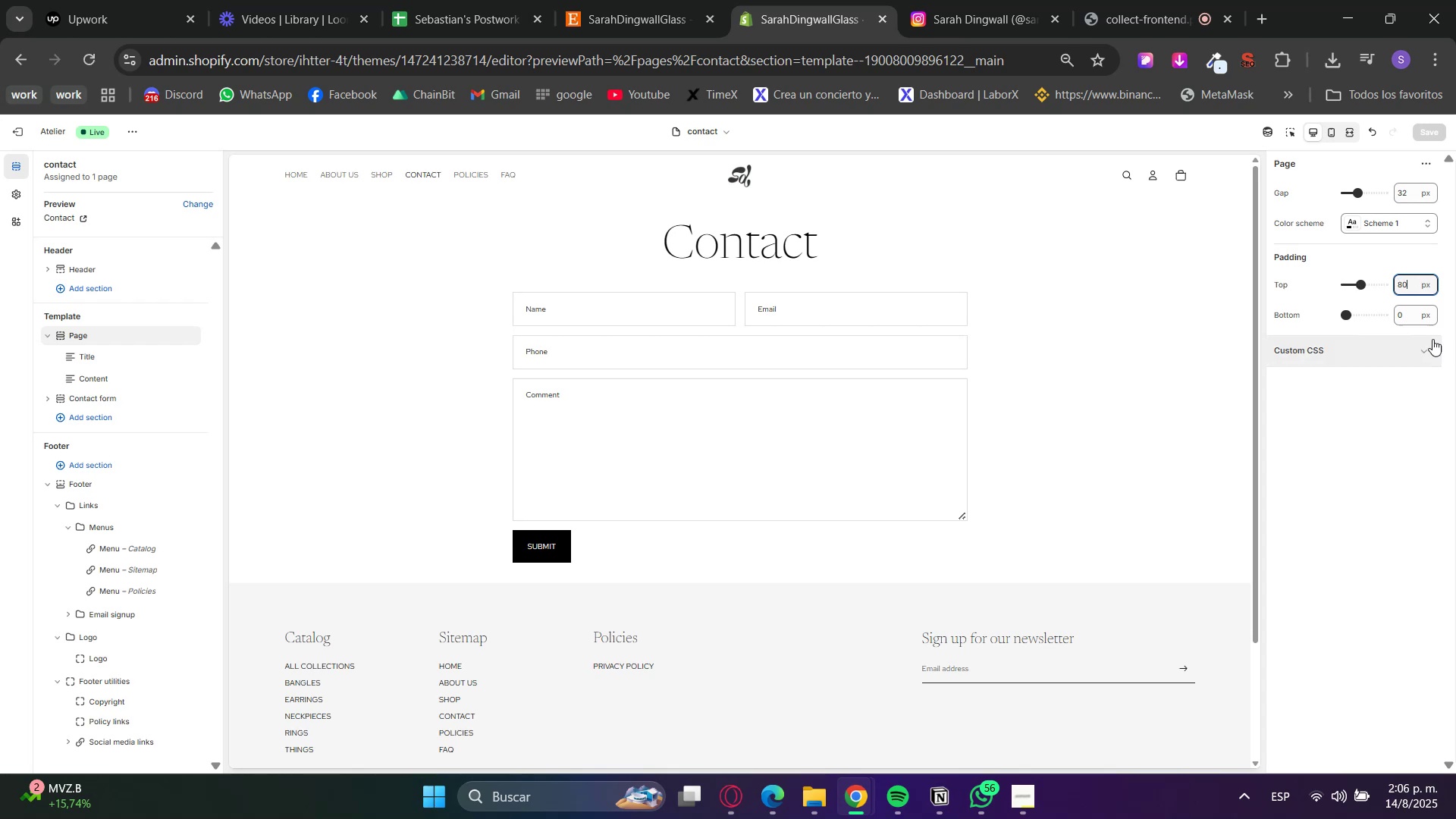 
left_click_drag(start_coordinate=[1404, 316], to_coordinate=[1384, 312])
 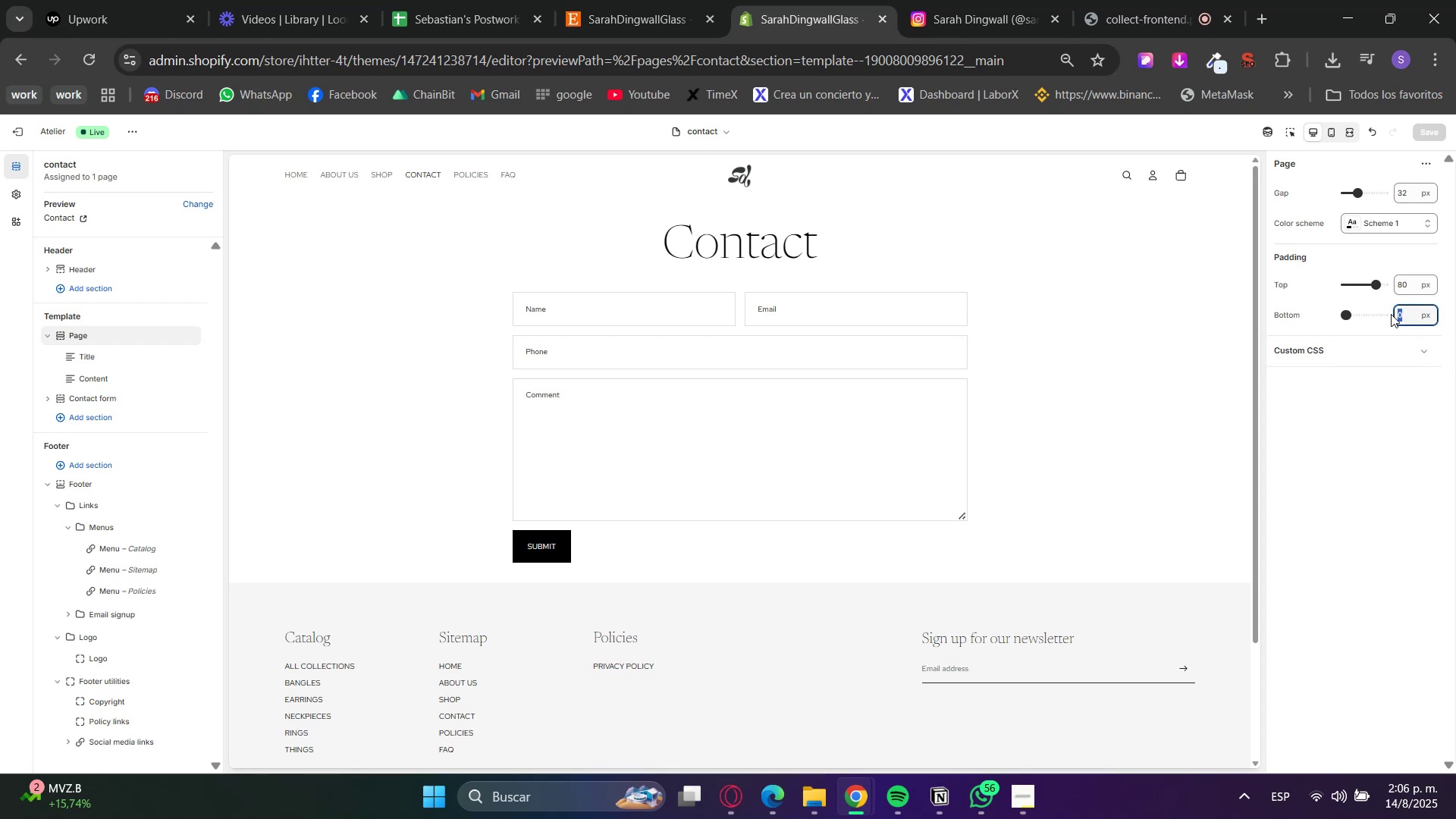 
key(Numpad8)
 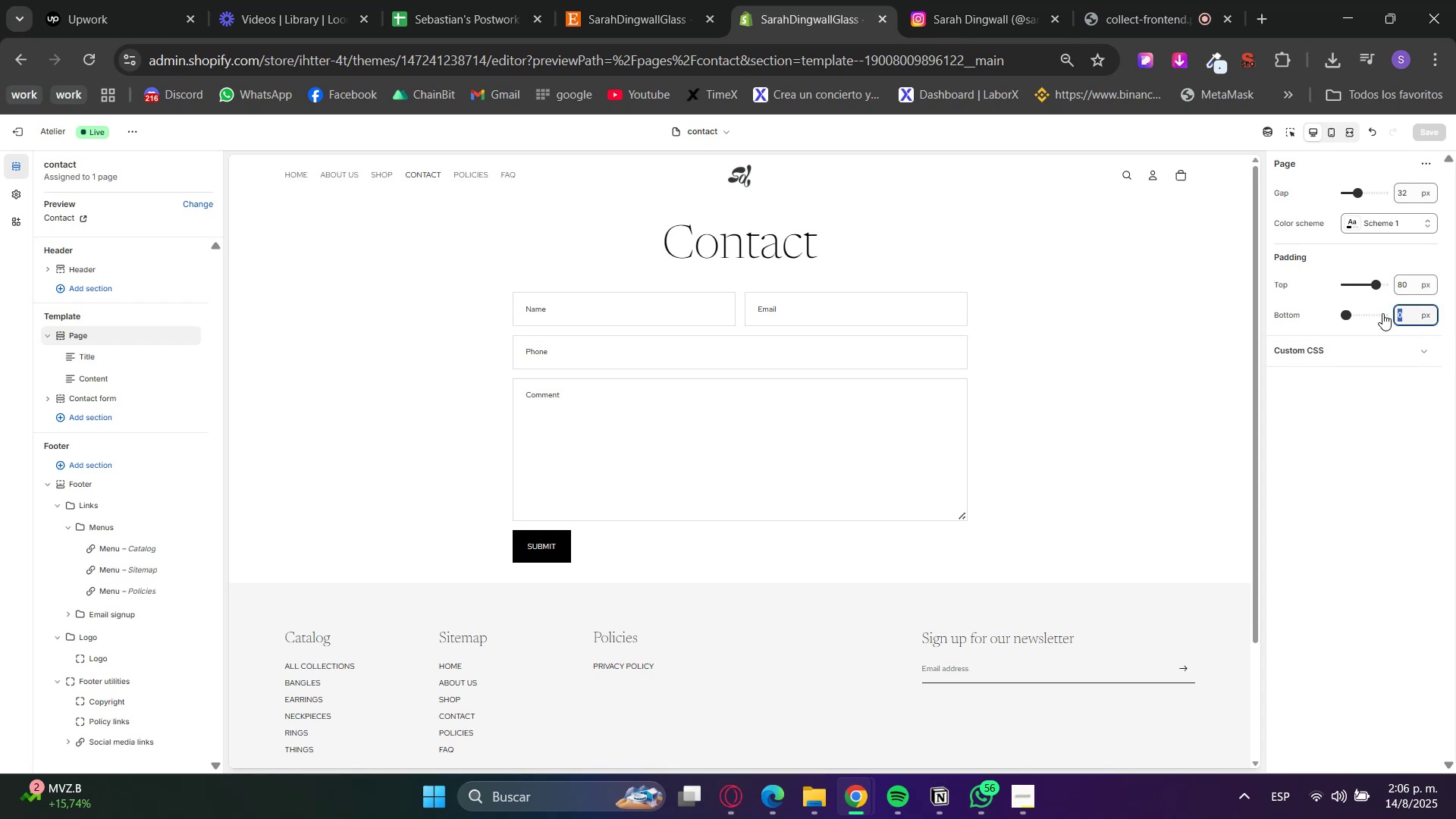 
key(Numpad0)
 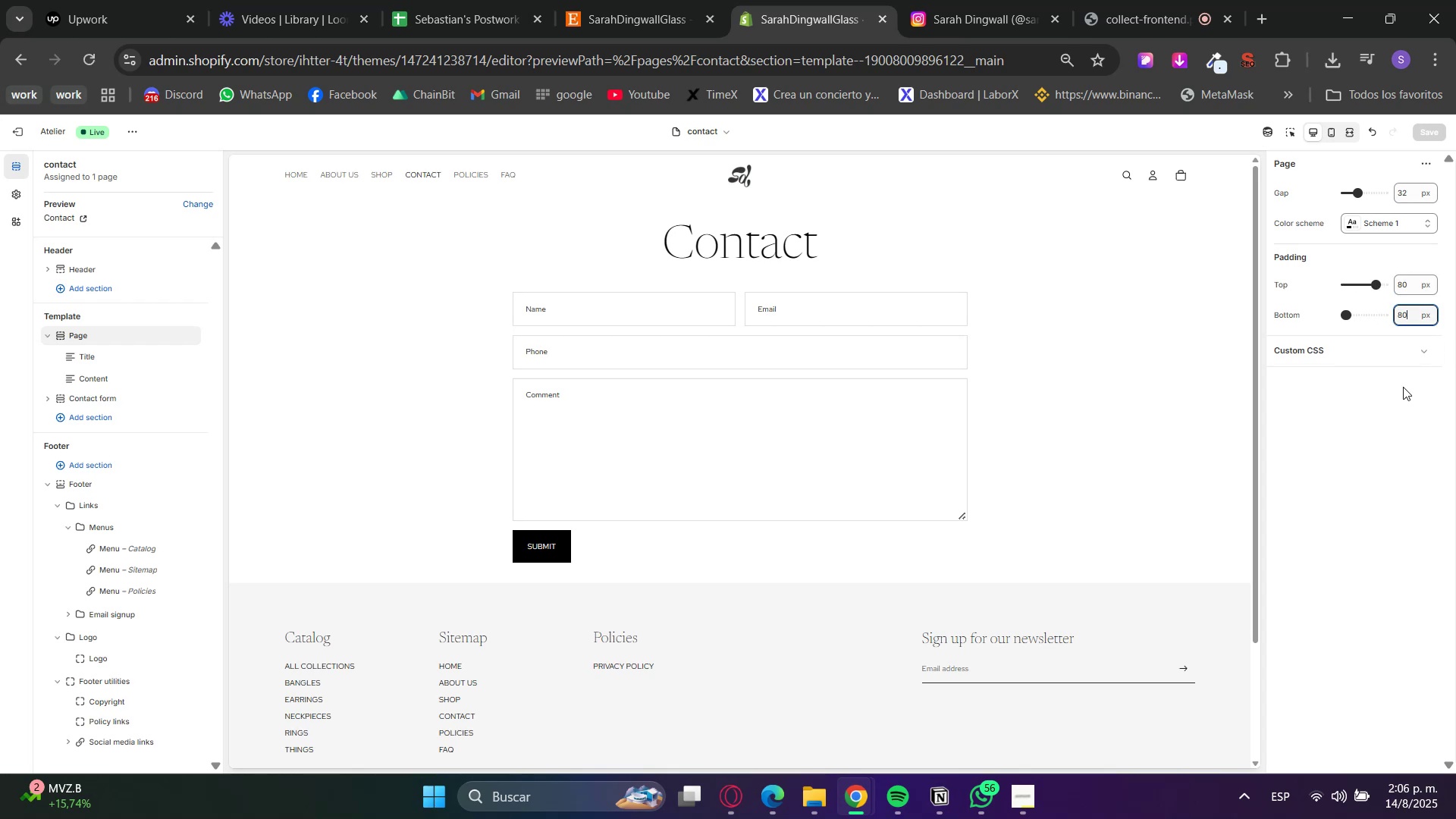 
double_click([1402, 454])
 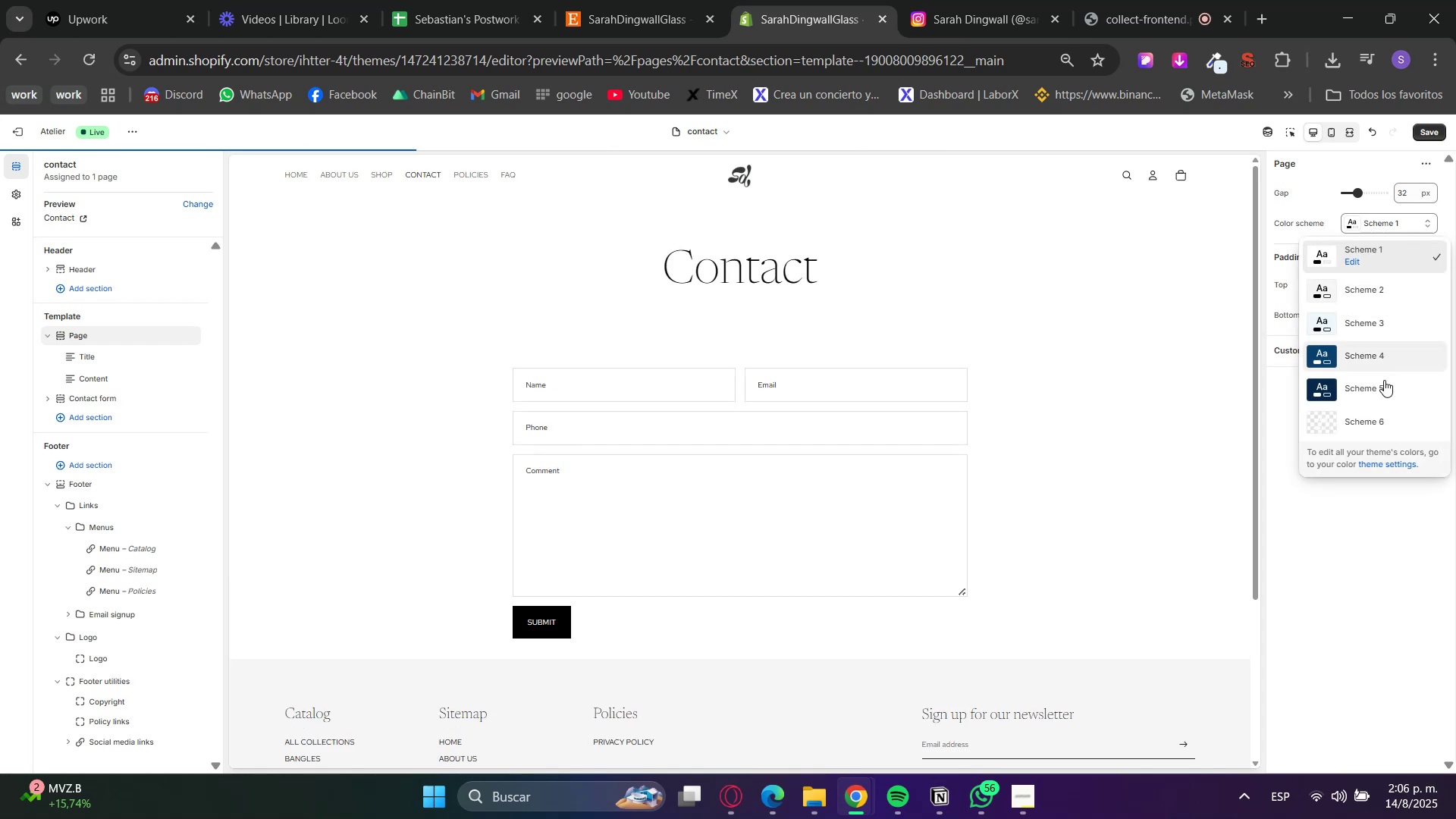 
left_click([1379, 392])
 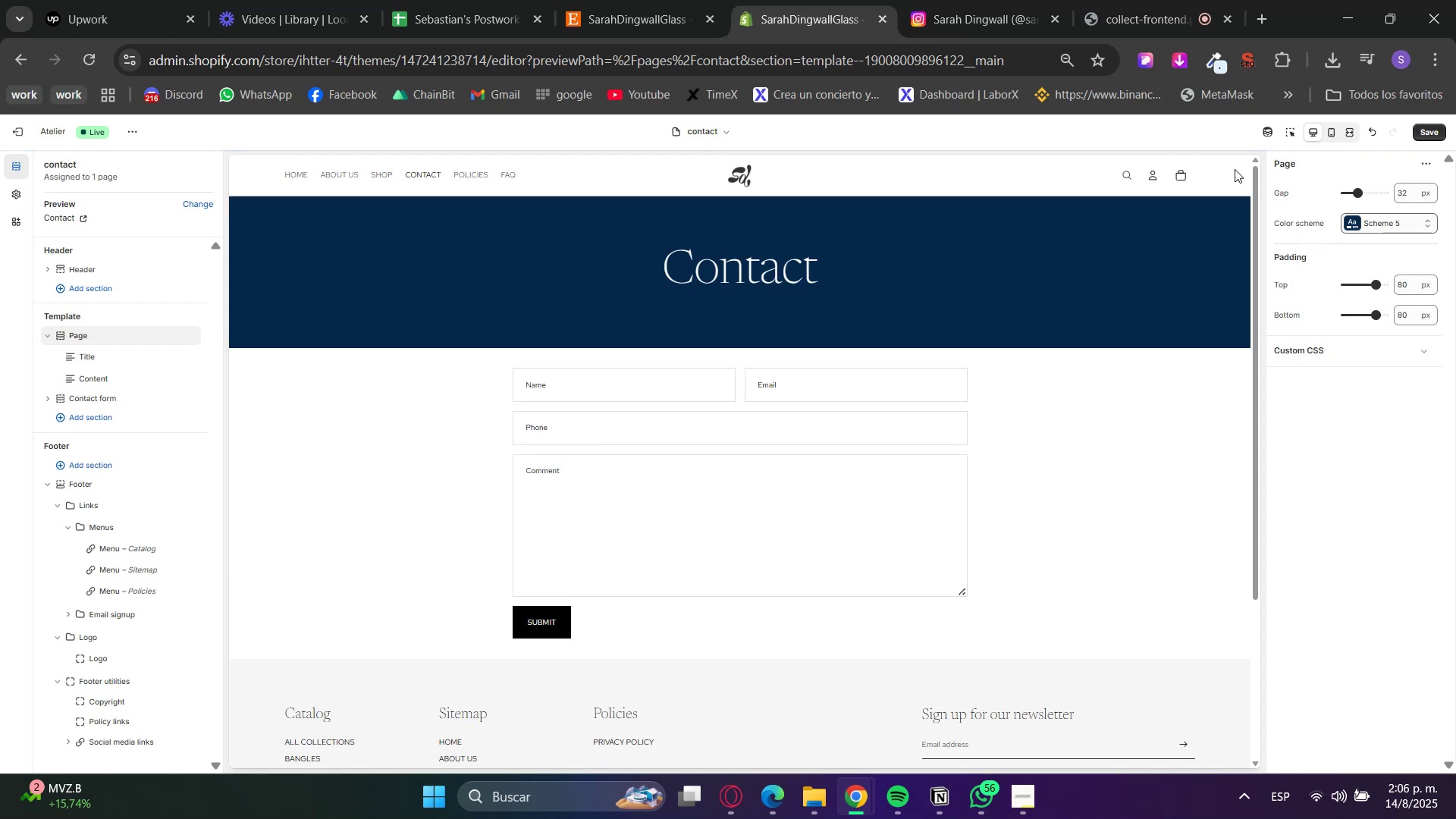 
left_click([1432, 137])
 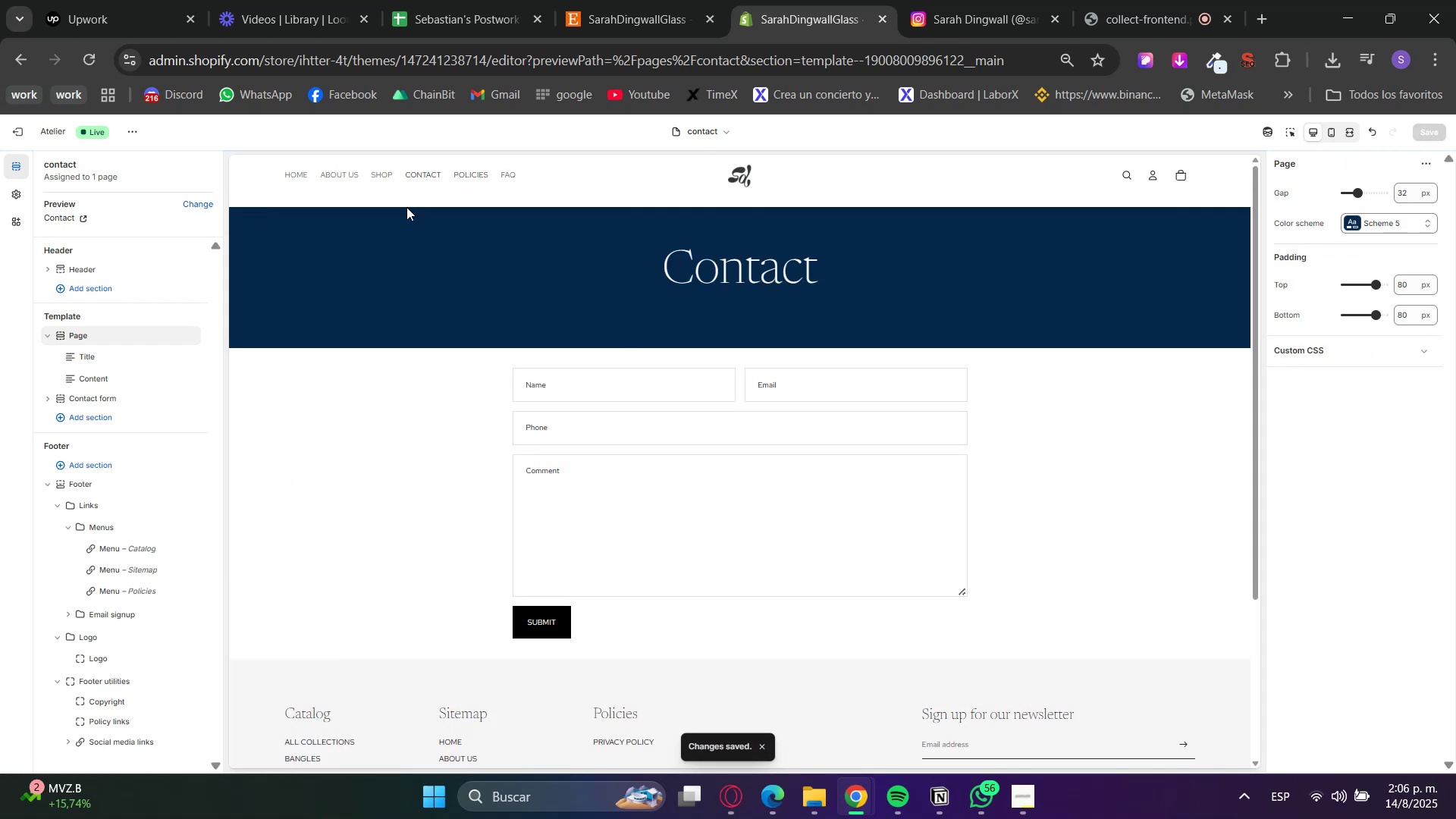 
left_click([364, 203])
 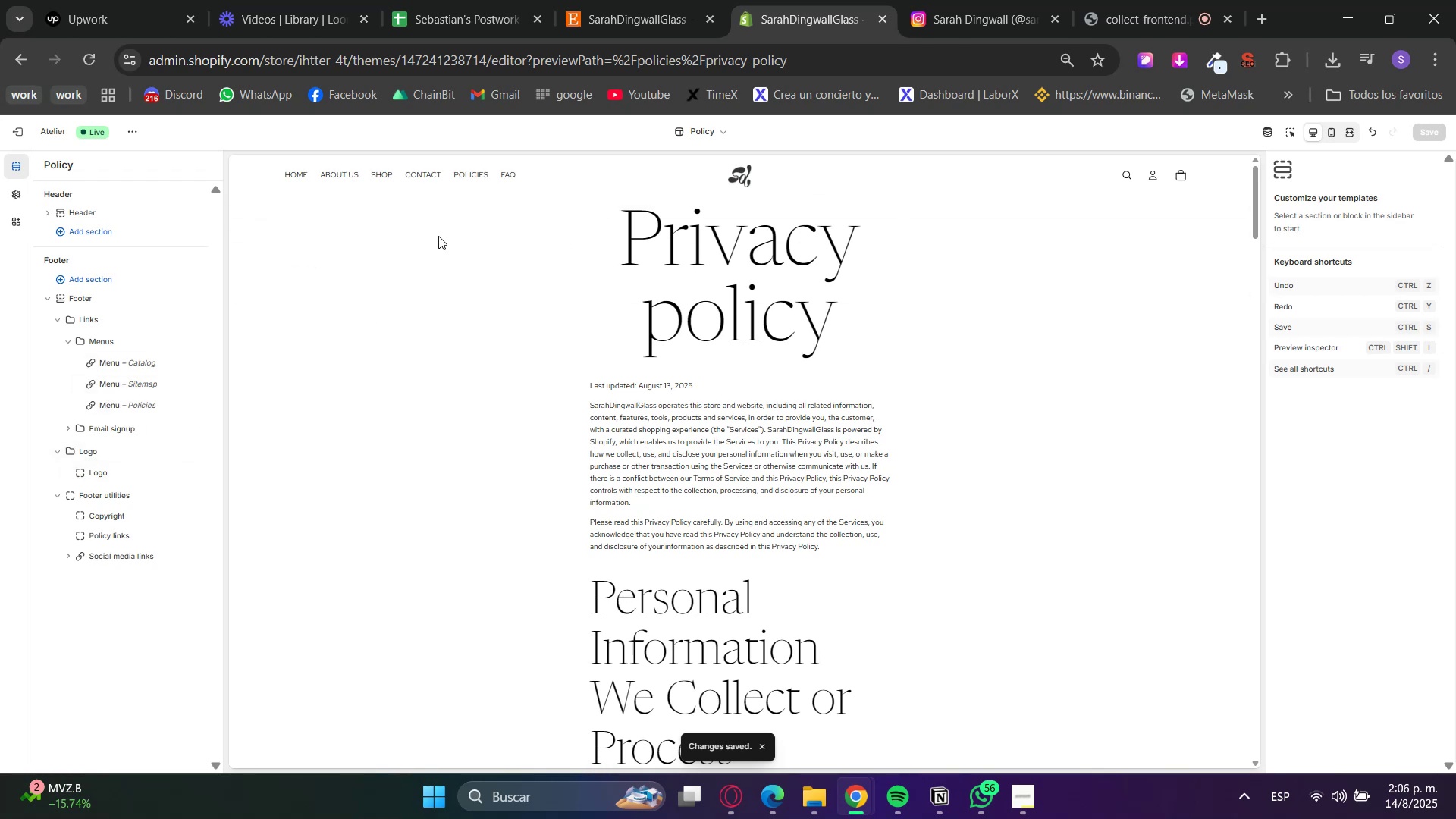 
wait(5.01)
 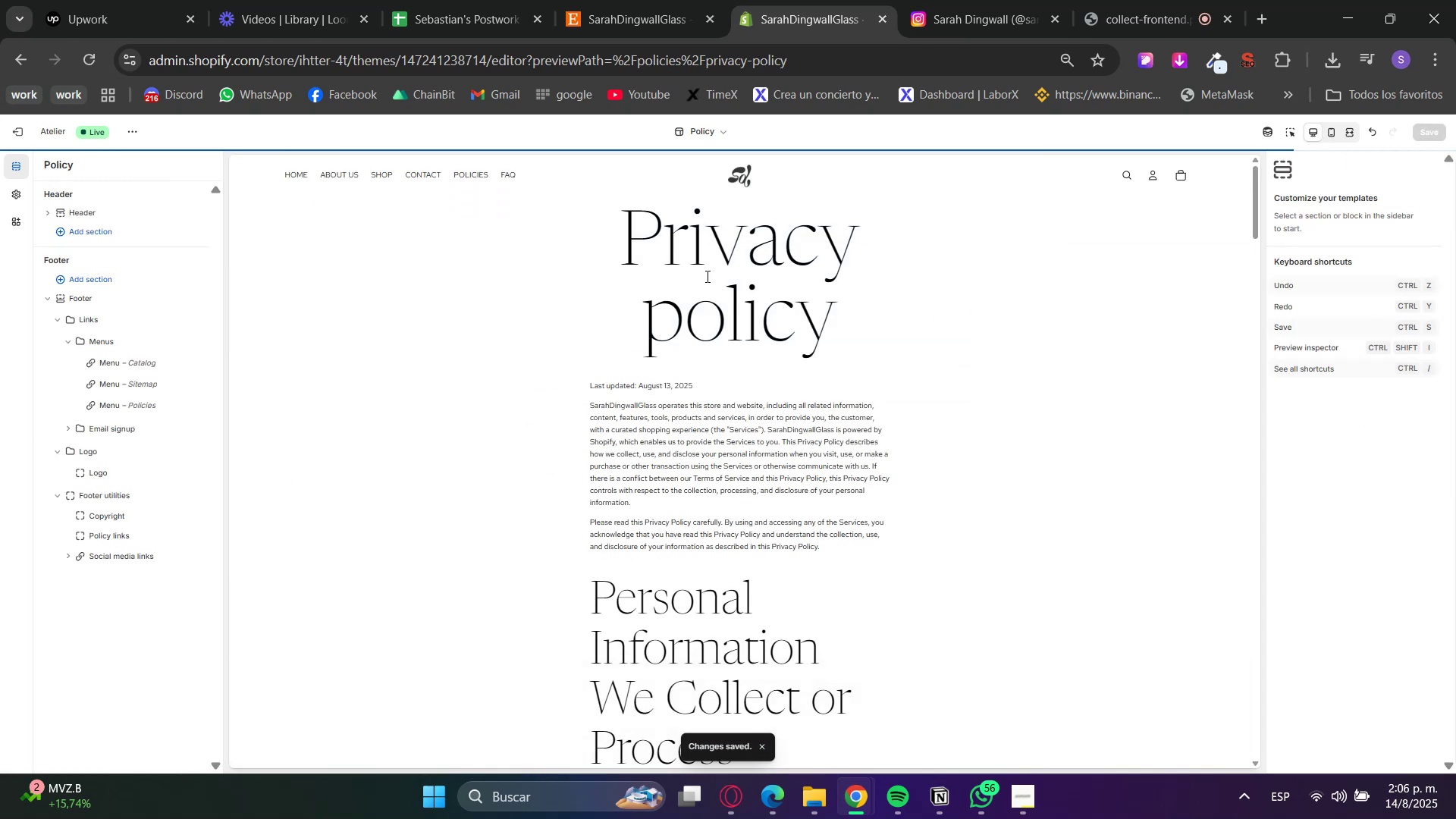 
left_click_drag(start_coordinate=[783, 264], to_coordinate=[656, 272])
 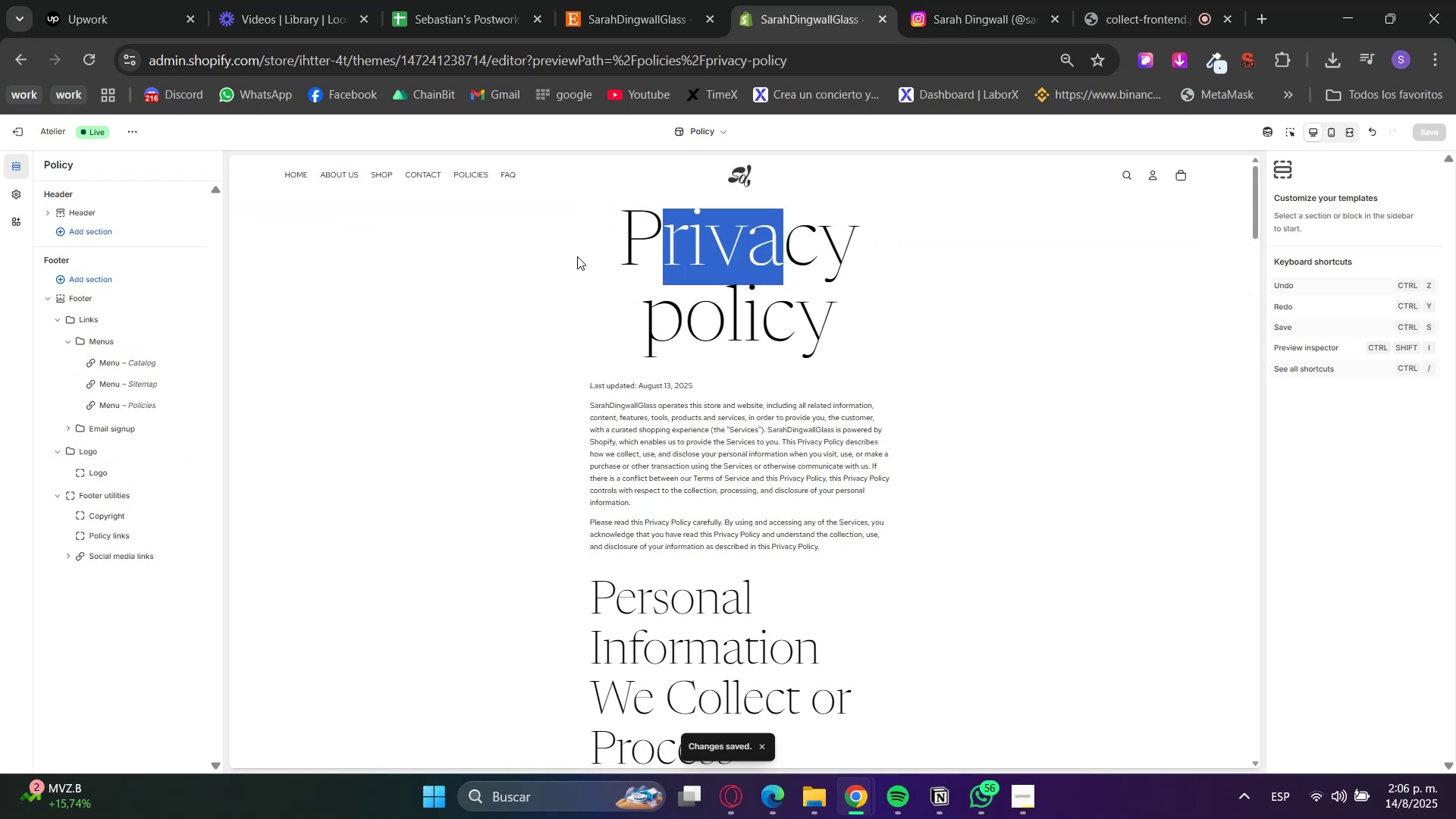 
double_click([478, 240])
 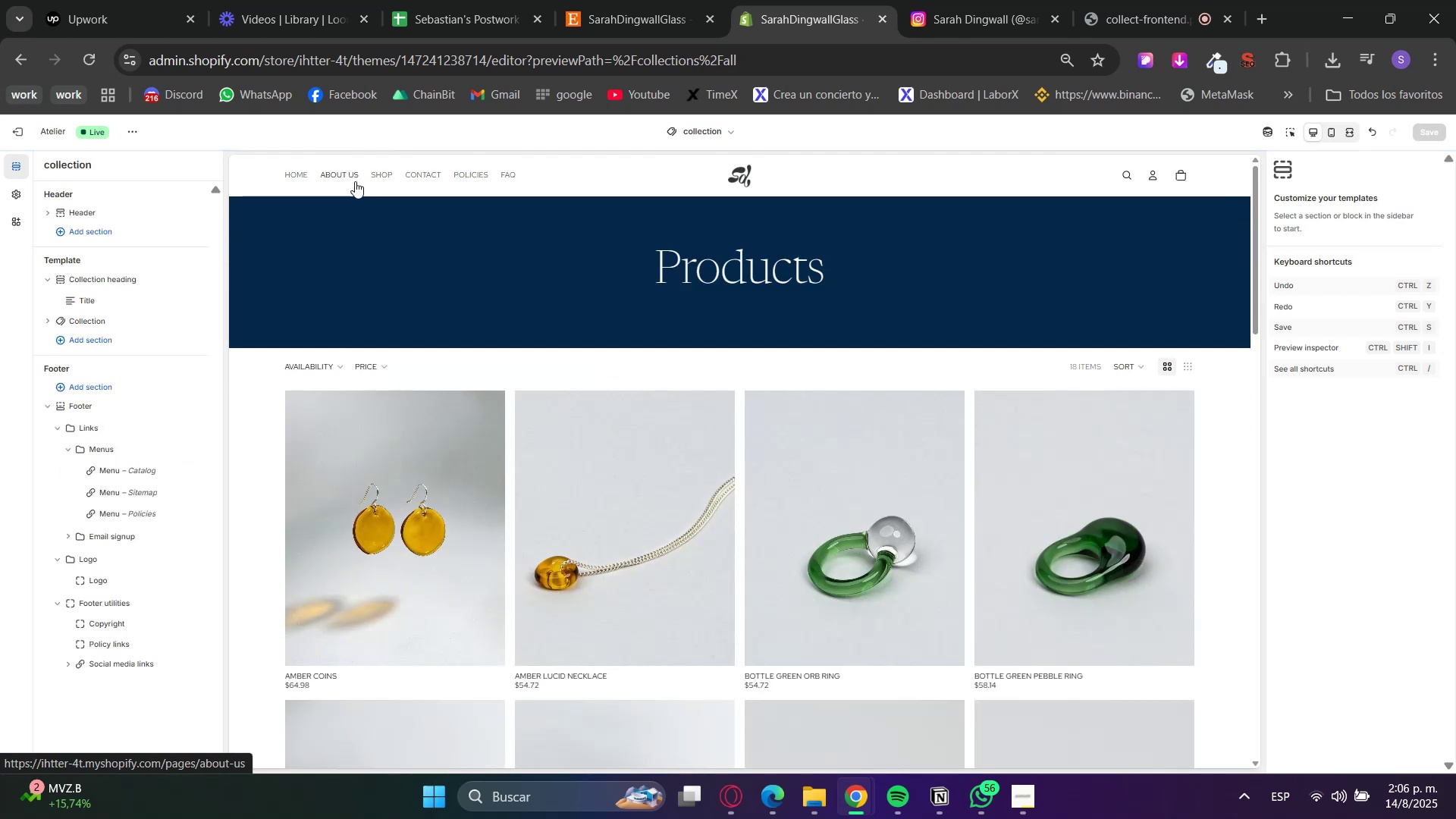 
scroll: coordinate [861, 587], scroll_direction: down, amount: 17.0
 